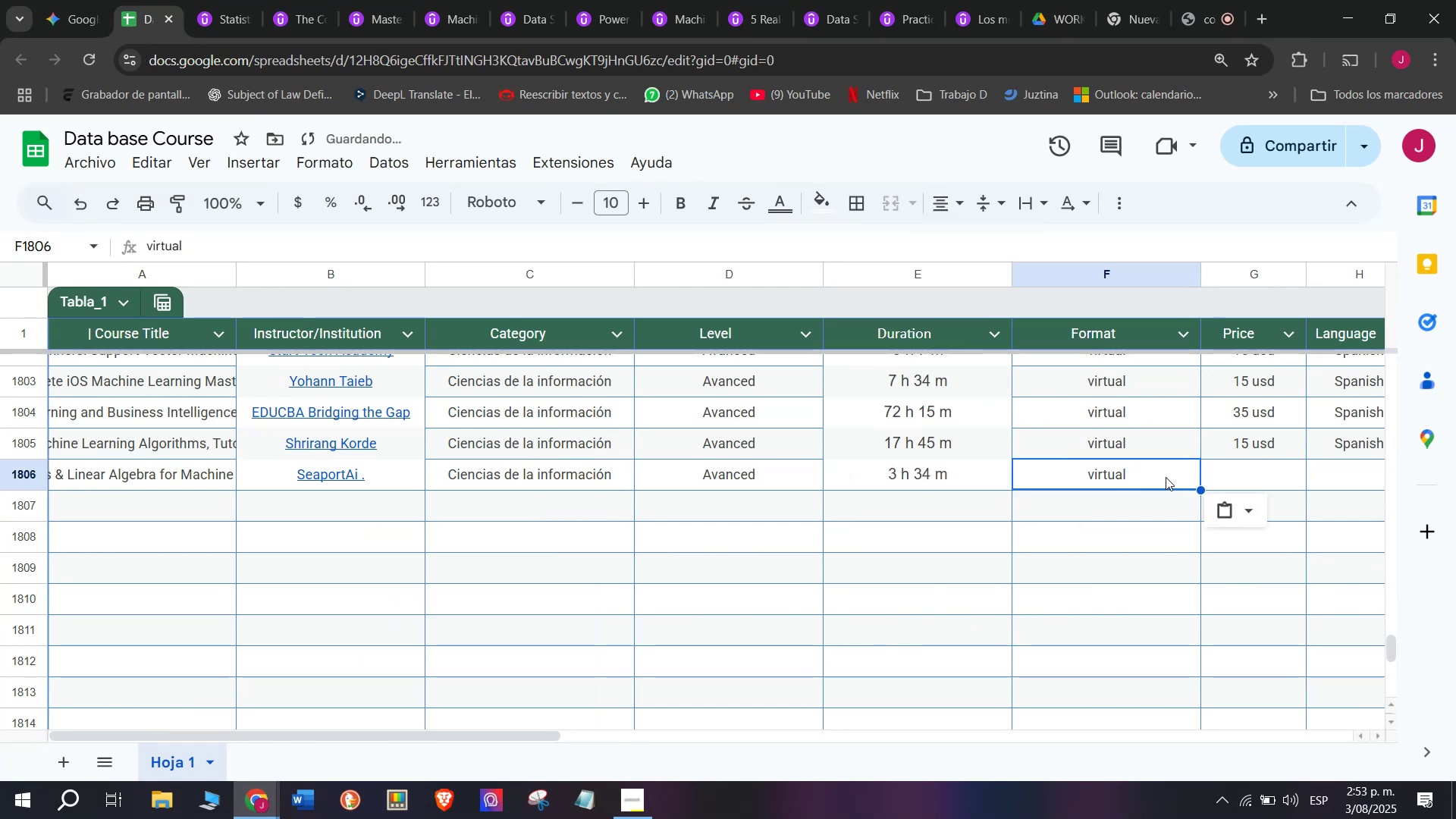 
key(Break)
 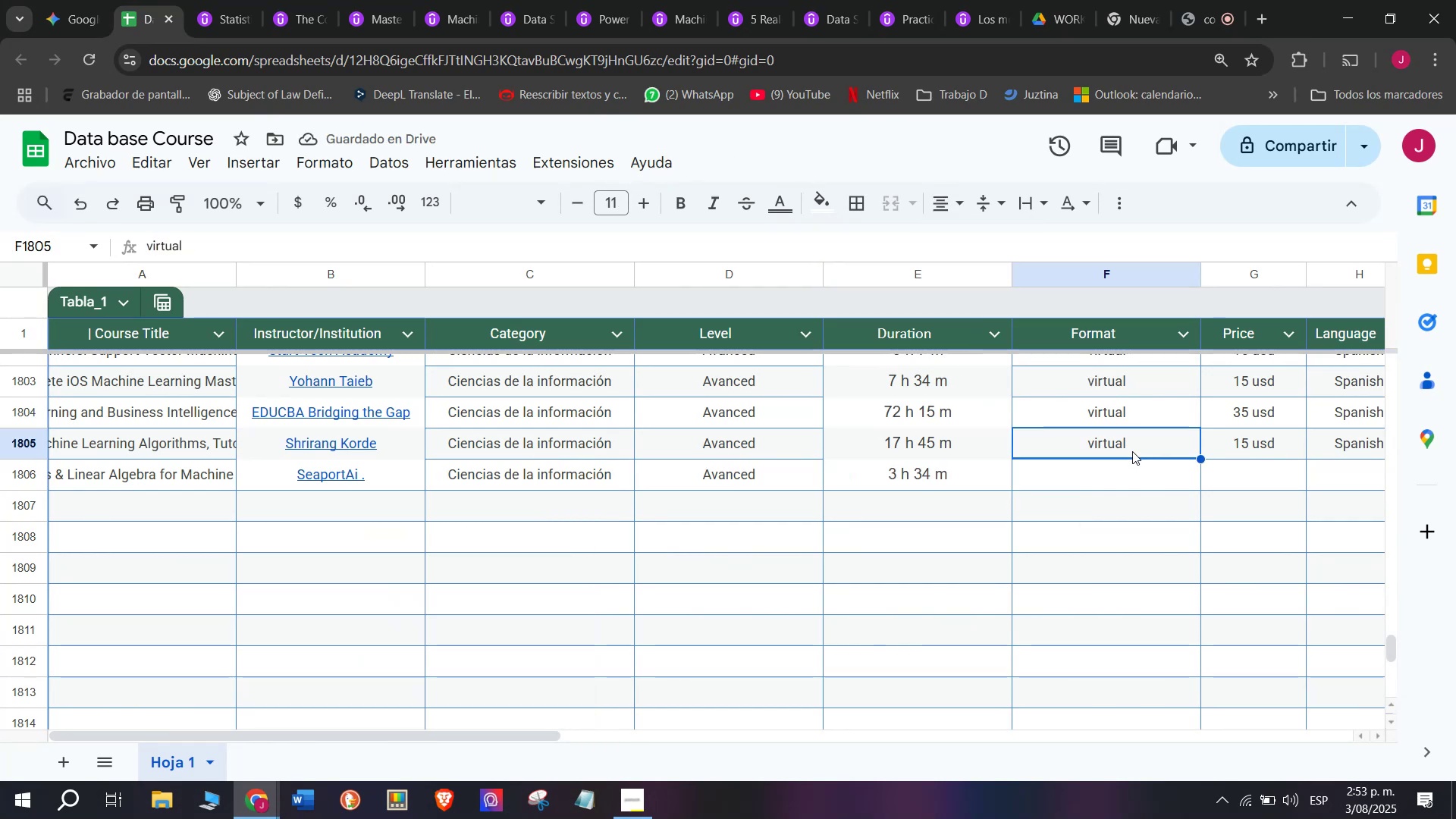 
key(Control+C)
 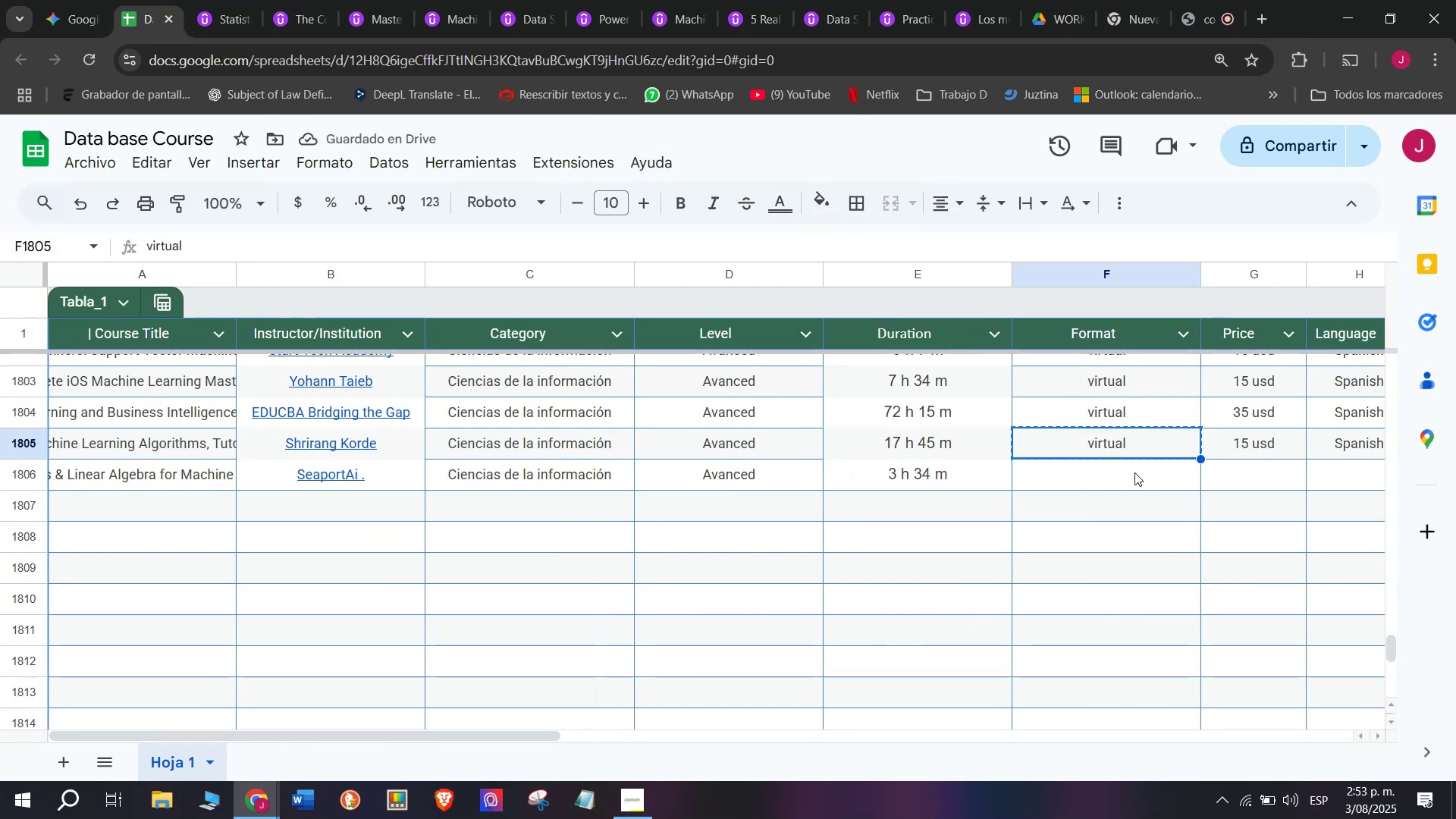 
double_click([1134, 472])
 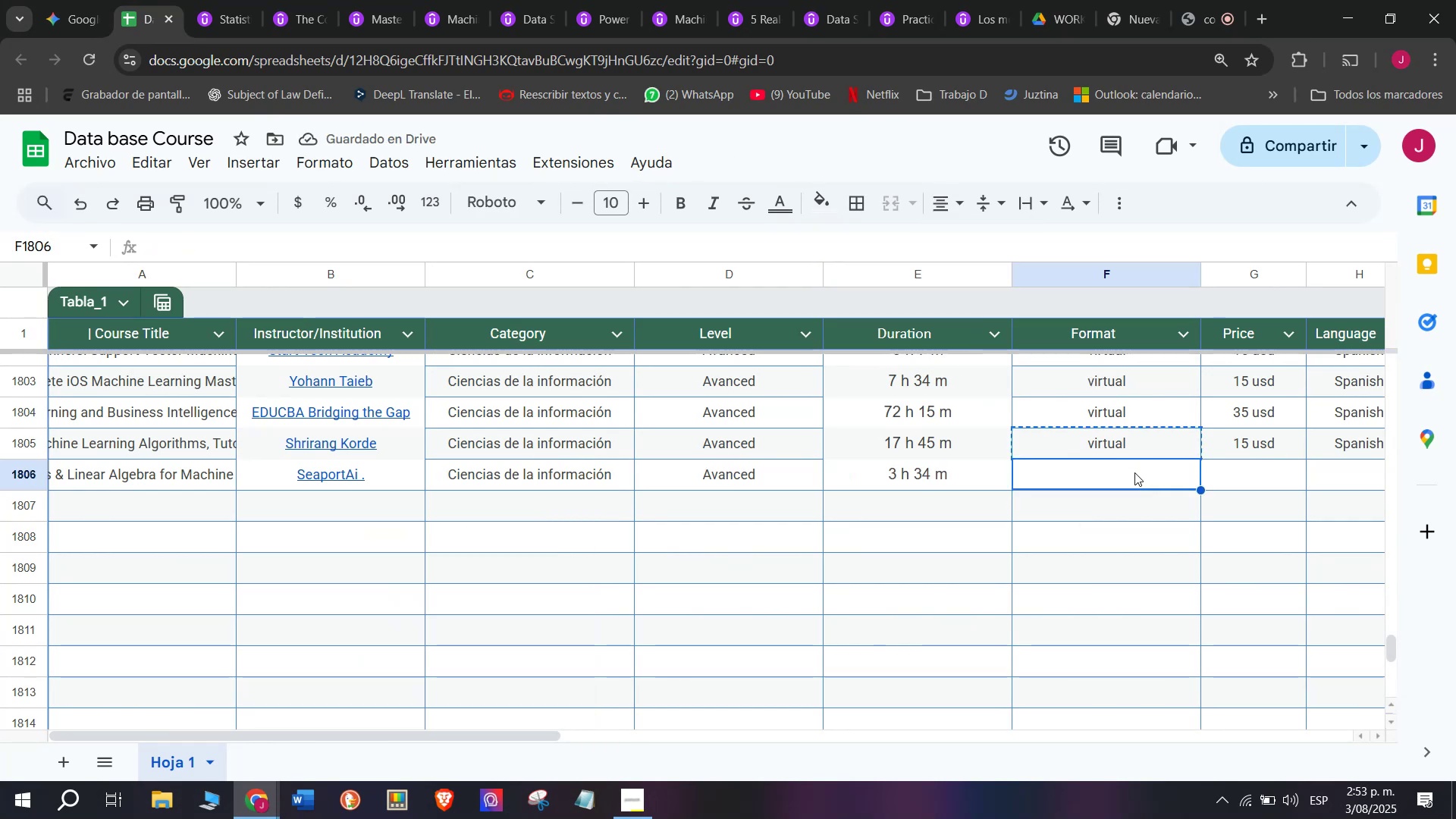 
key(Z)
 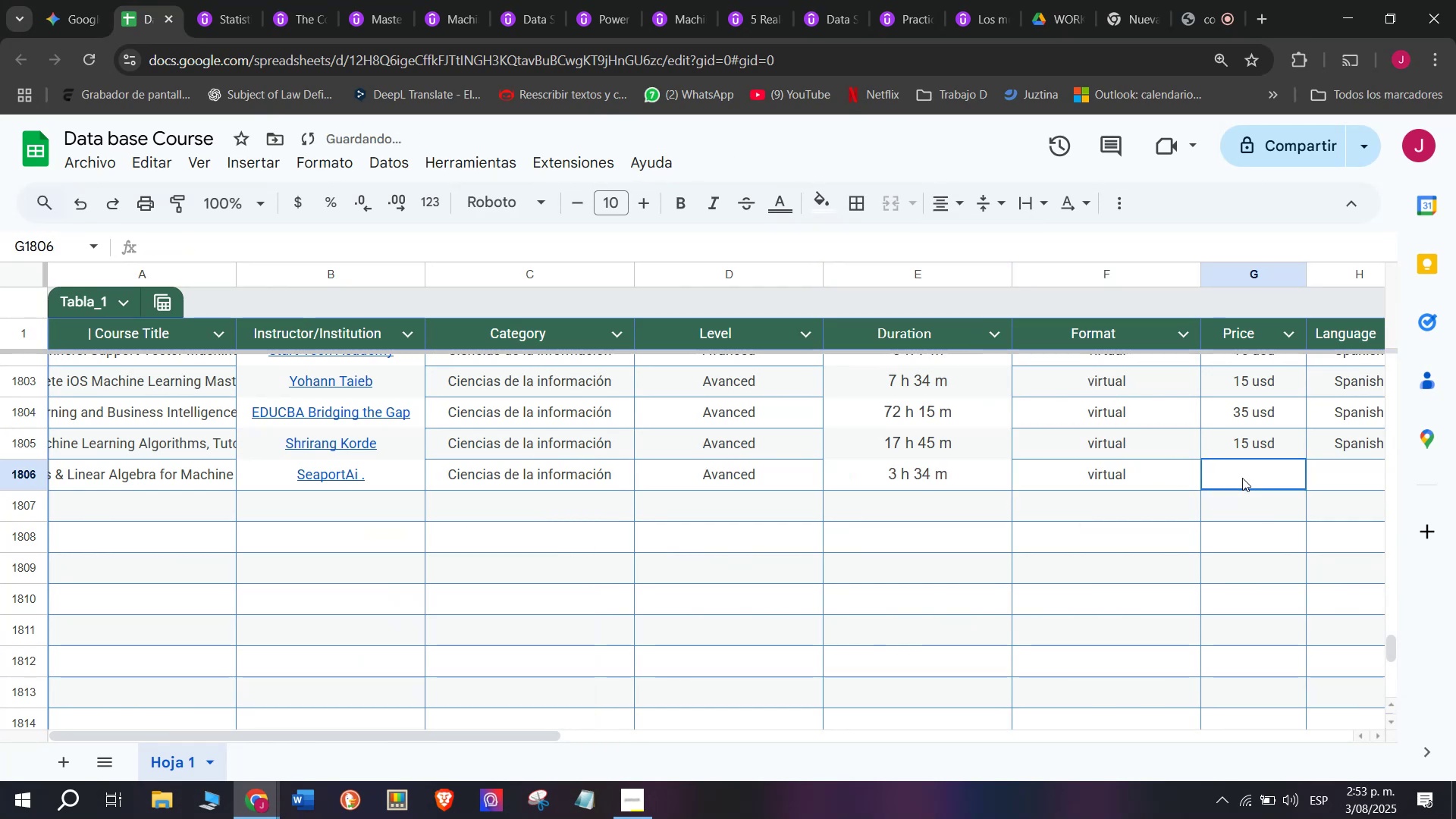 
key(Control+ControlLeft)
 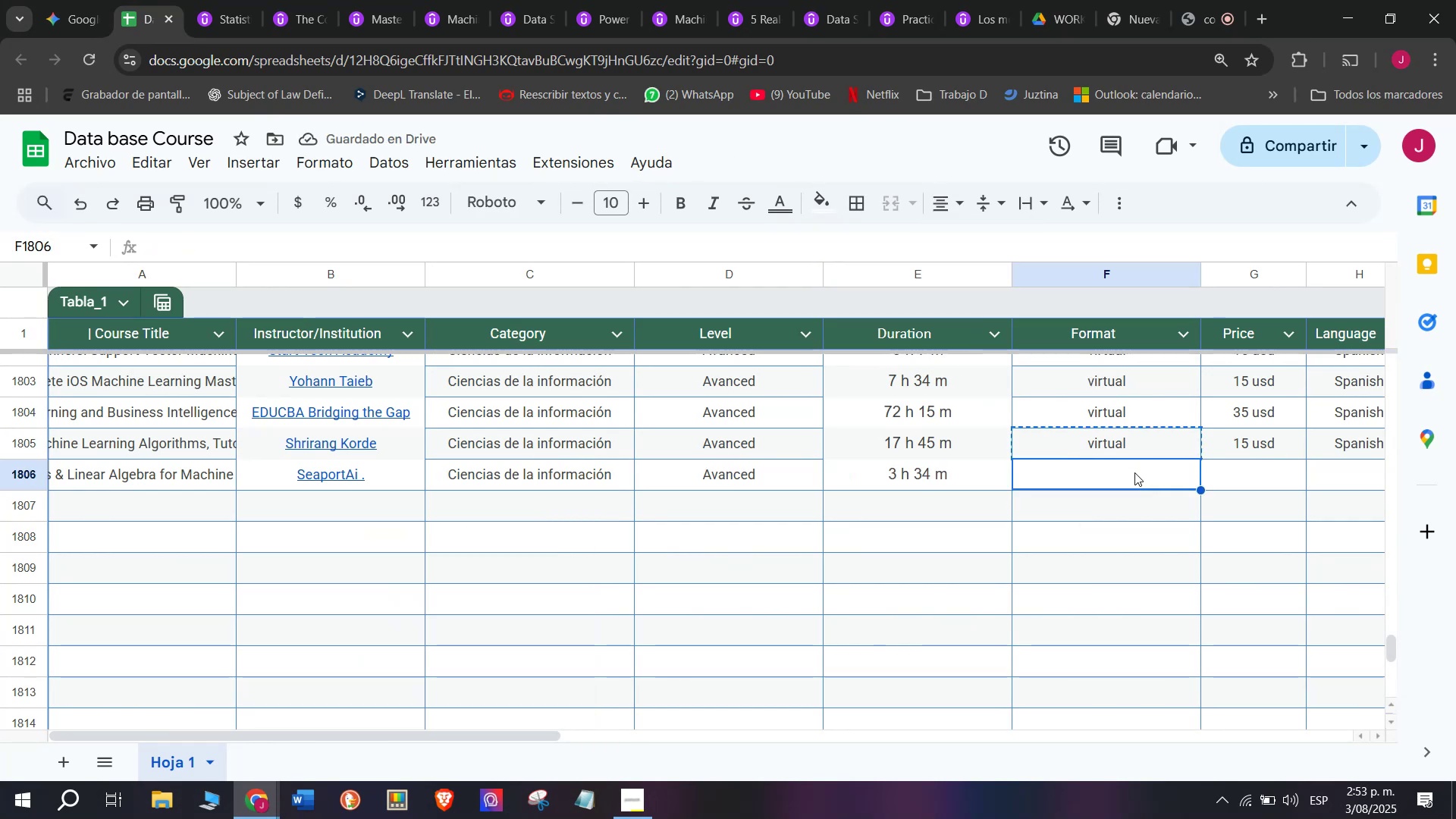 
key(Control+V)
 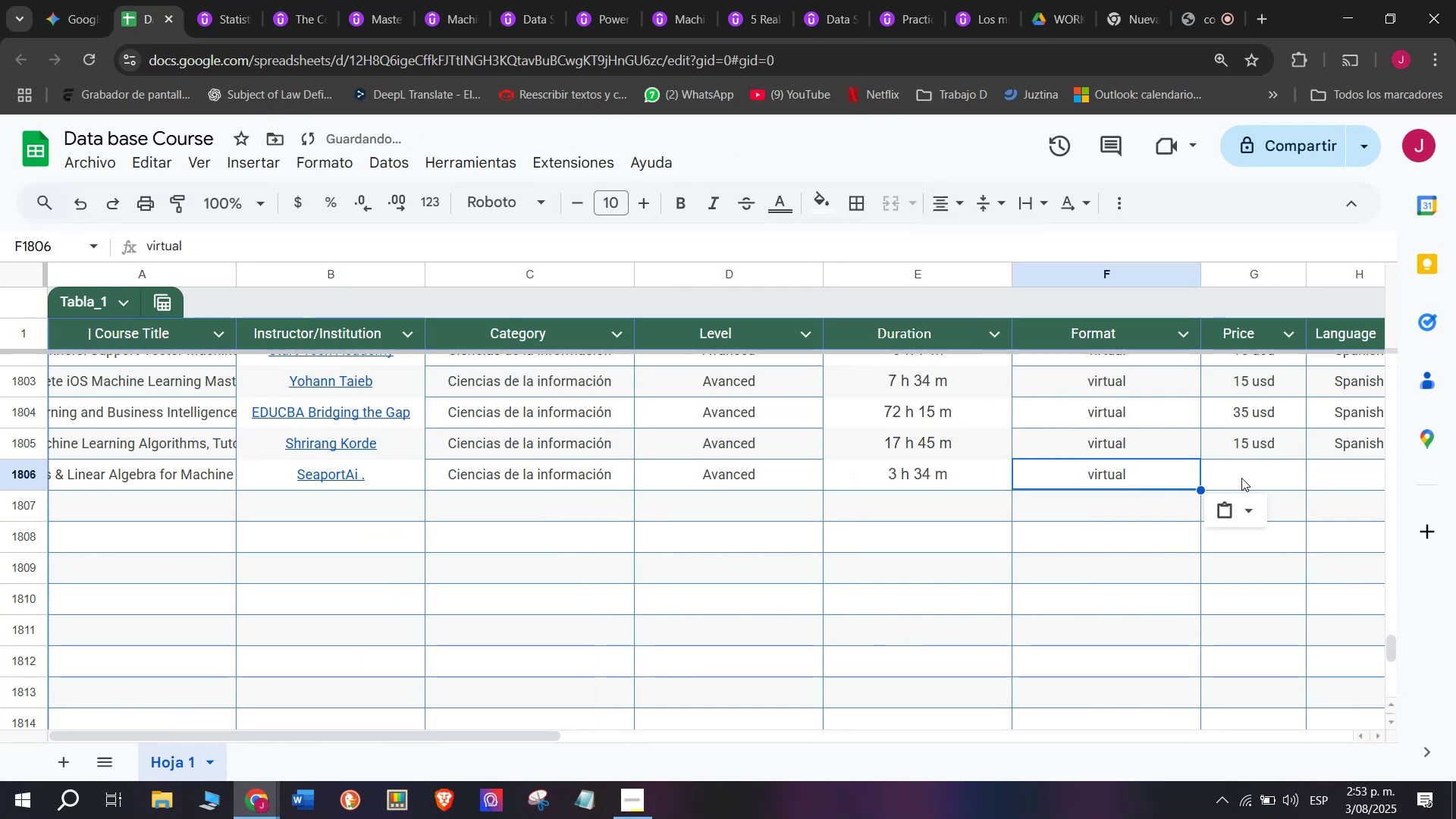 
left_click([1242, 478])
 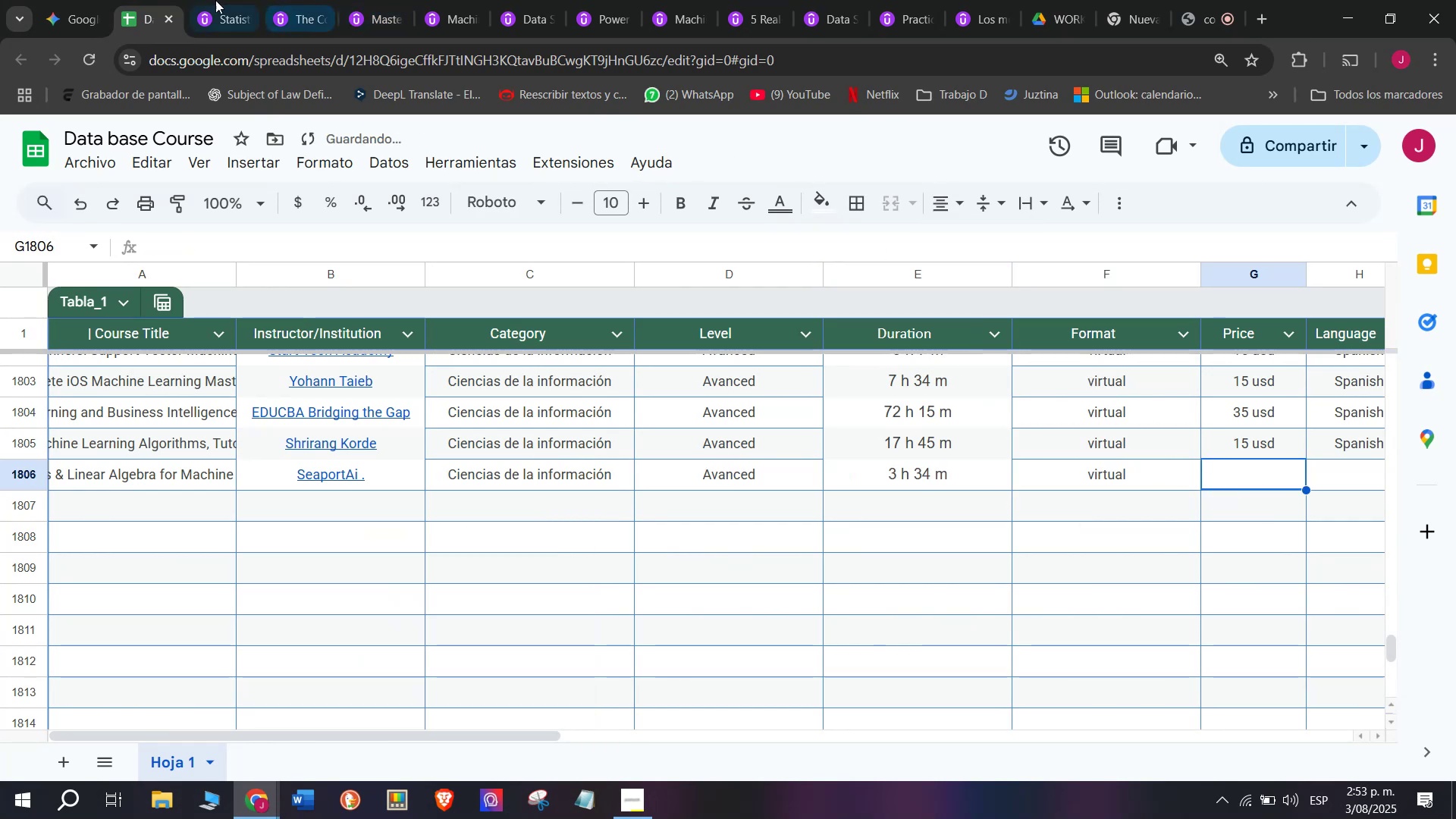 
left_click([192, 0])
 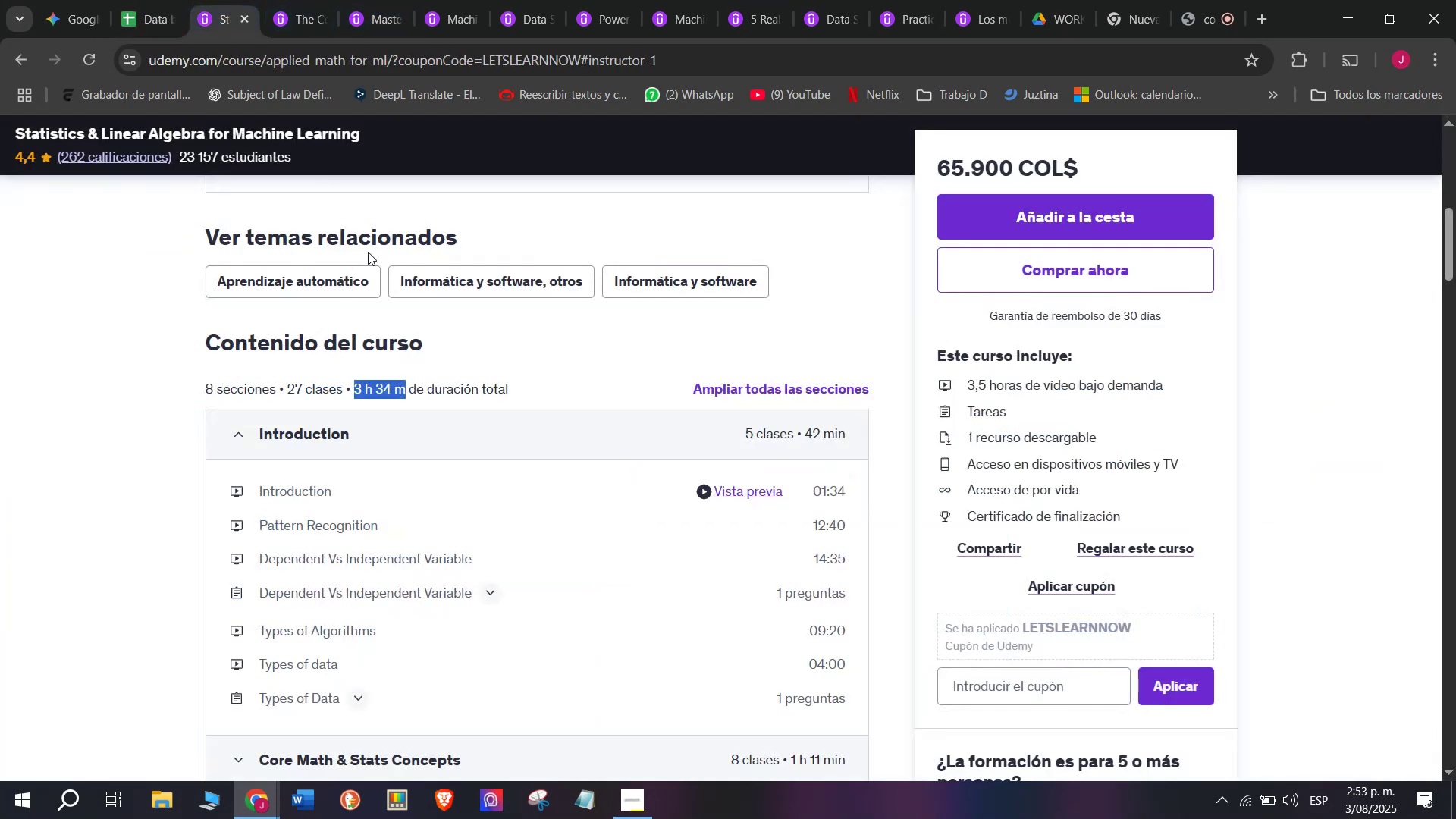 
scroll: coordinate [325, 400], scroll_direction: up, amount: 3.0
 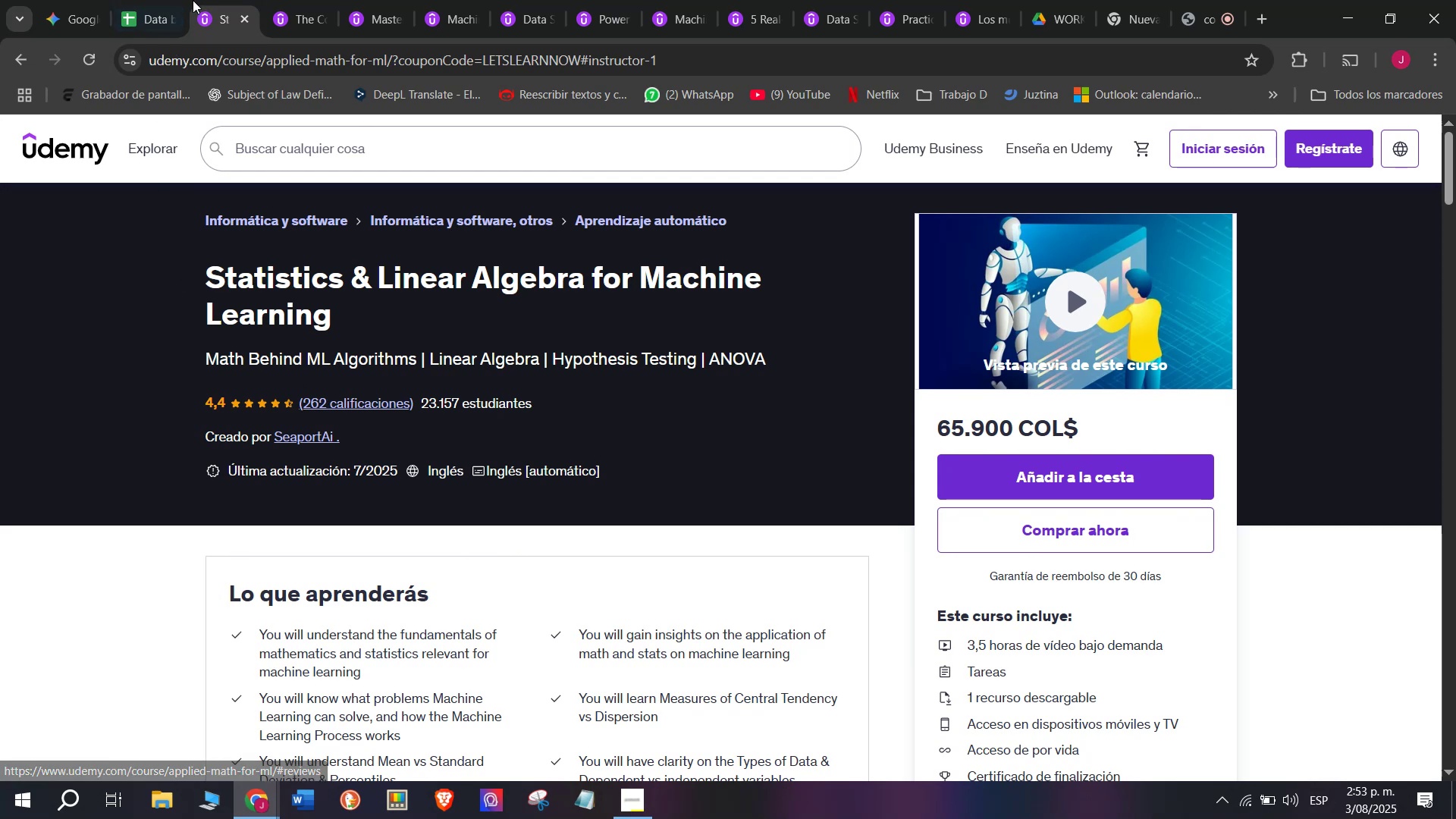 
left_click([143, 0])
 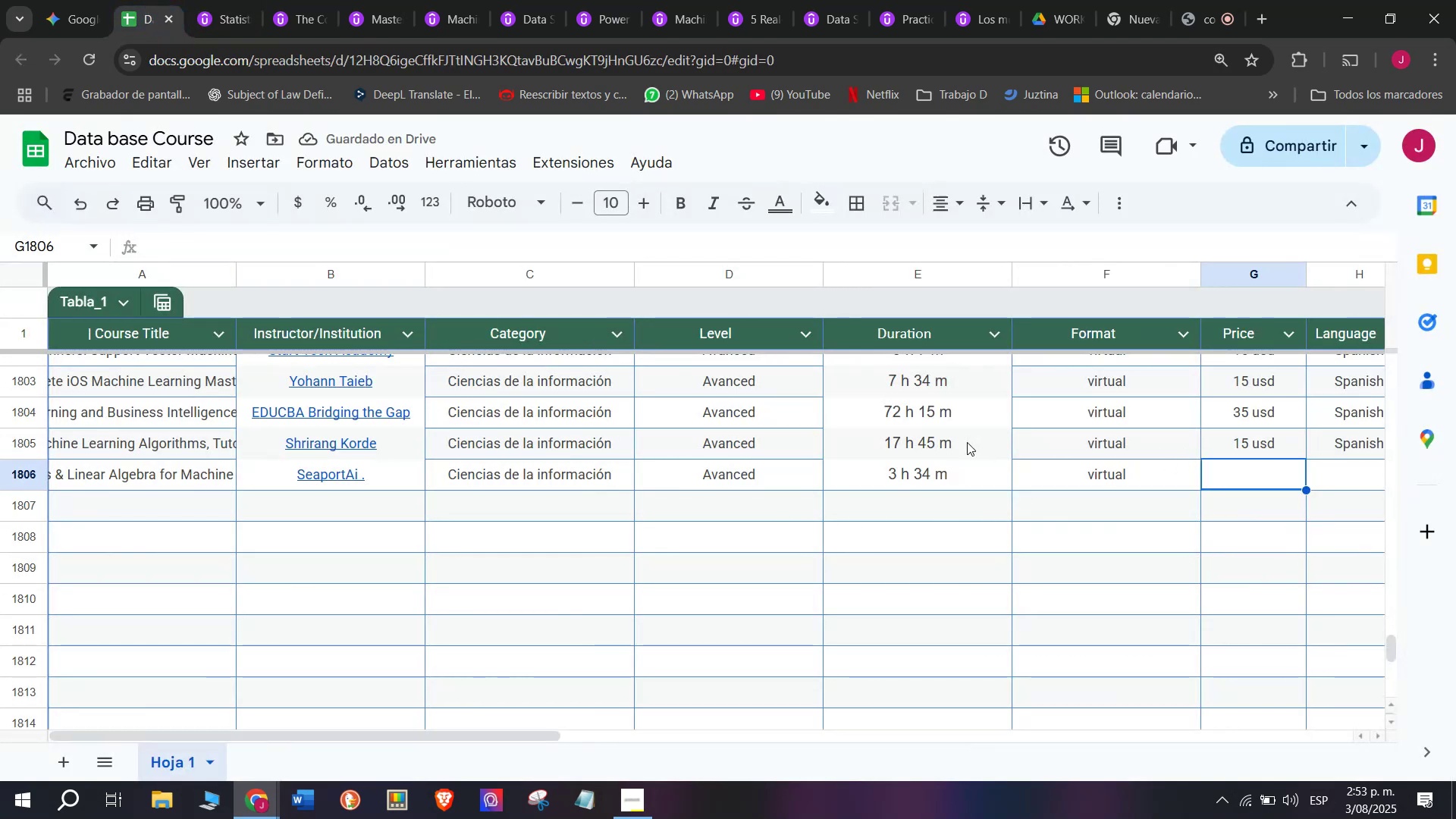 
left_click([187, 0])
 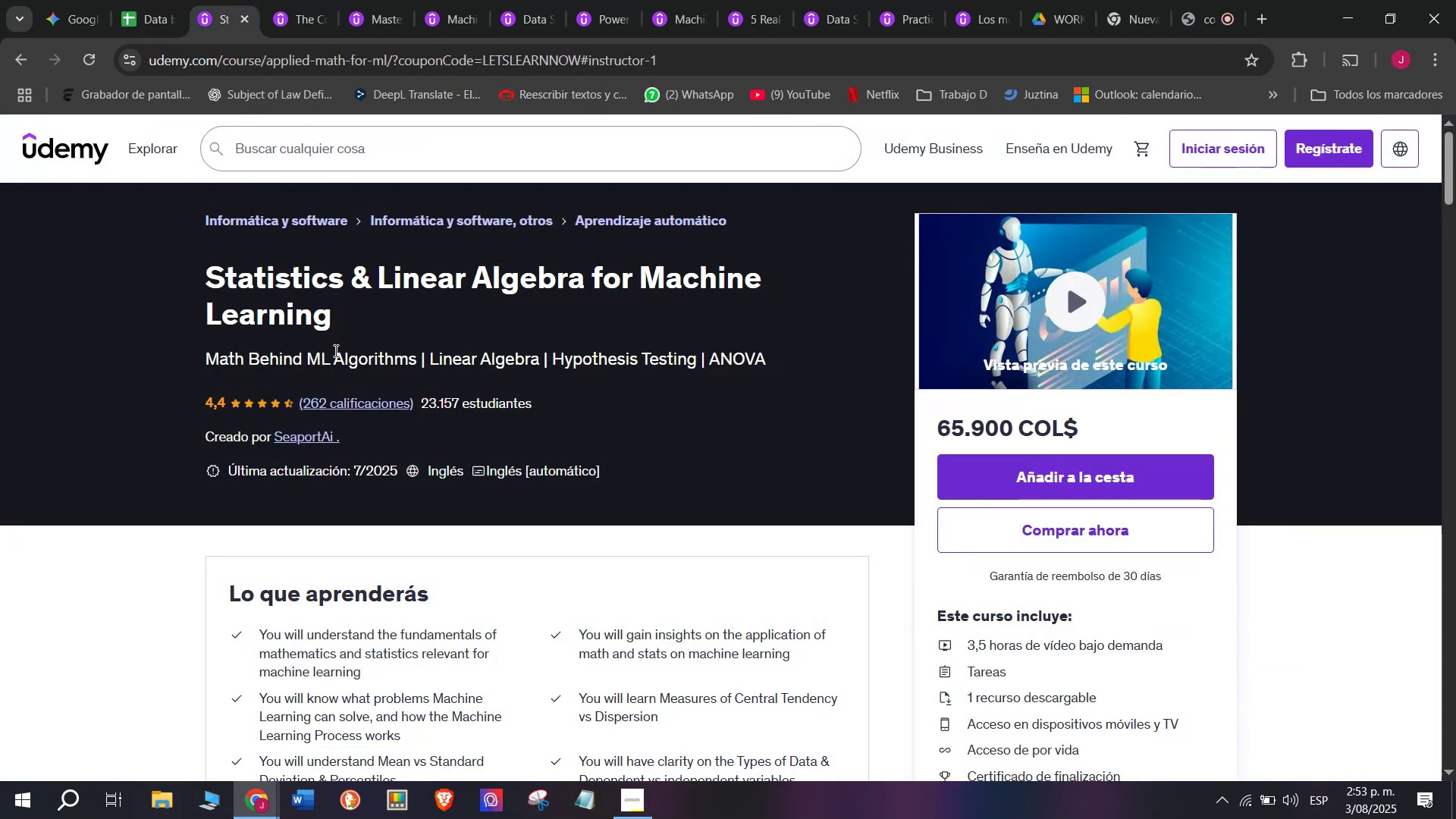 
scroll: coordinate [386, 526], scroll_direction: up, amount: 1.0
 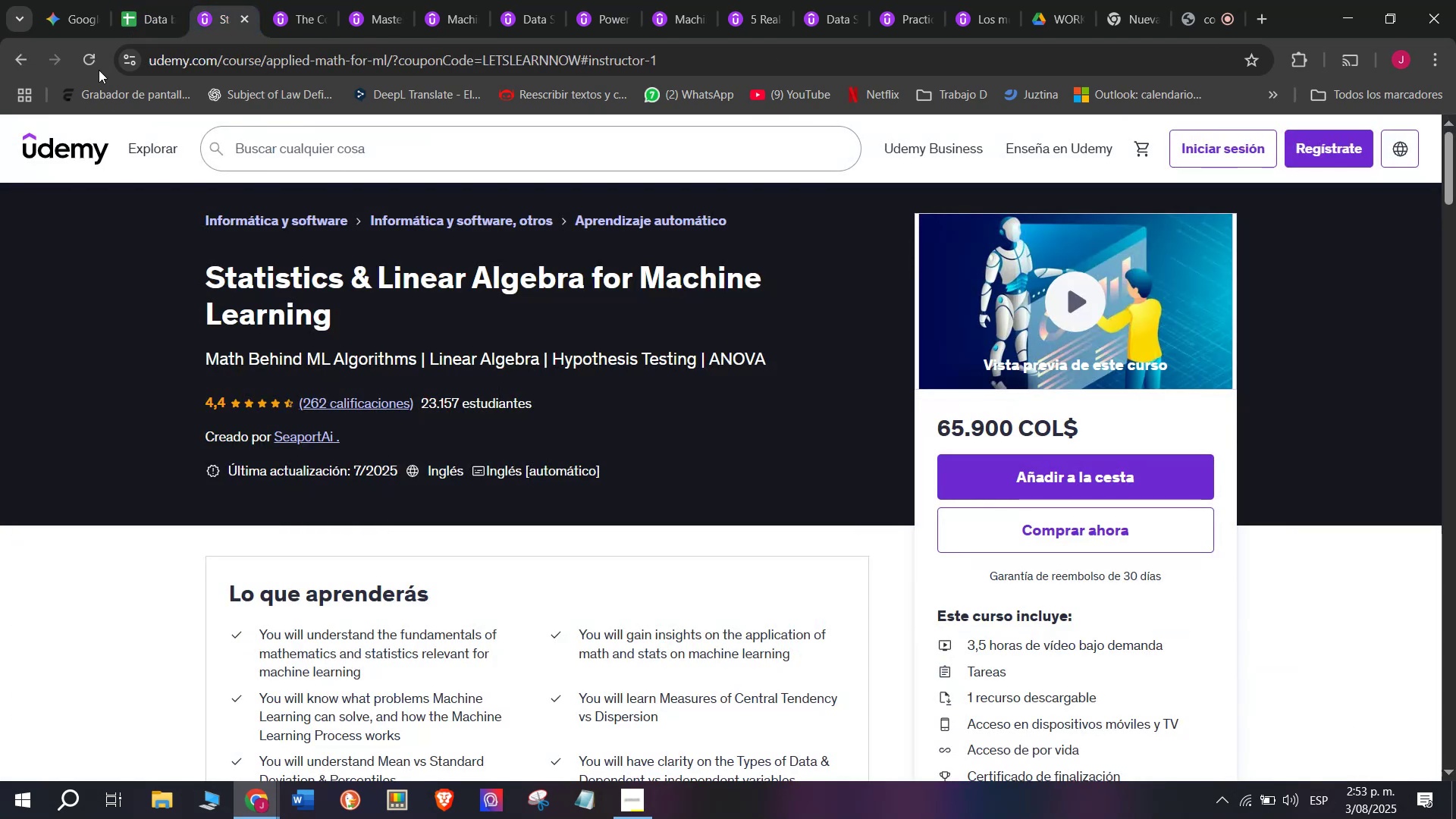 
left_click([134, 0])
 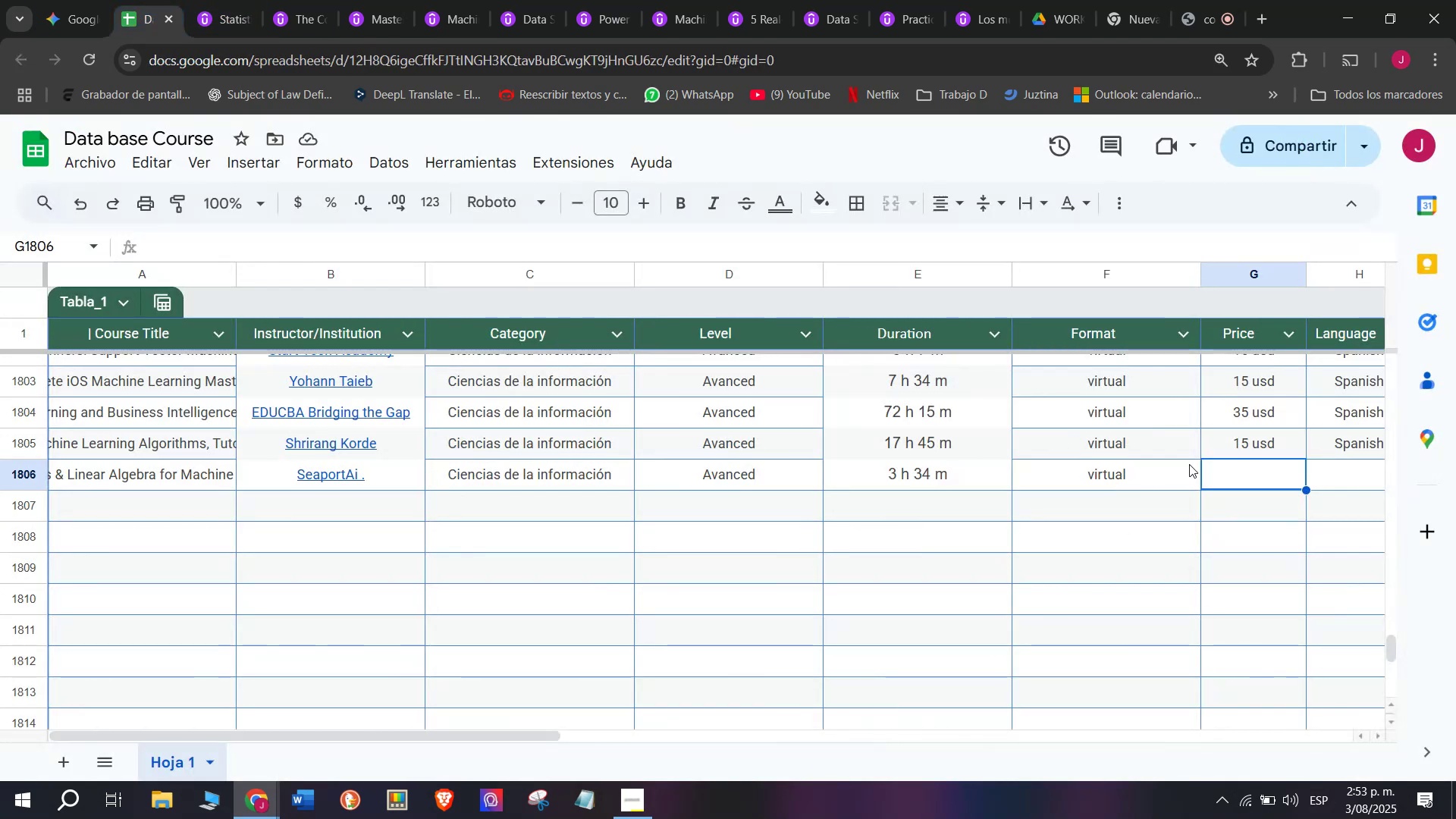 
left_click([1223, 449])
 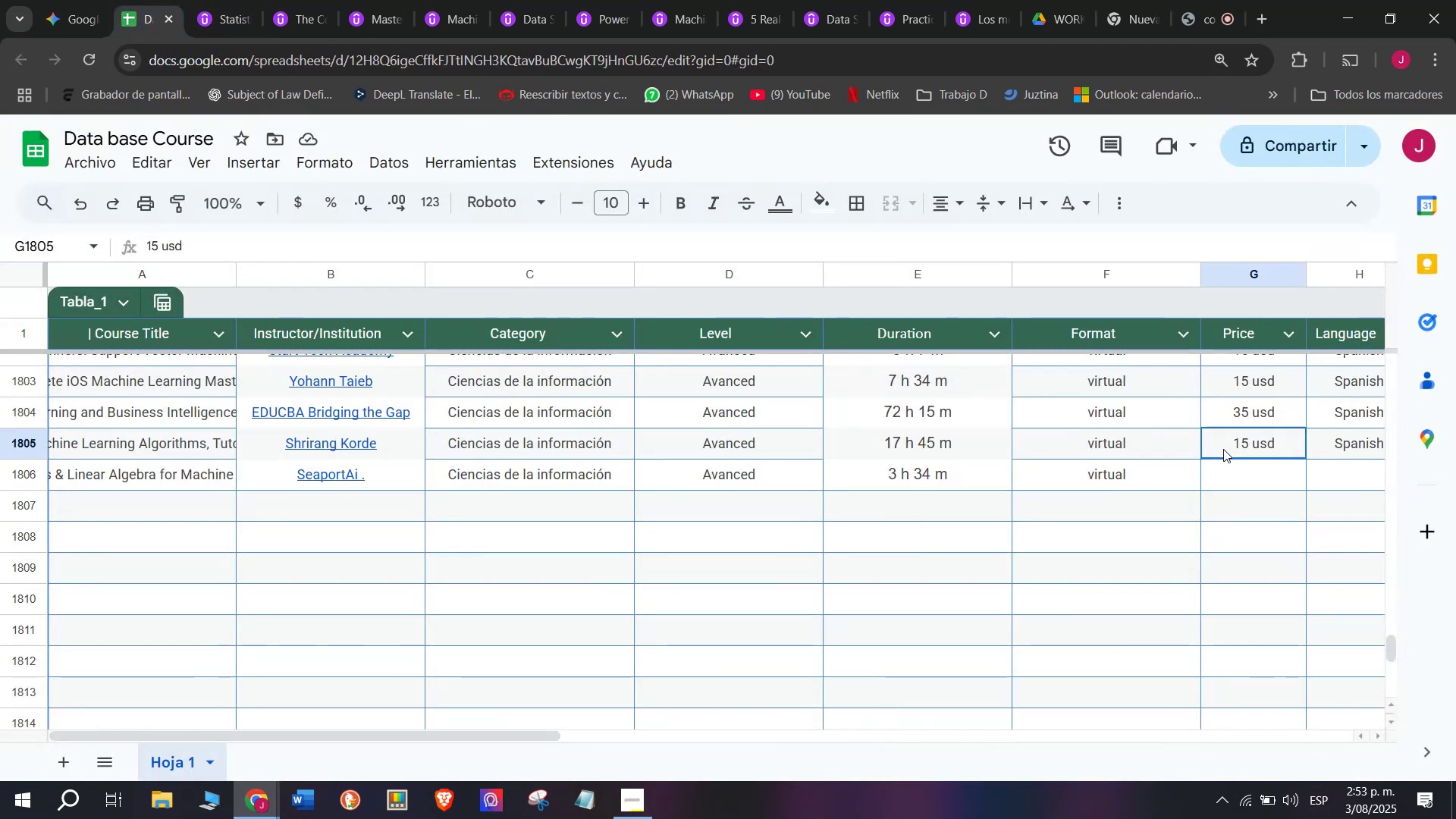 
key(Break)
 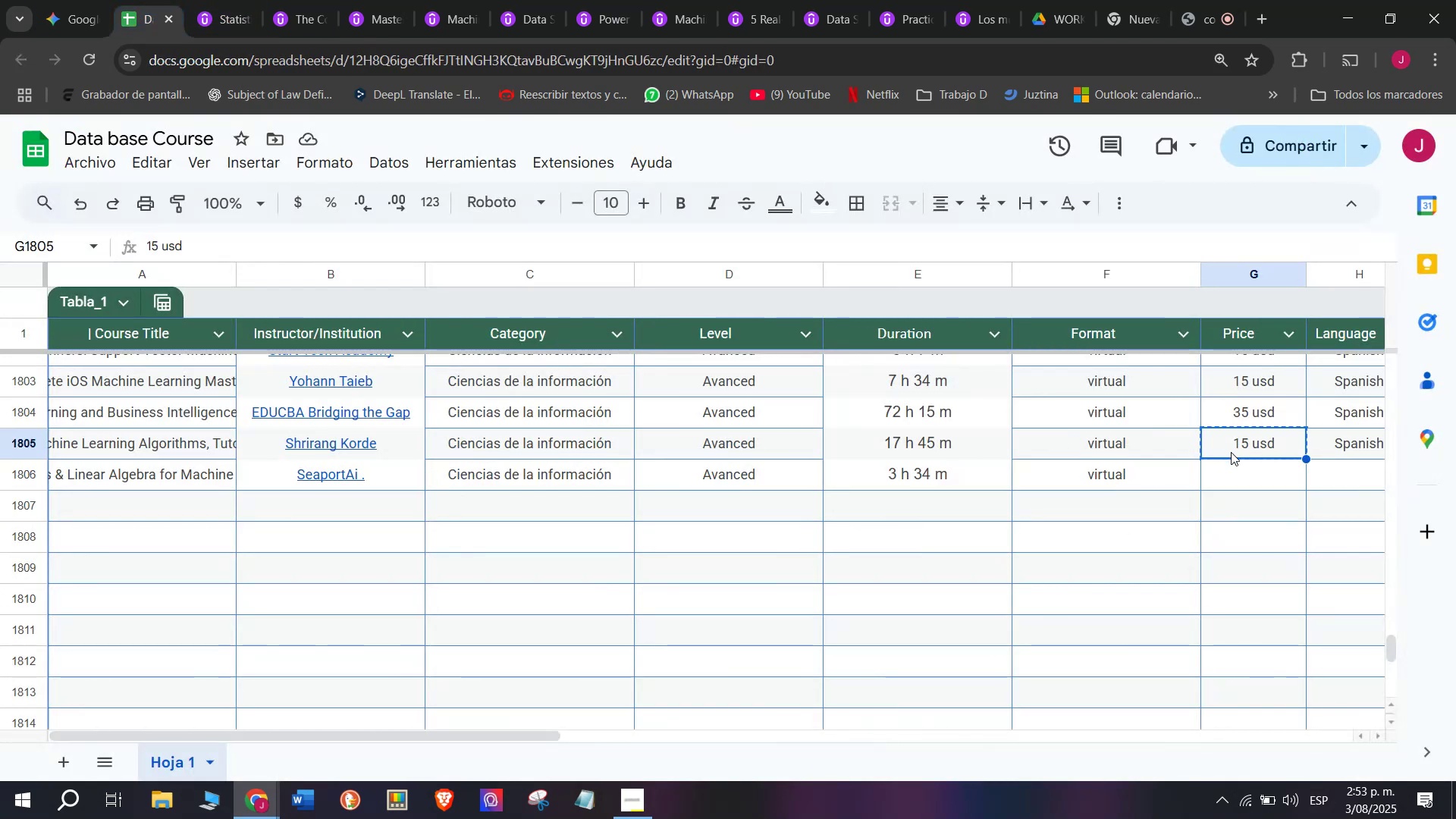 
key(Control+C)
 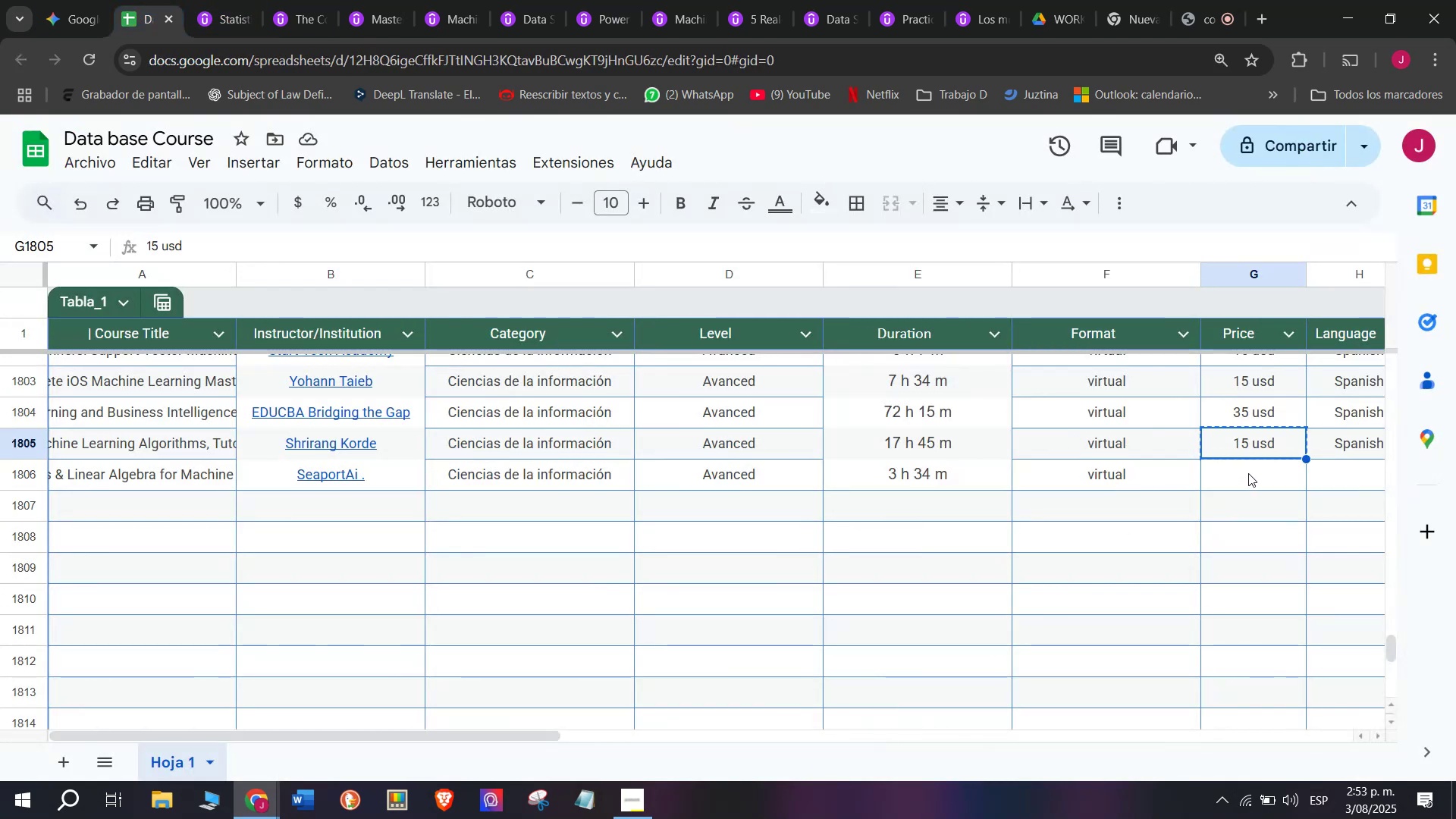 
key(Control+ControlLeft)
 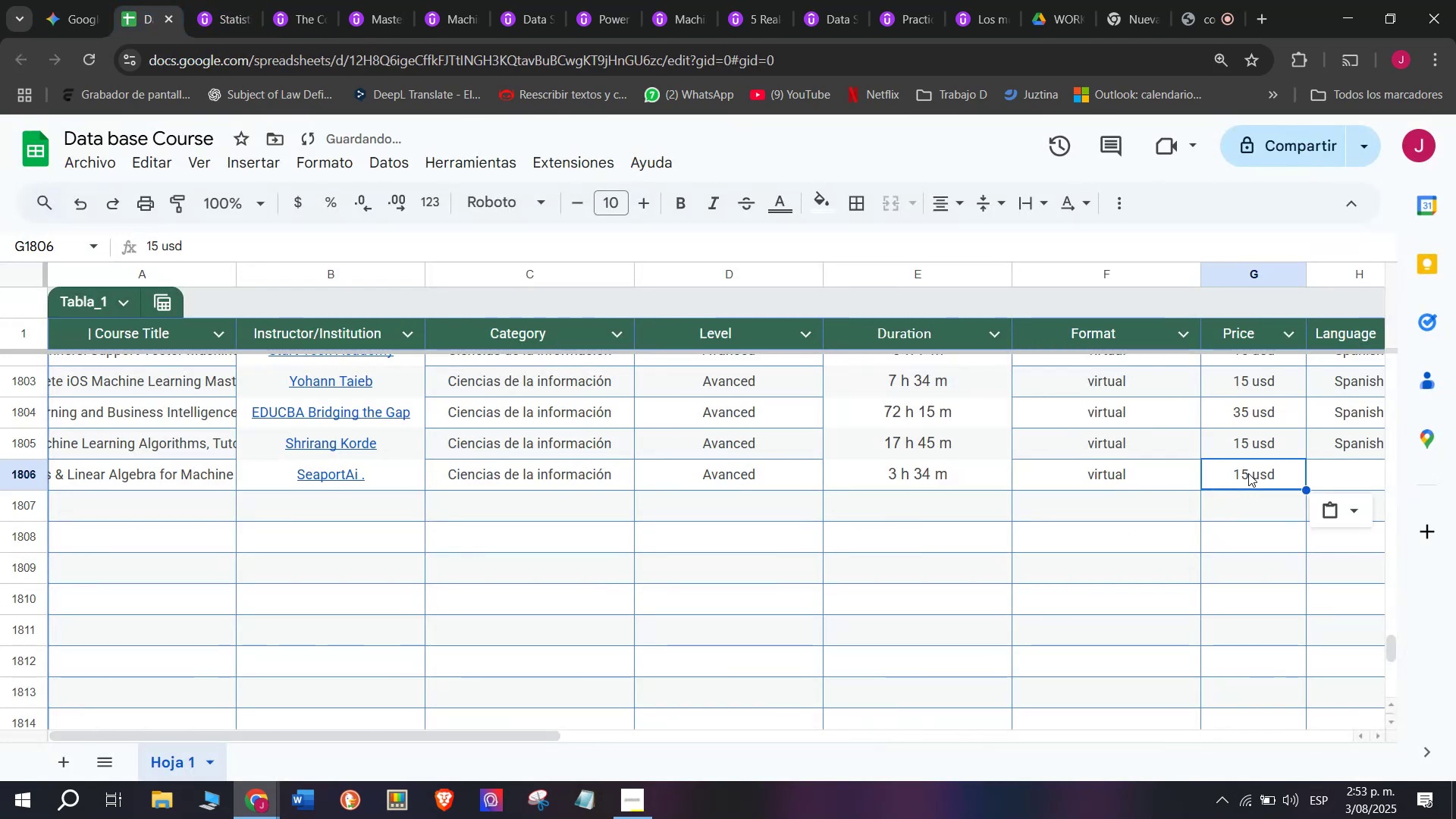 
double_click([1248, 473])
 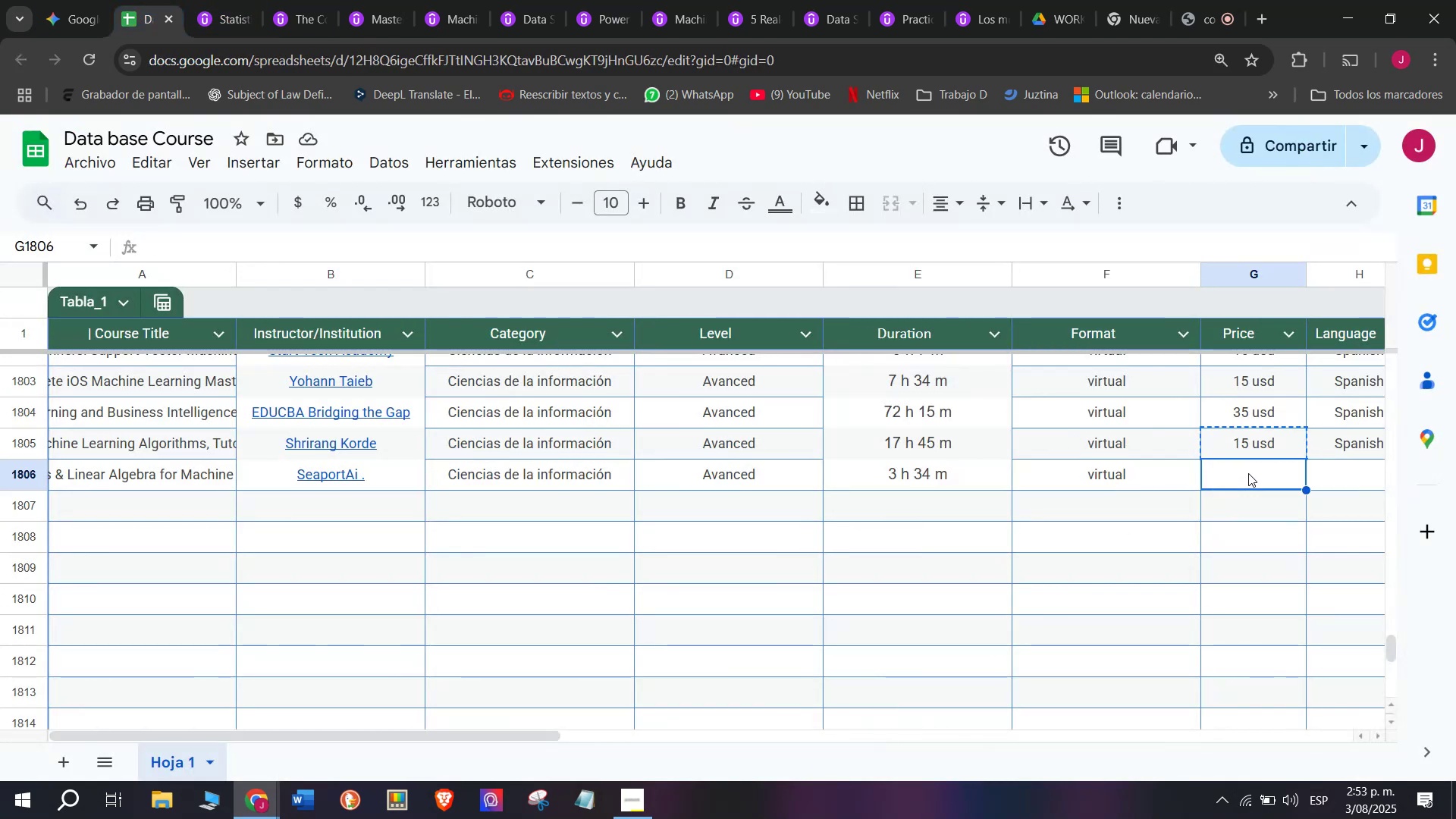 
key(Z)
 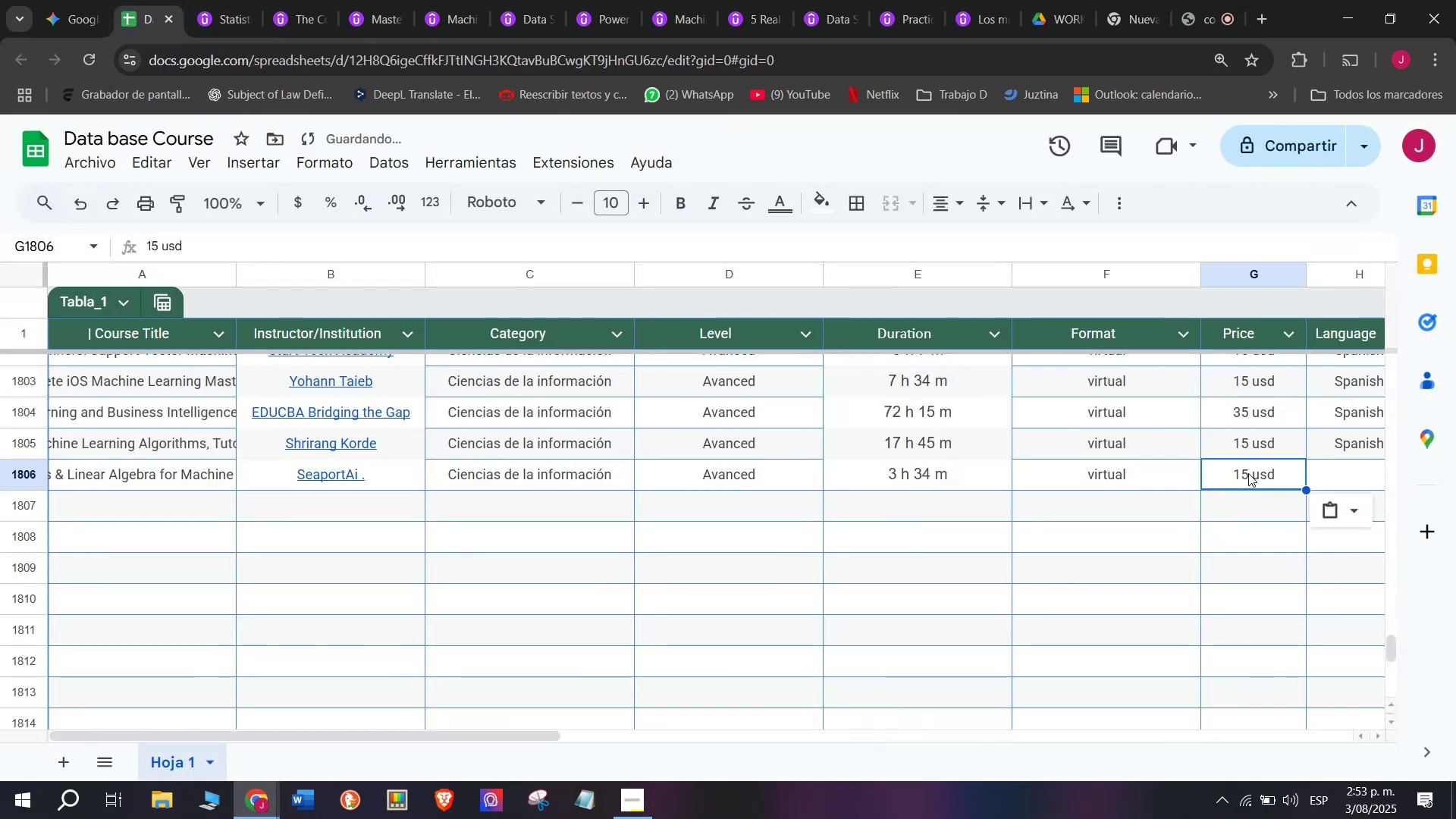 
key(Control+ControlLeft)
 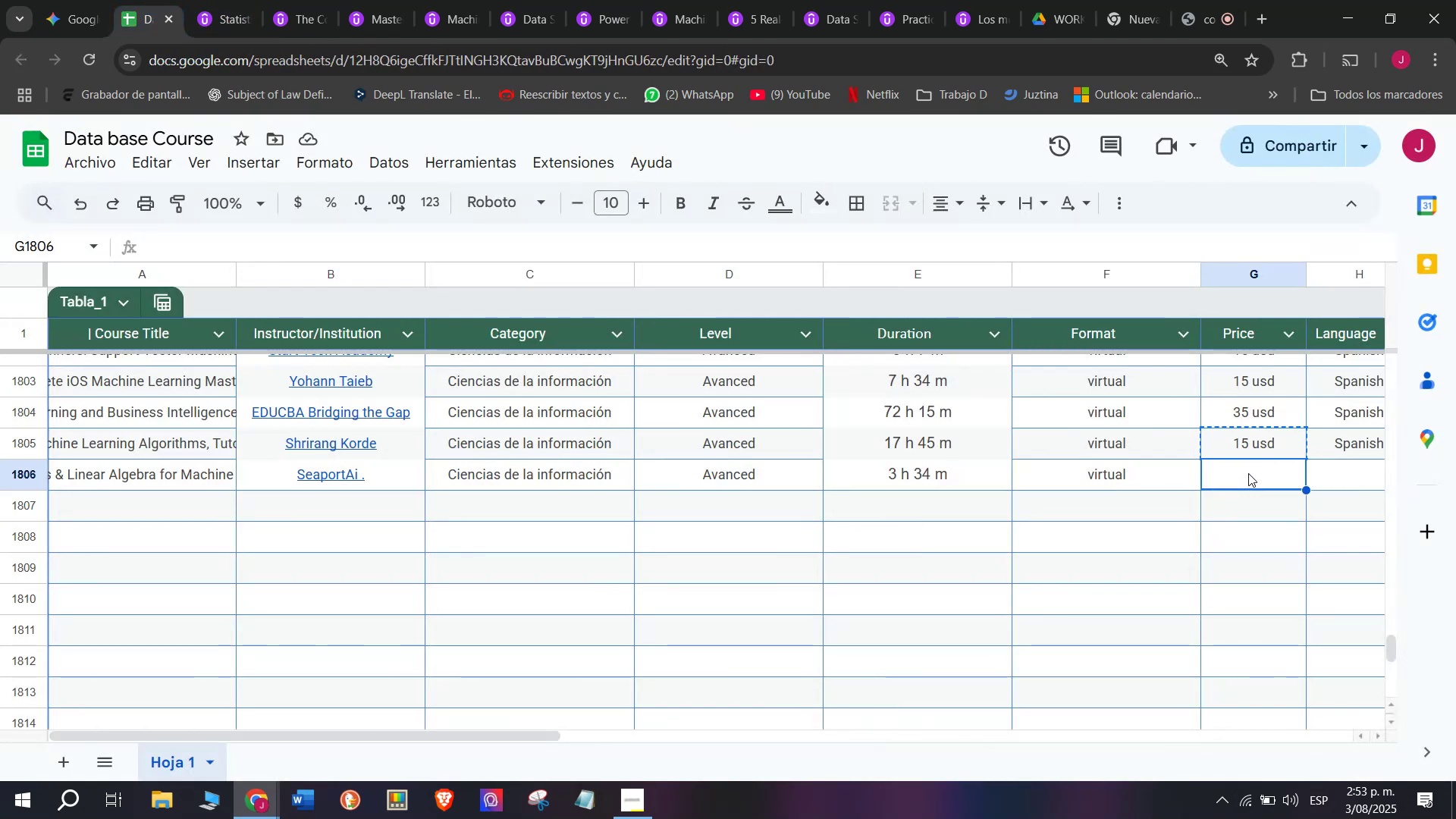 
key(Control+V)
 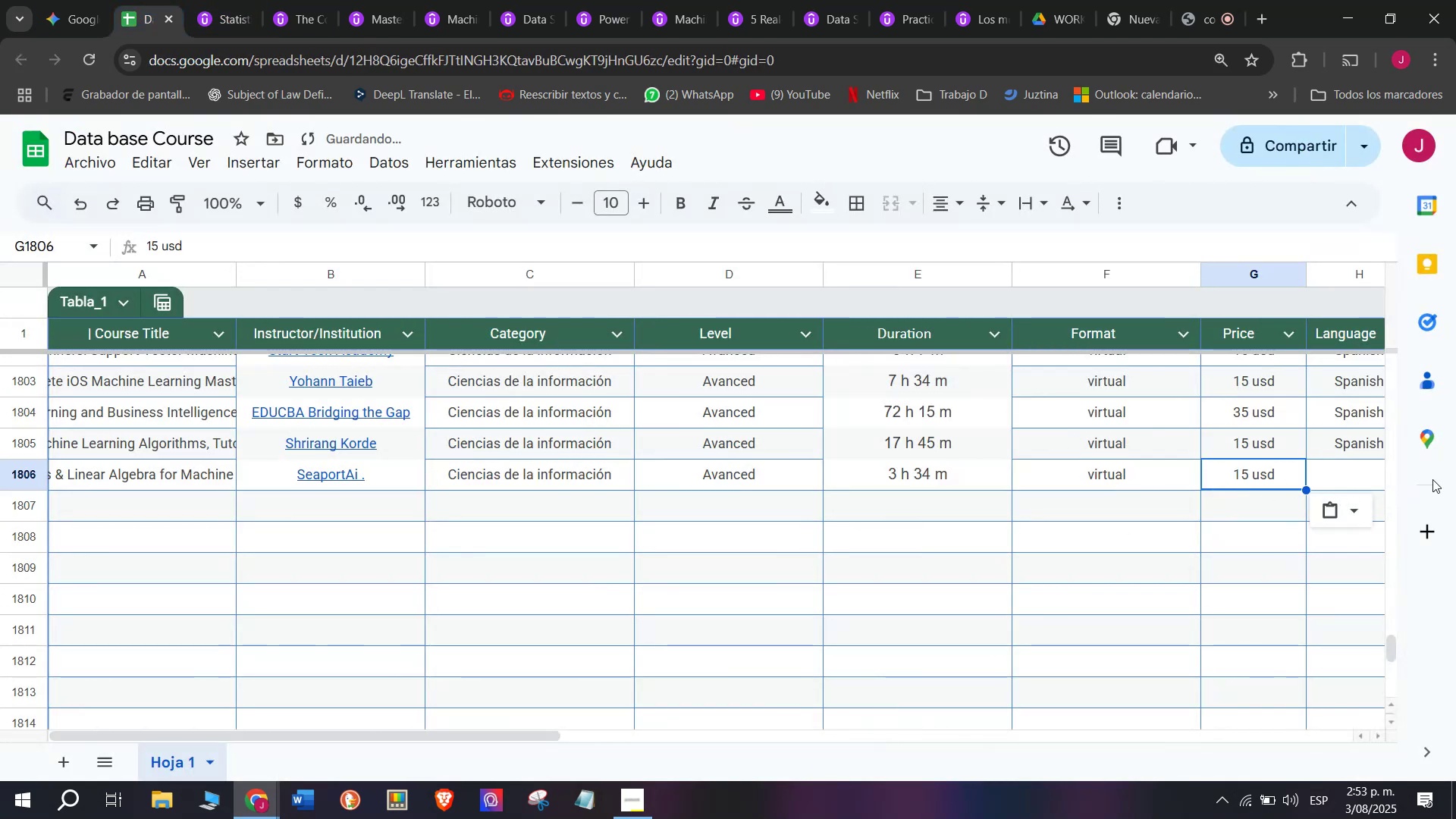 
left_click([1359, 455])
 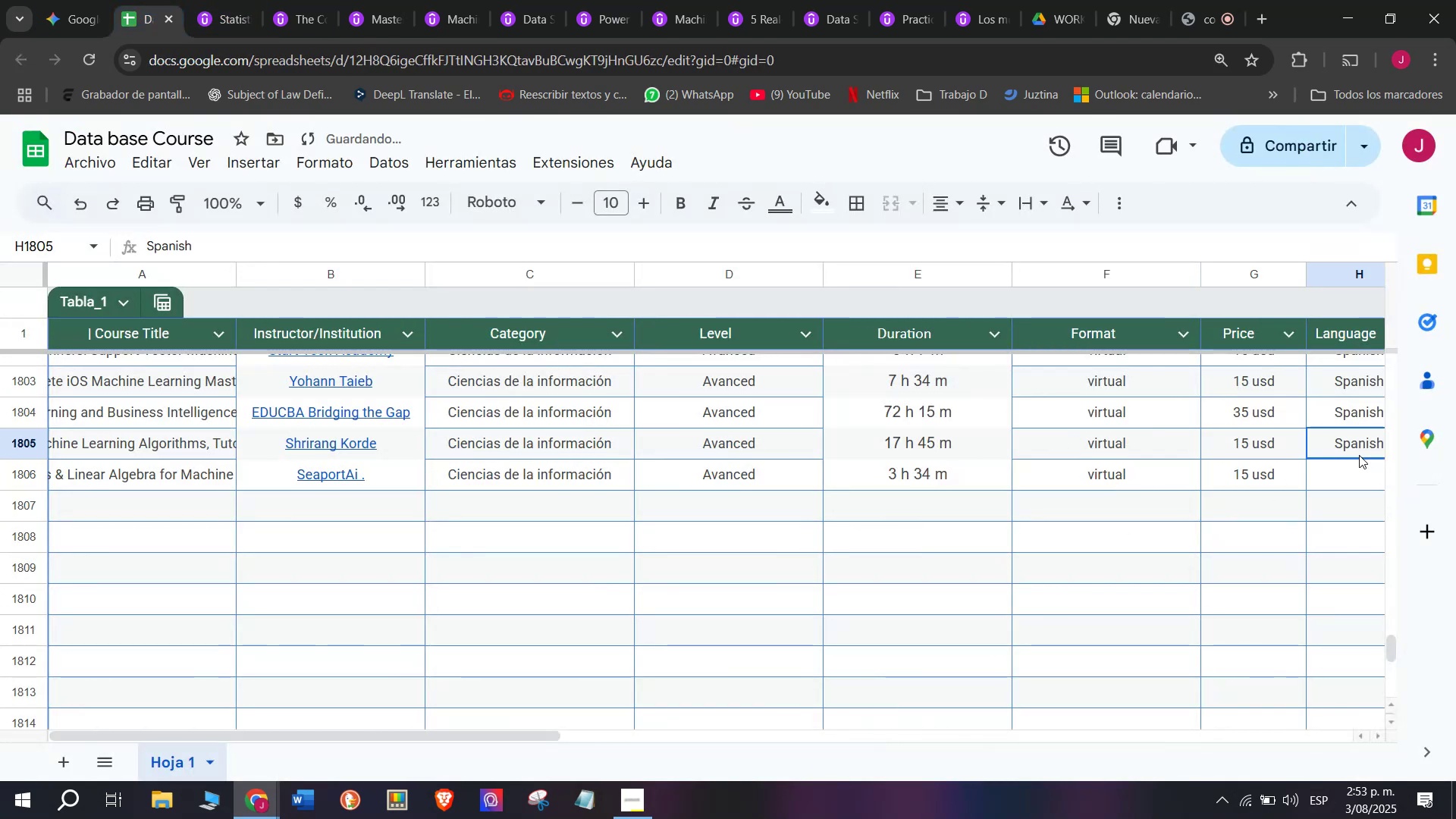 
key(Break)
 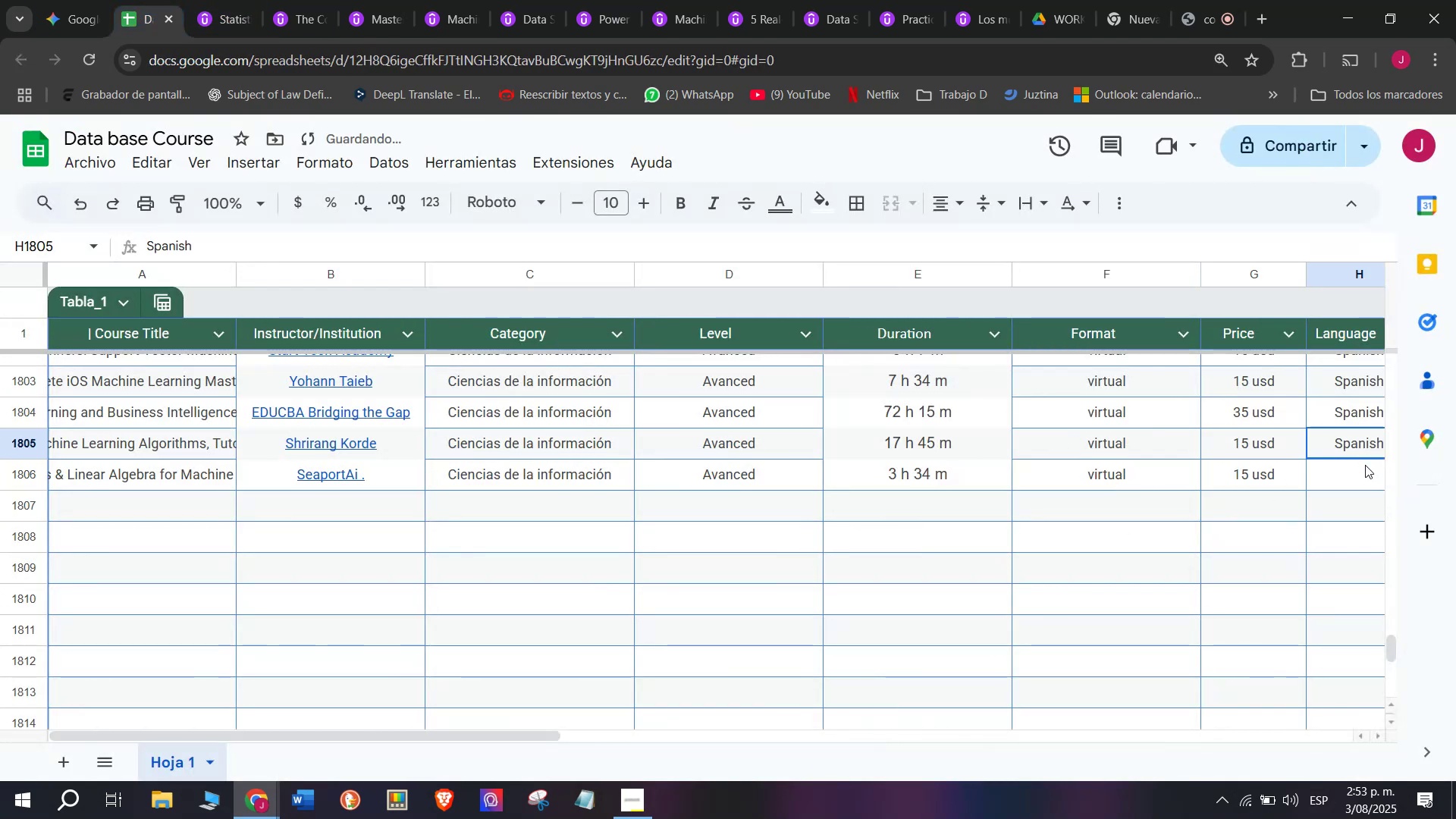 
key(Control+ControlLeft)
 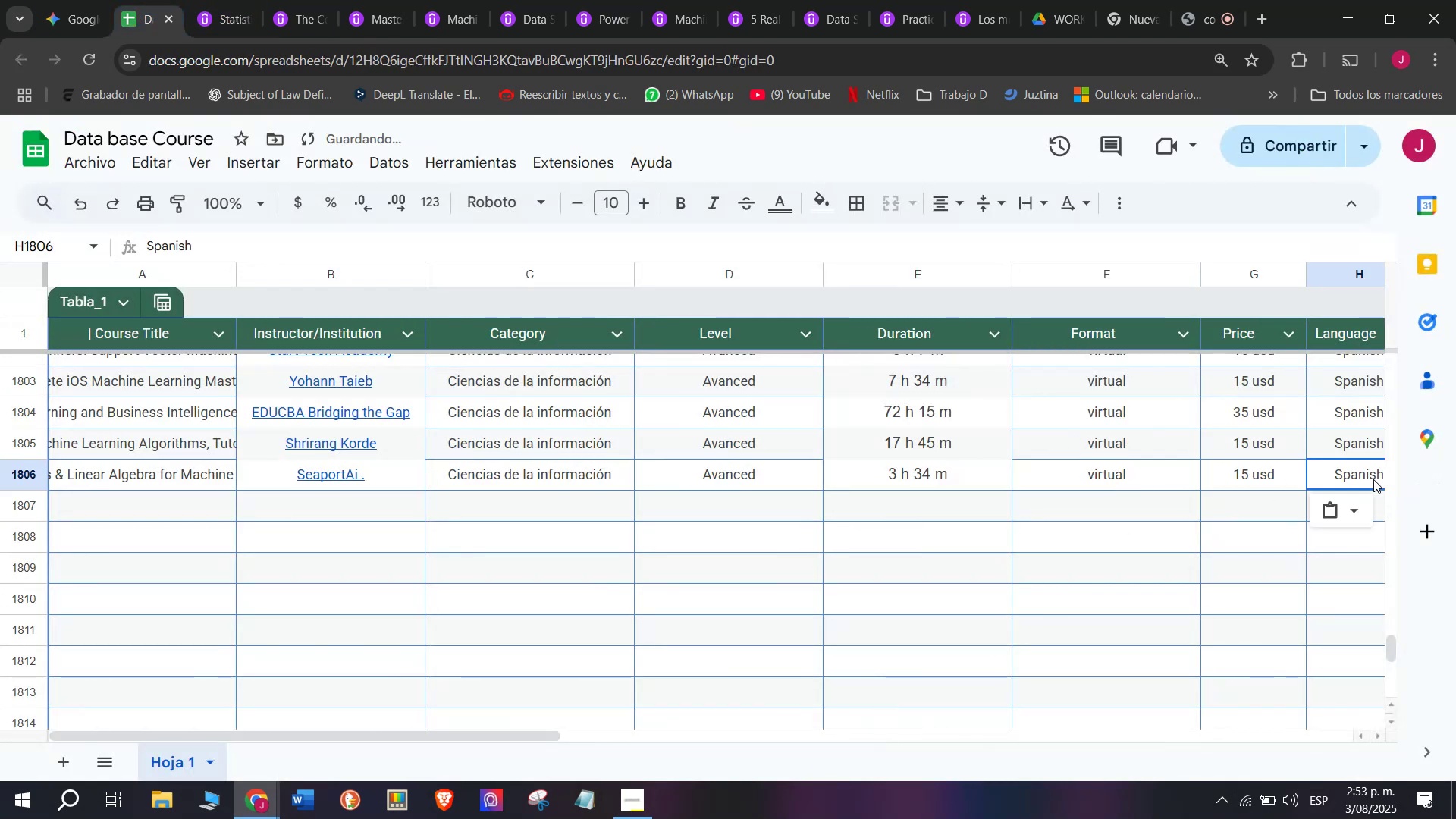 
key(Control+C)
 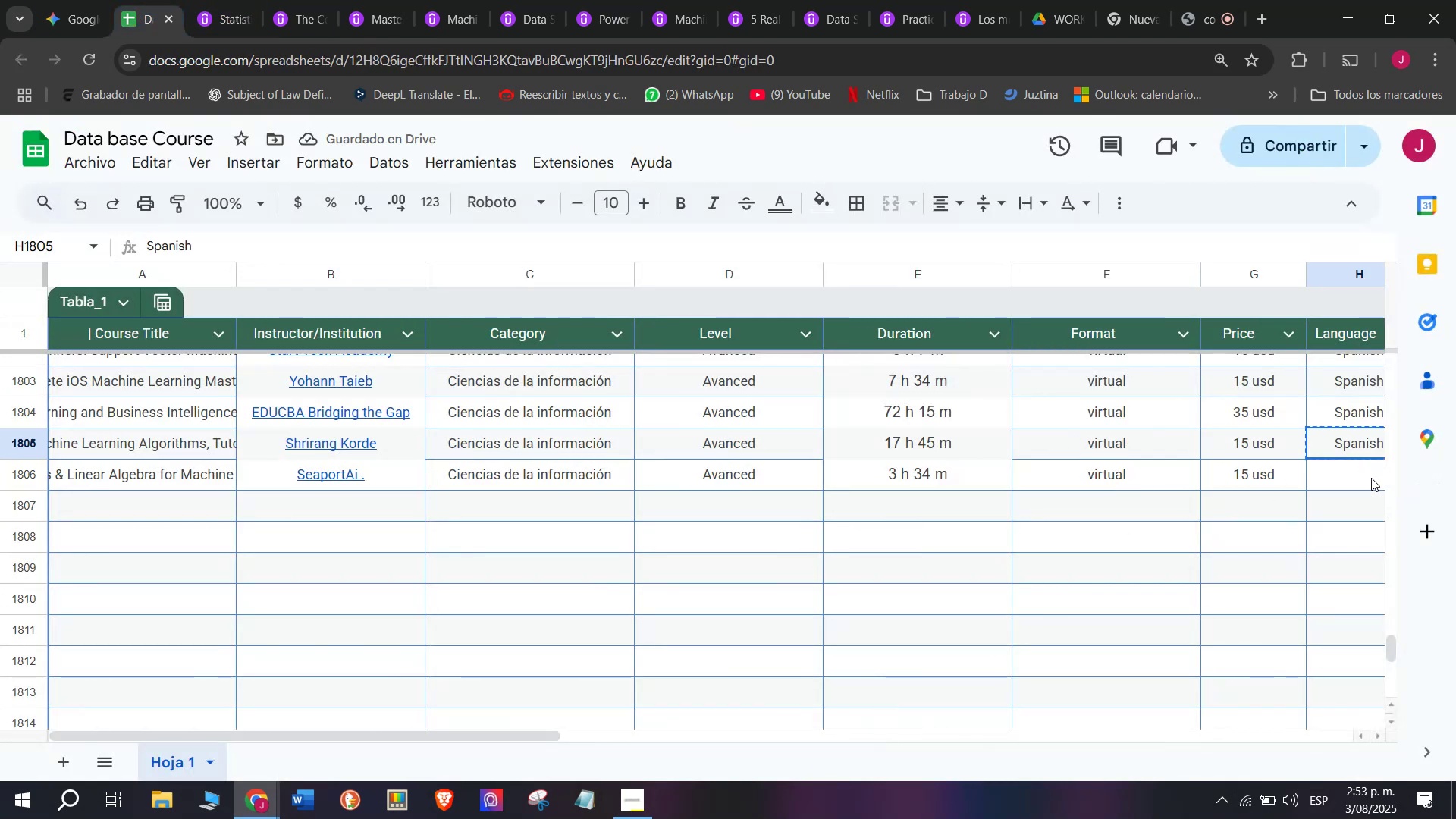 
key(Z)
 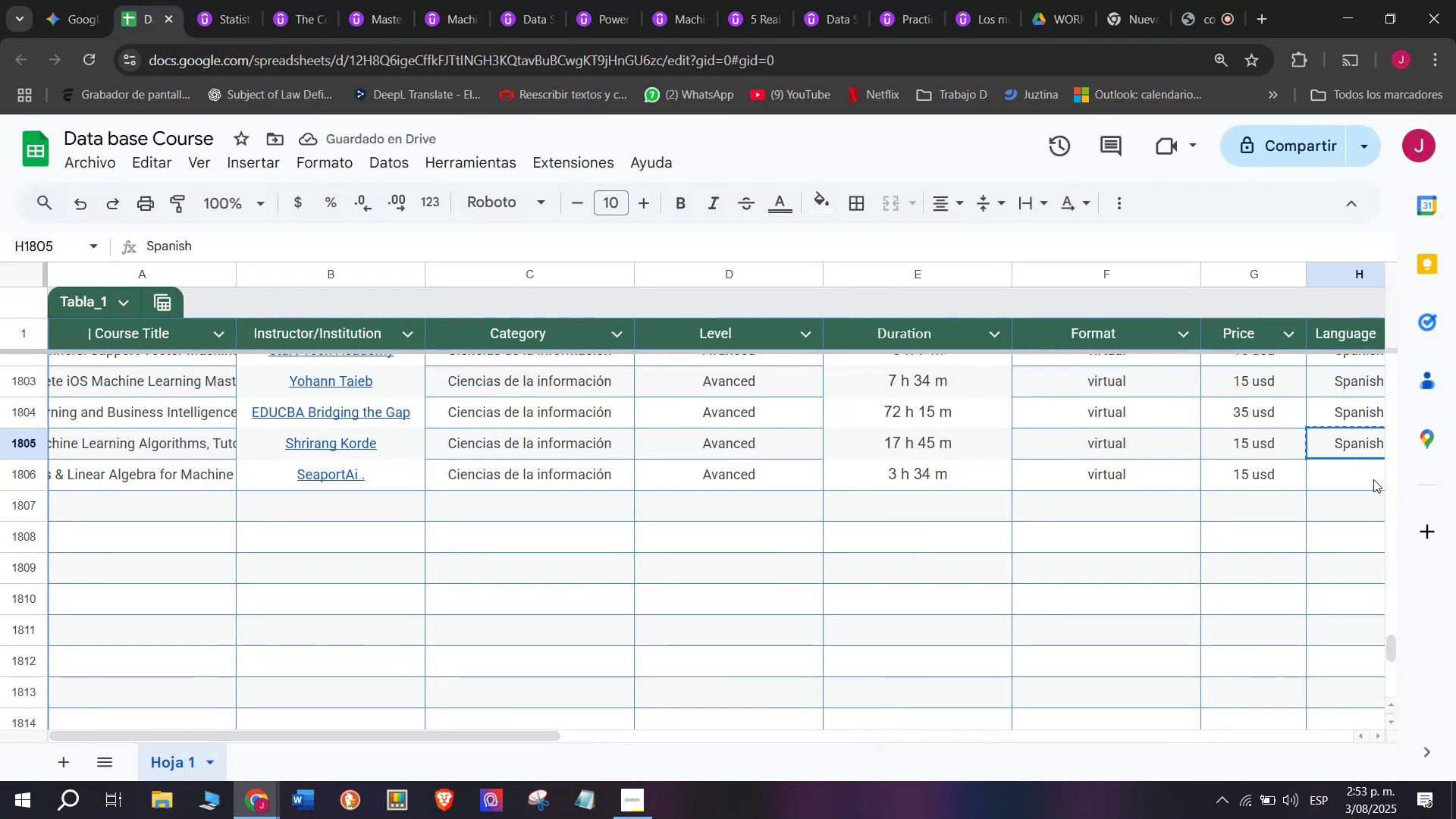 
key(Control+ControlLeft)
 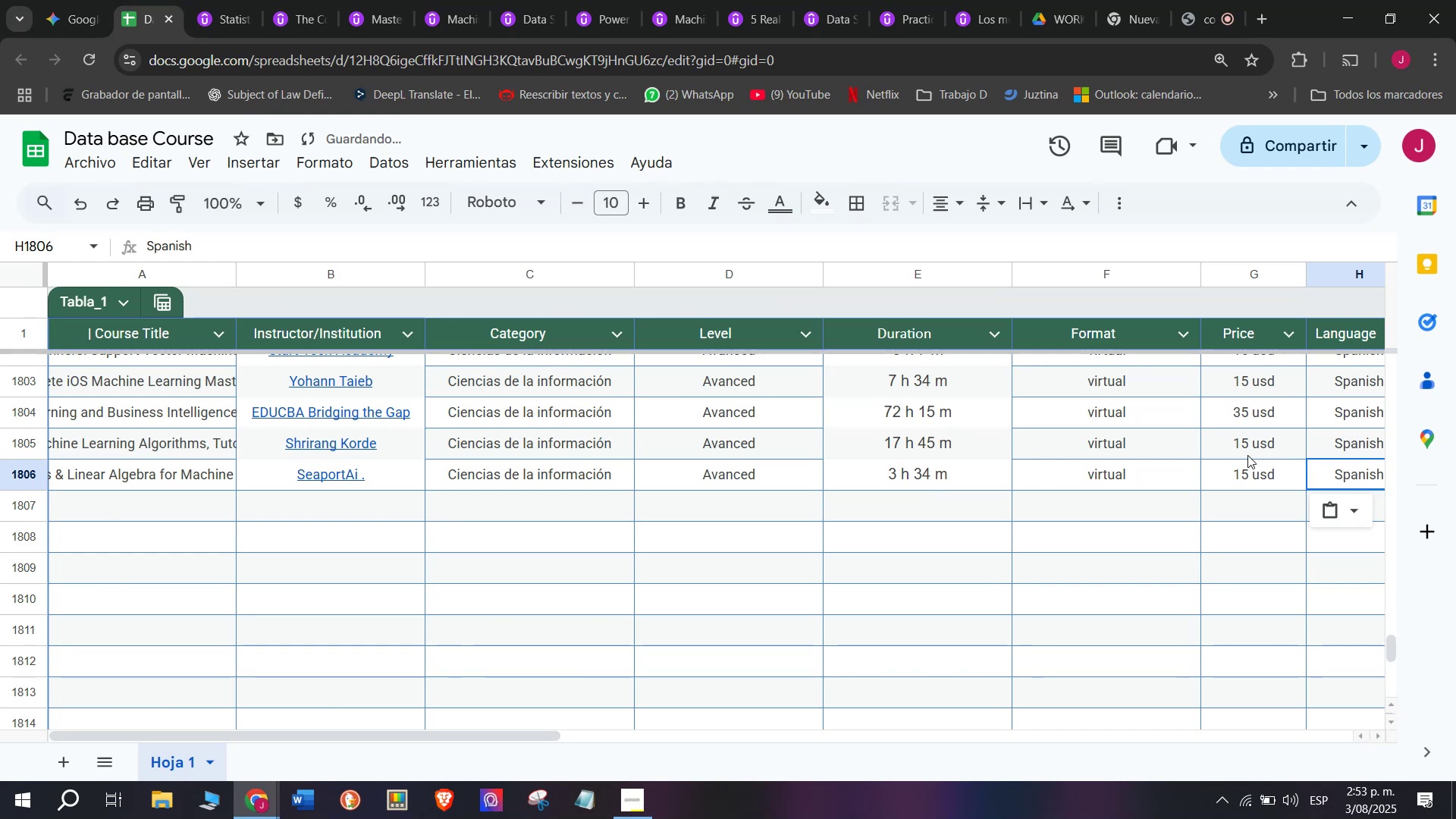 
key(Control+V)
 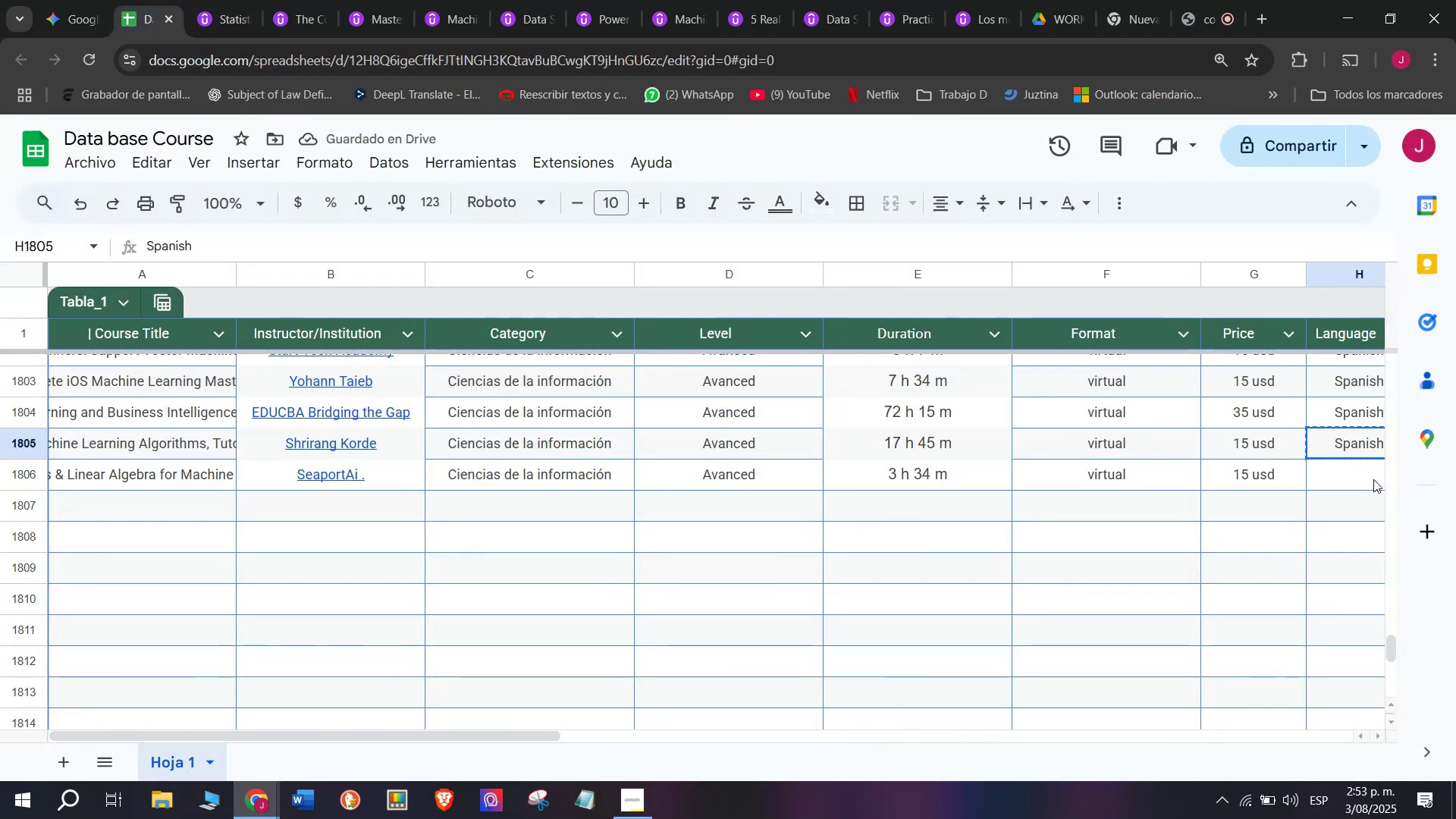 
double_click([1373, 479])
 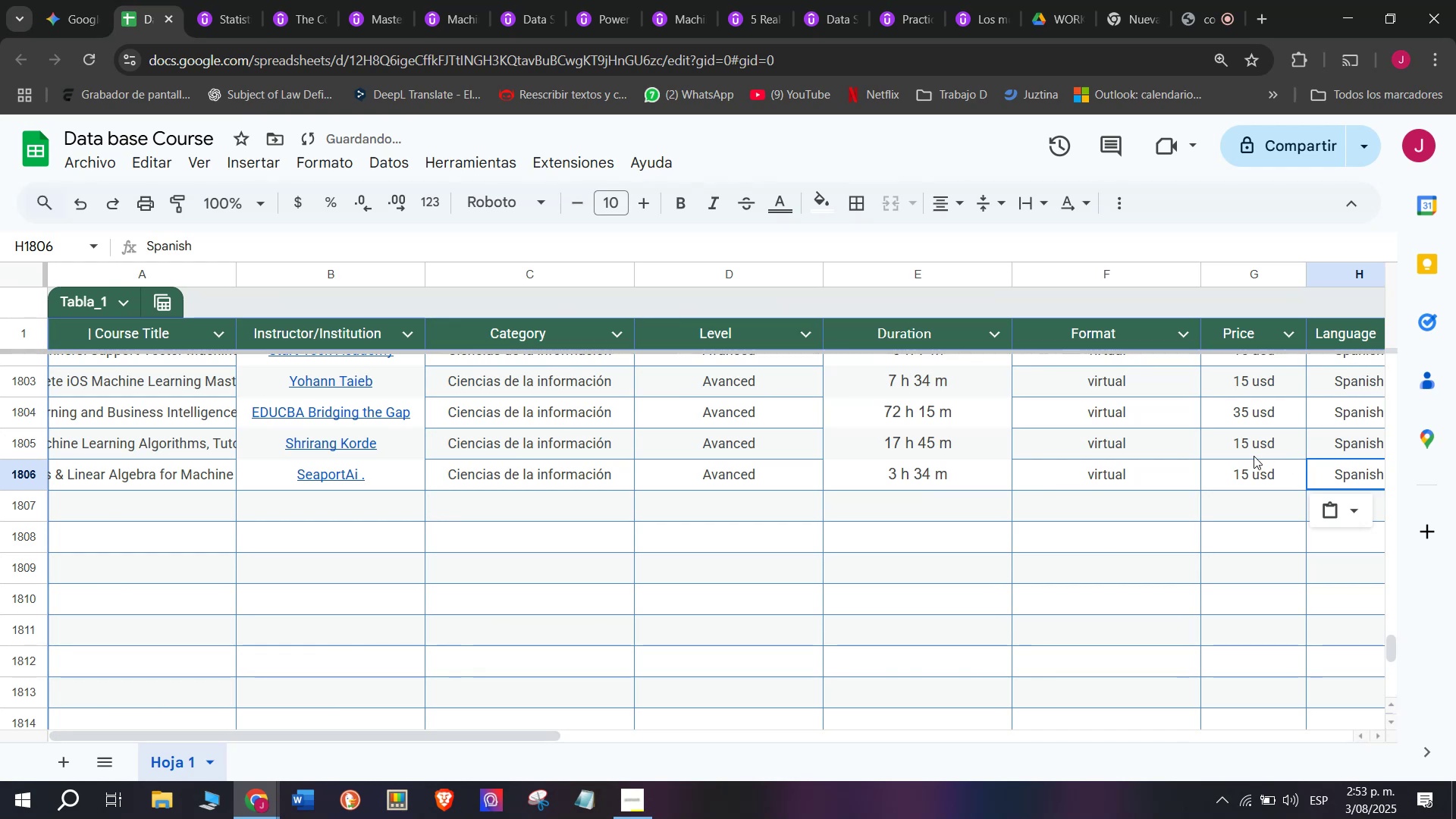 
scroll: coordinate [403, 530], scroll_direction: down, amount: 3.0
 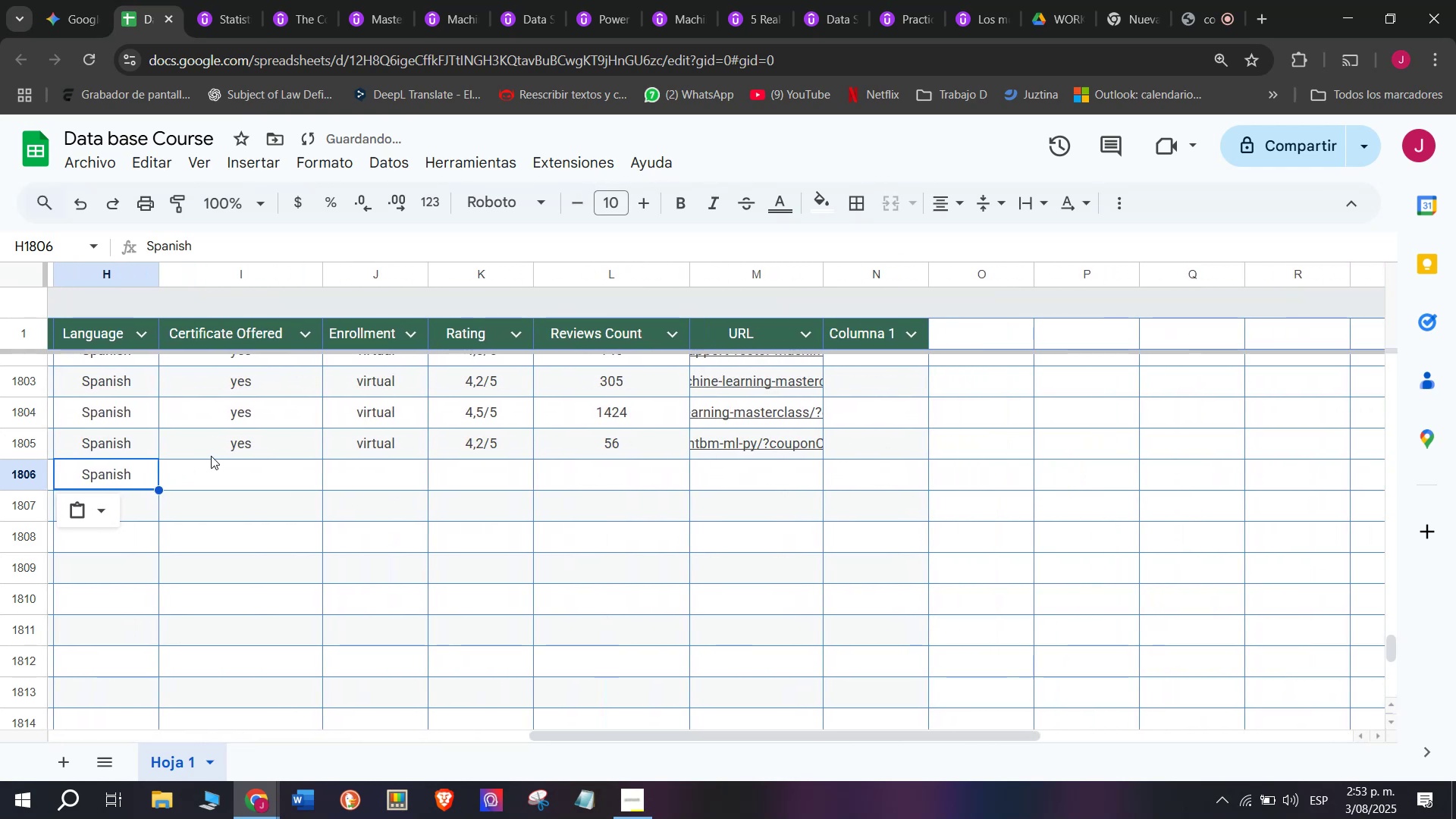 
left_click([213, 453])
 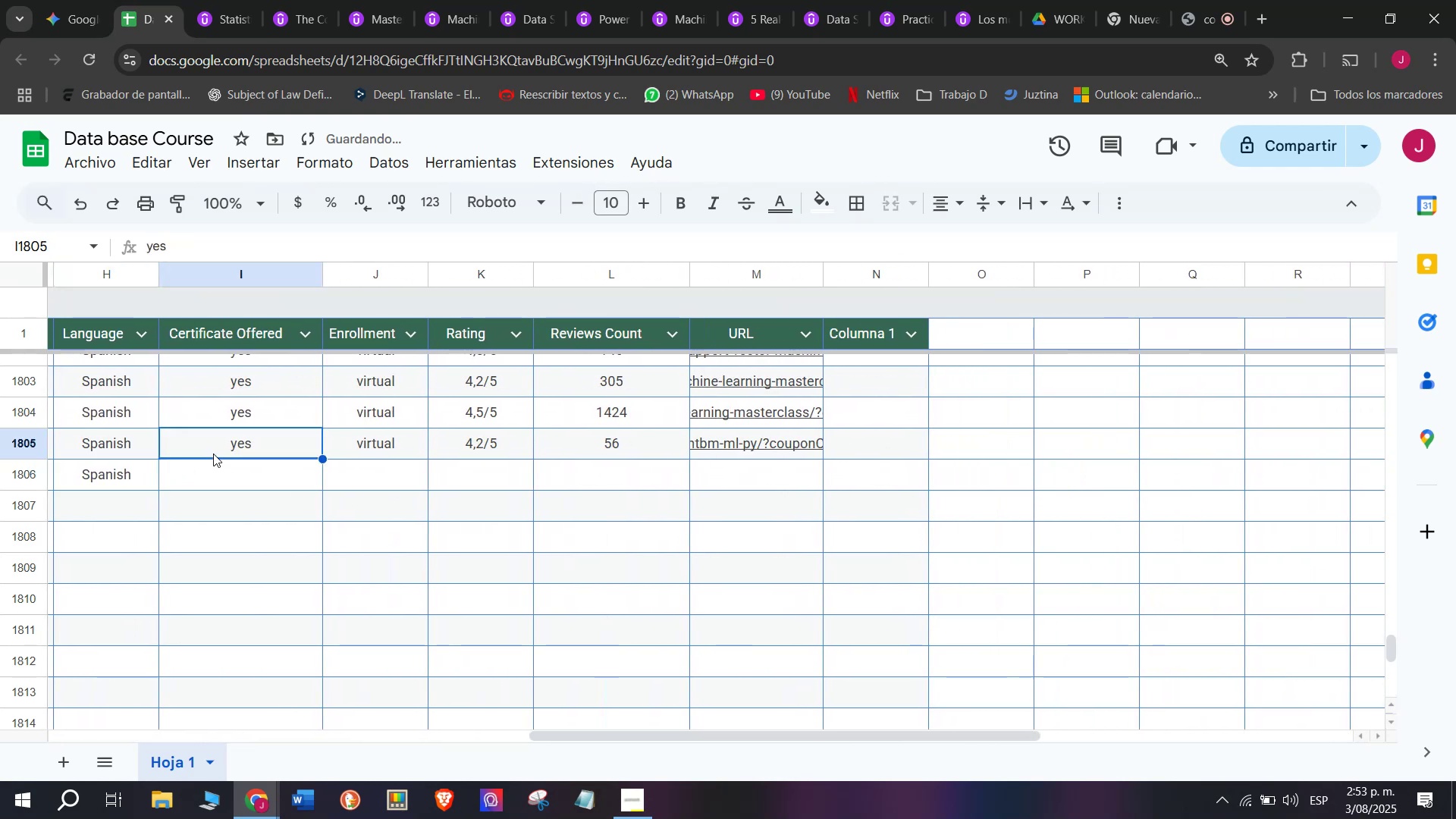 
key(Break)
 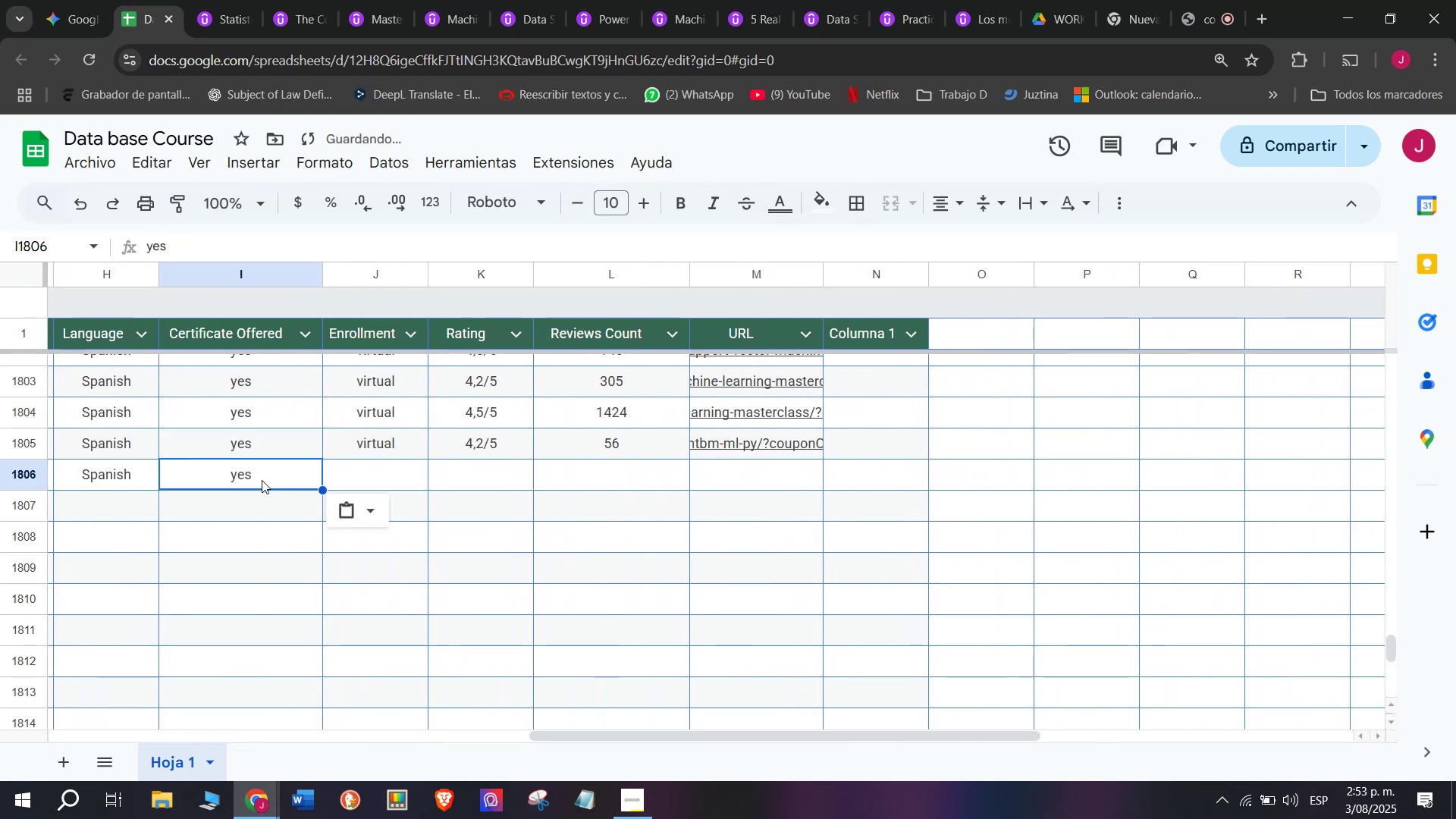 
key(Control+ControlLeft)
 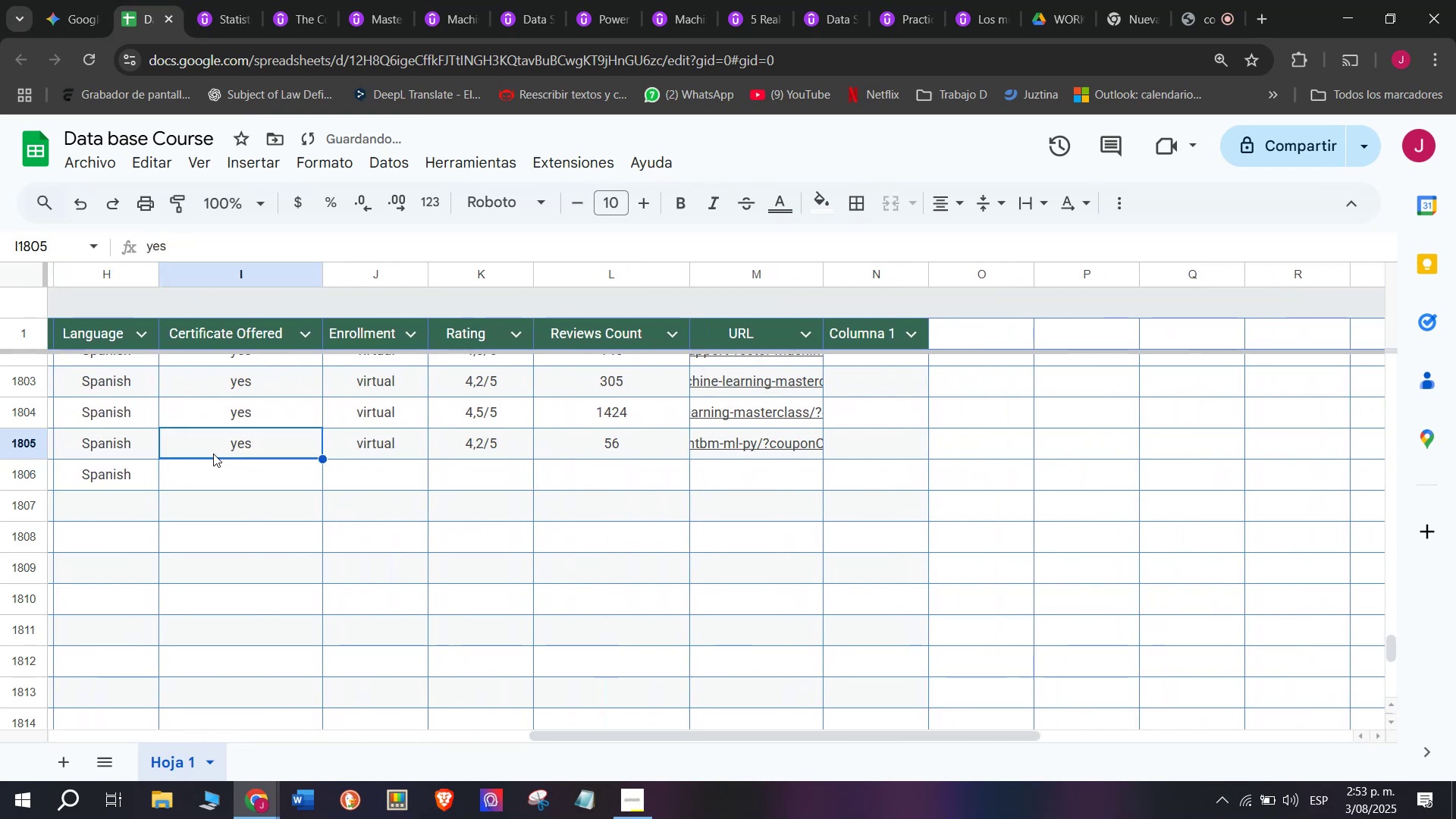 
key(Control+C)
 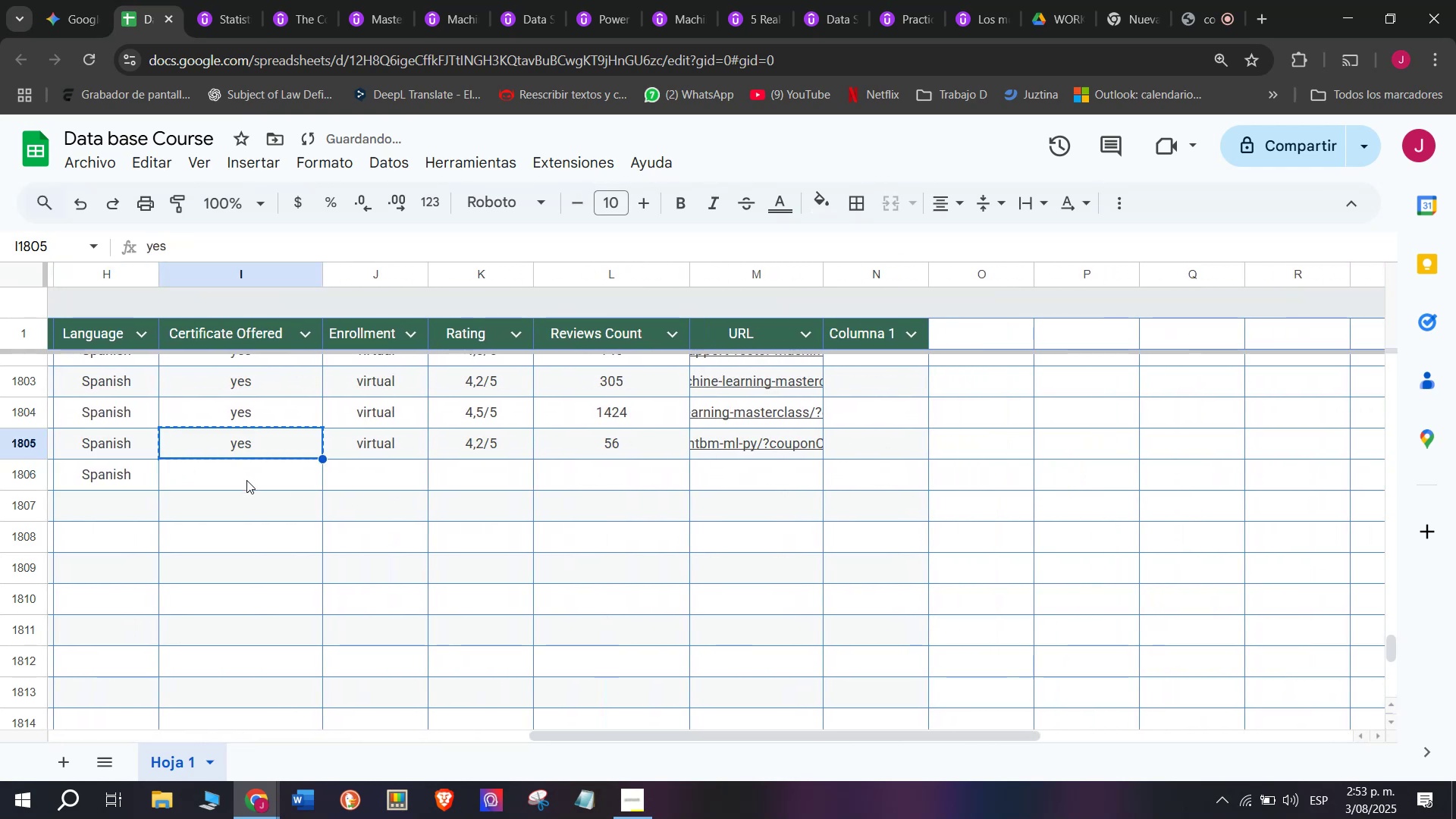 
key(Control+ControlLeft)
 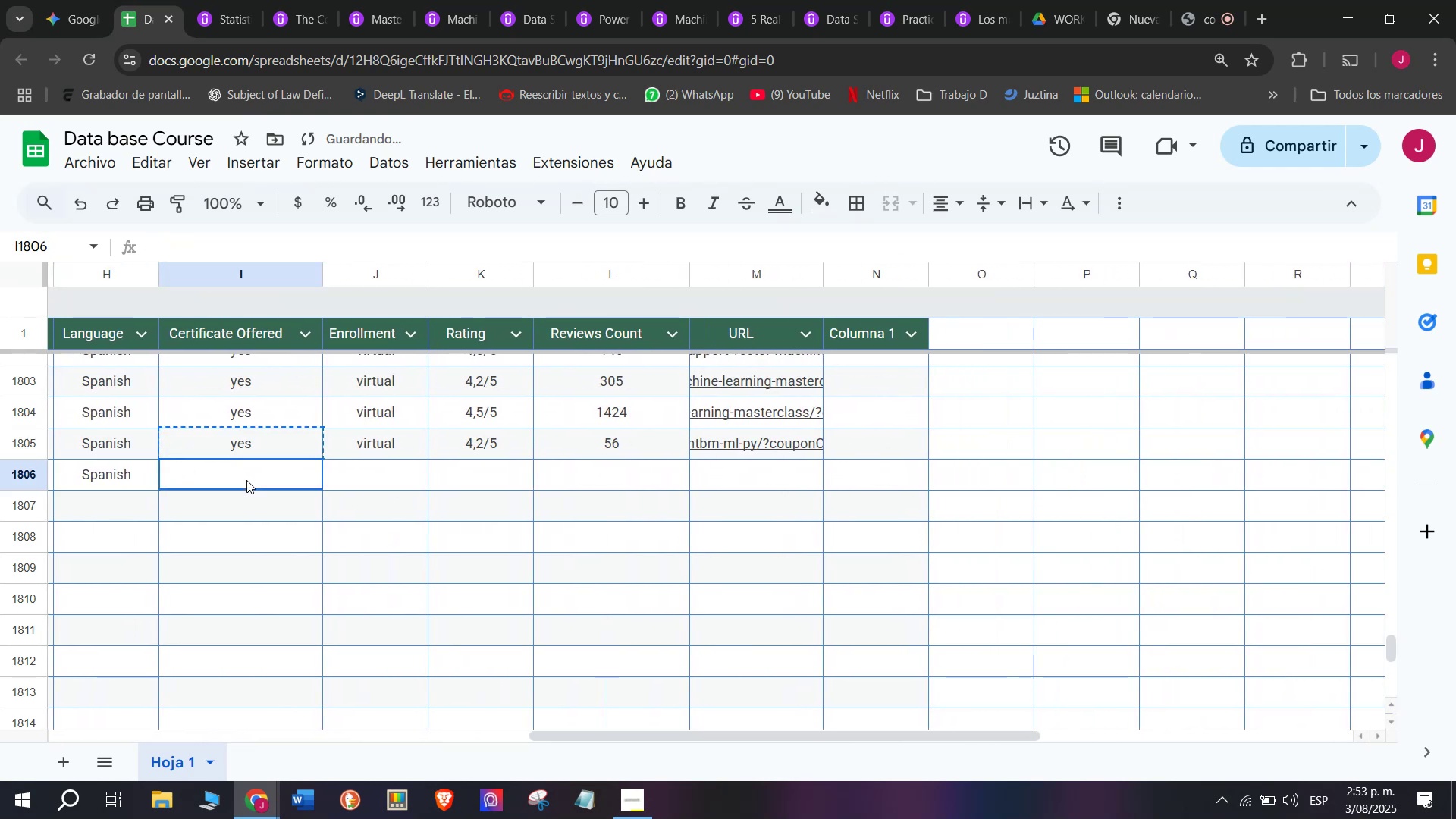 
key(Z)
 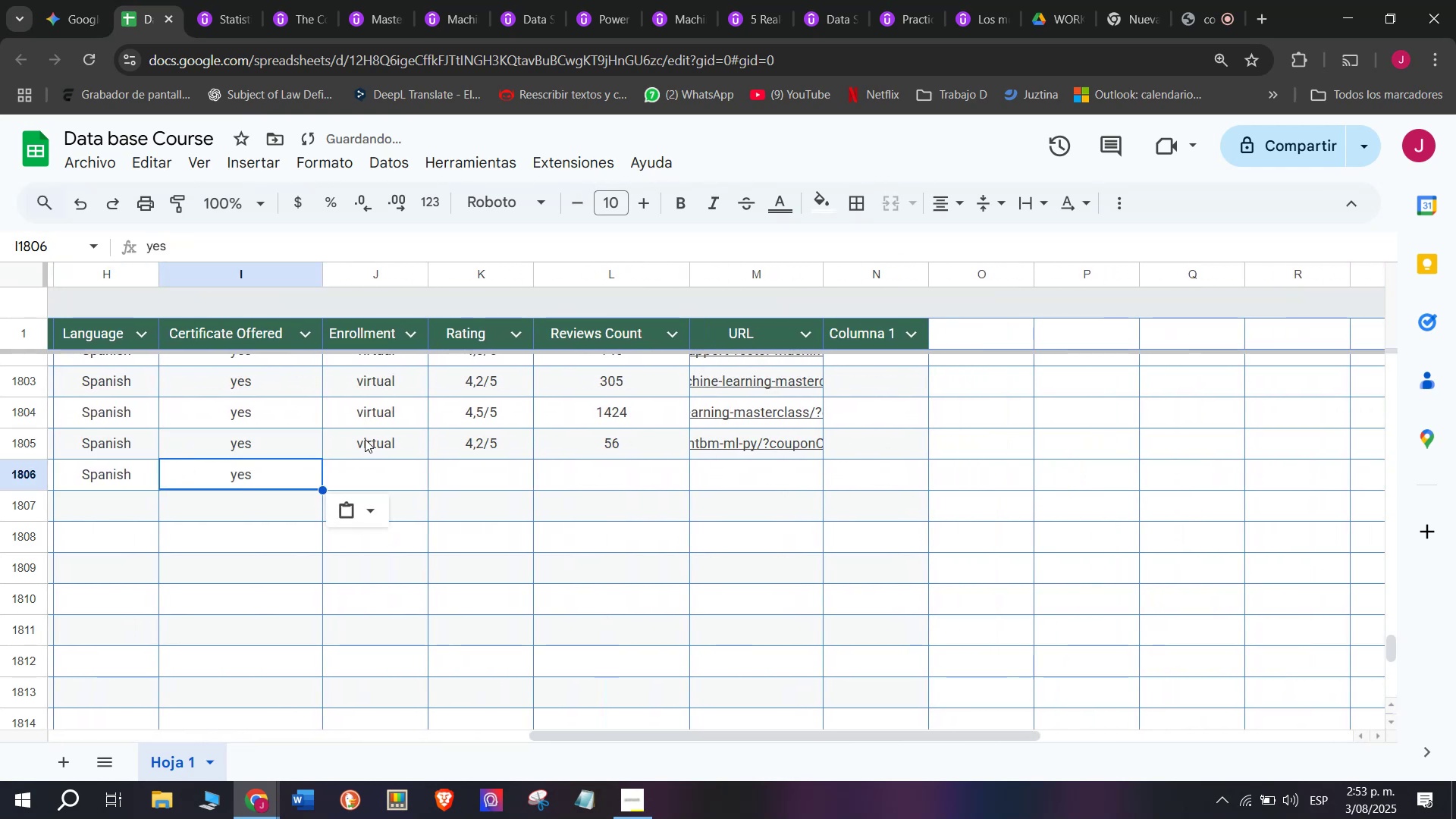 
key(Control+V)
 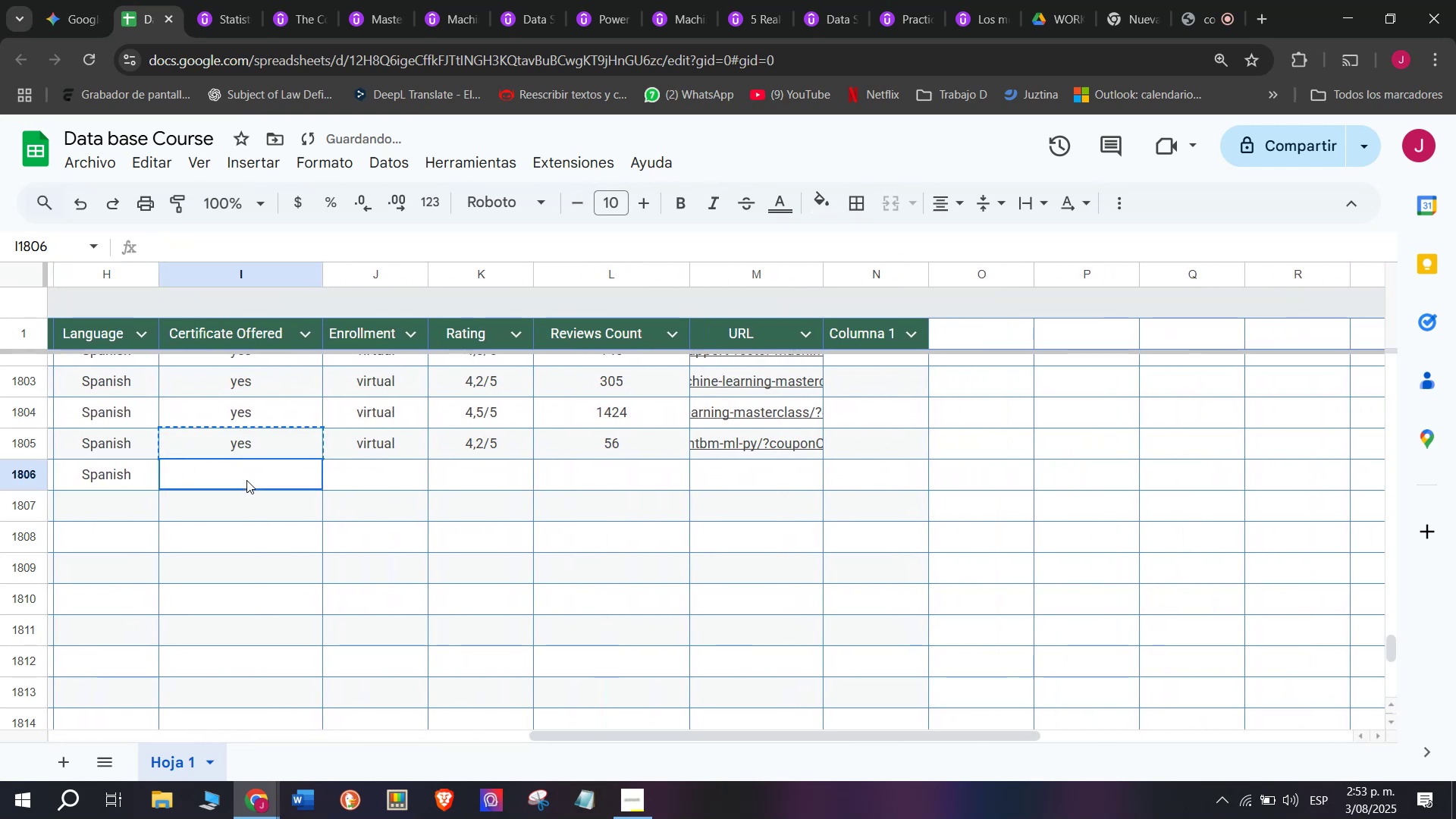 
double_click([246, 480])
 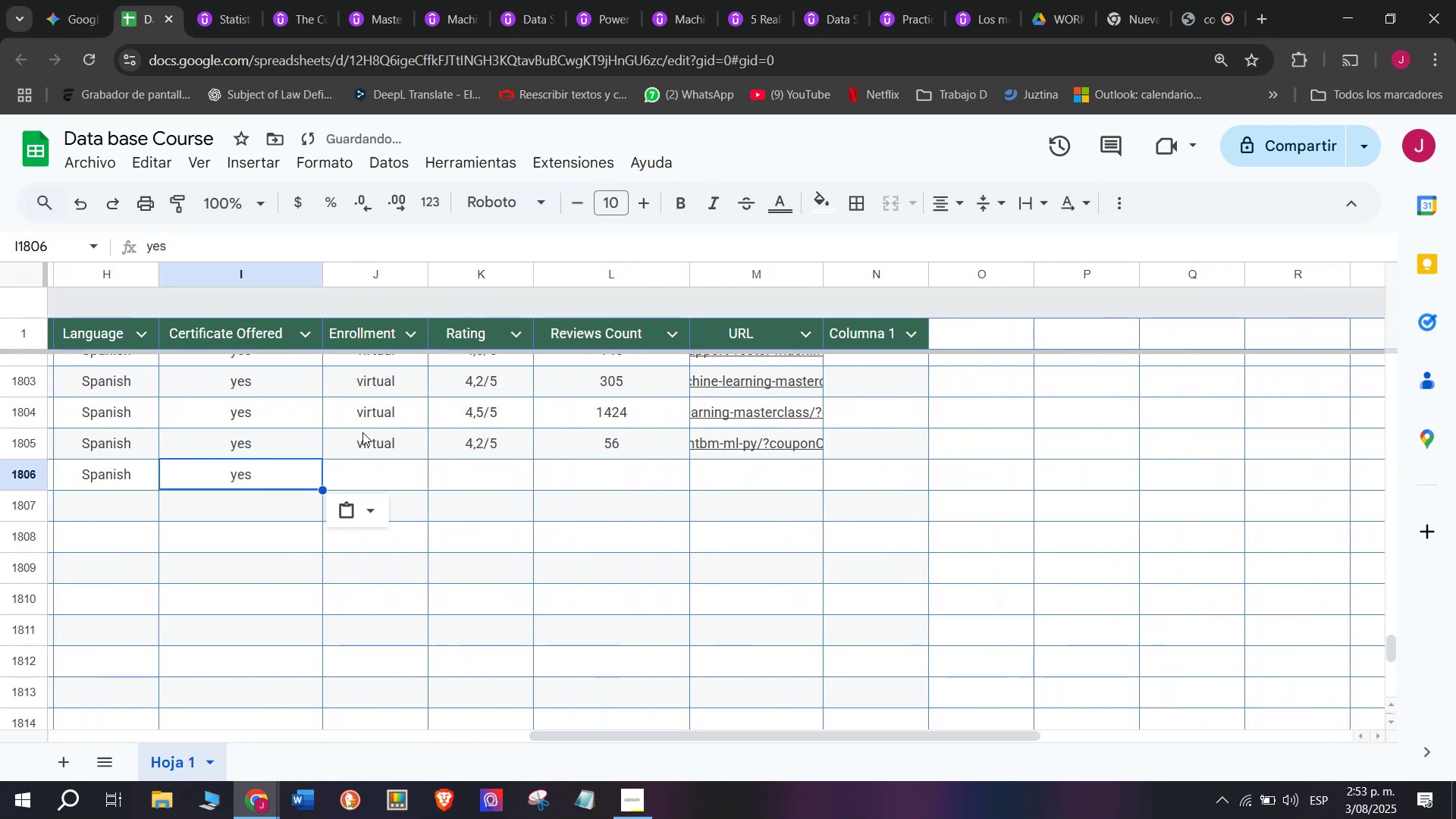 
left_click([362, 432])
 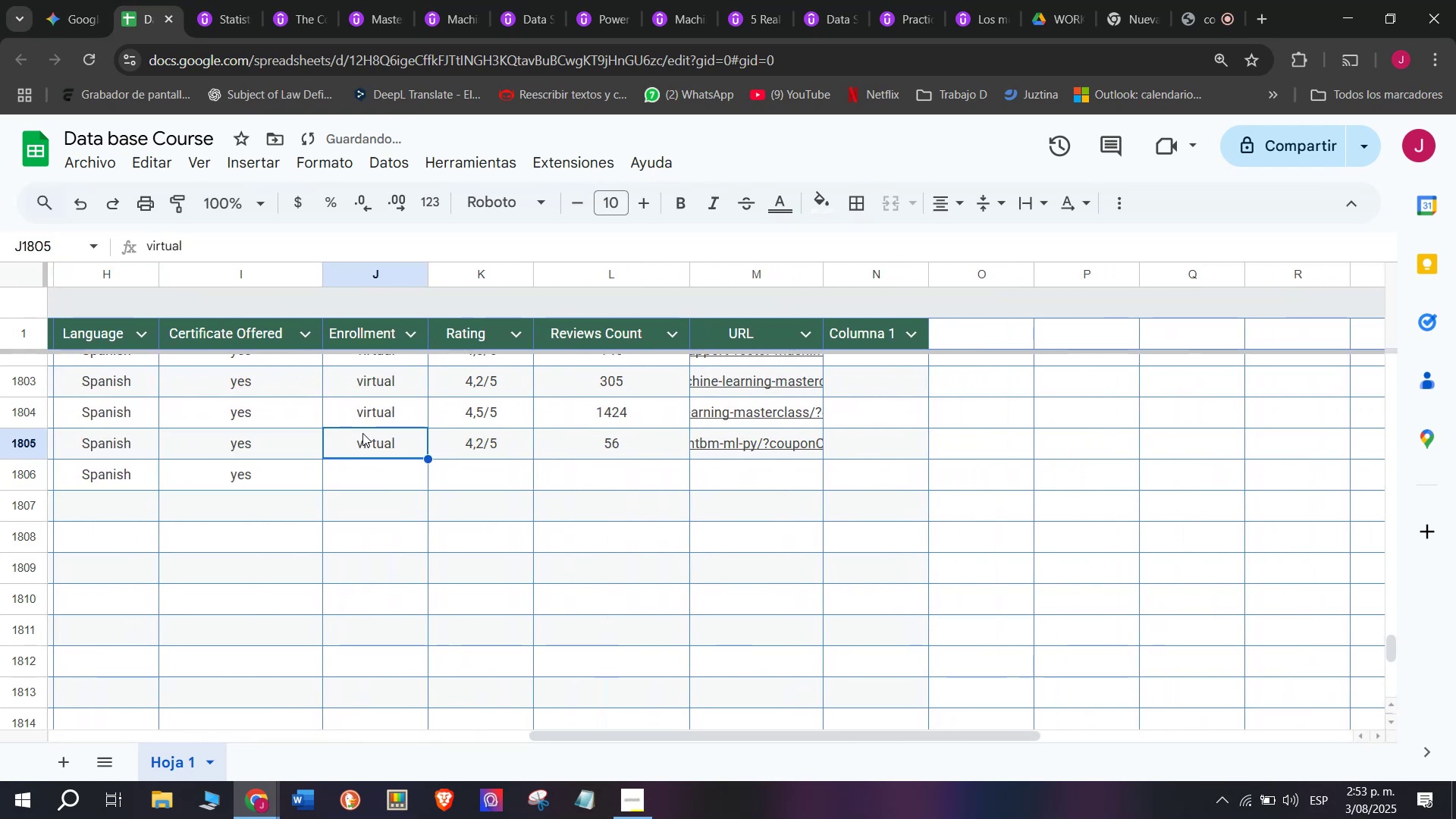 
key(Break)
 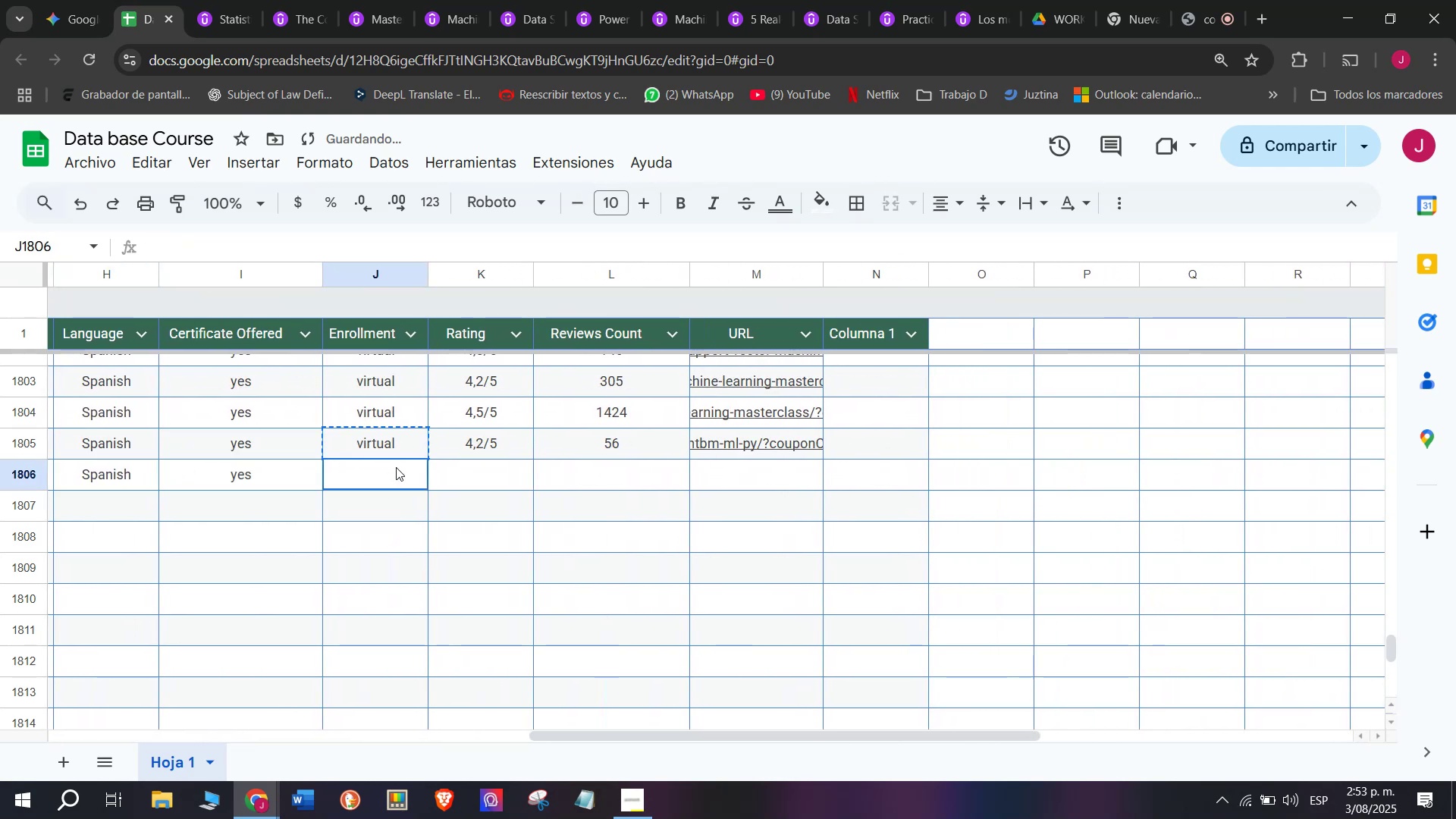 
key(Control+ControlLeft)
 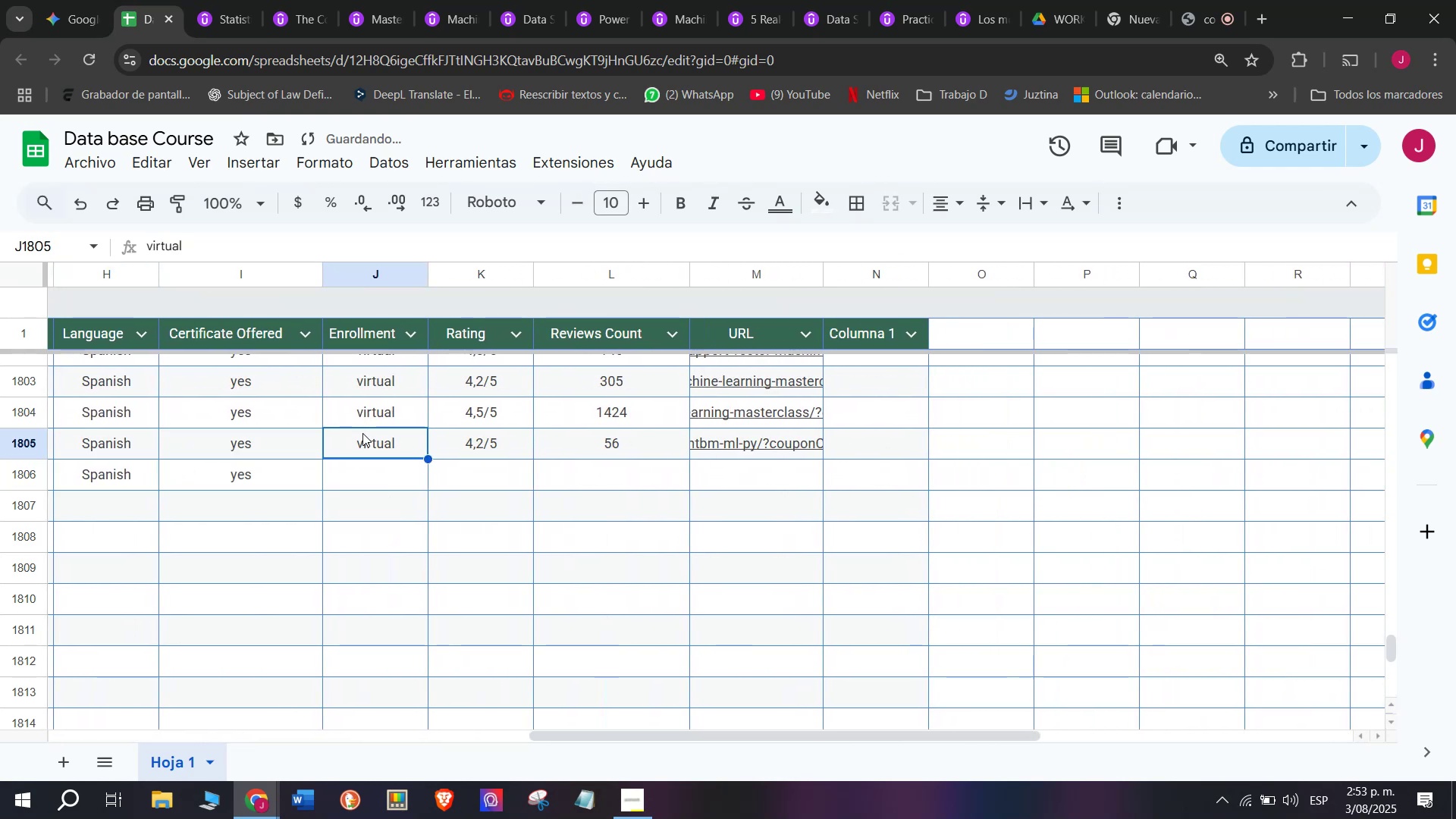 
key(Control+C)
 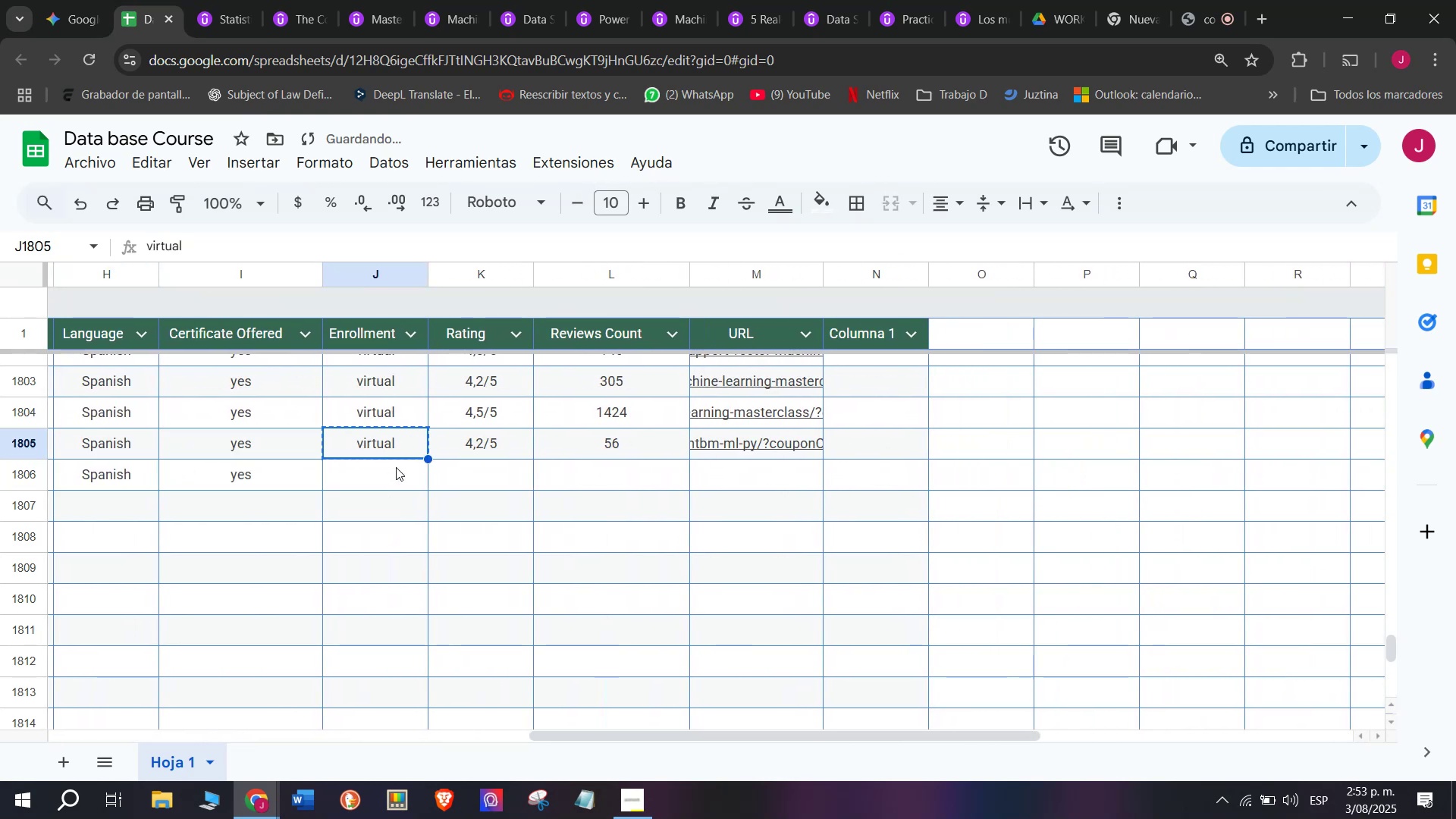 
left_click([396, 467])
 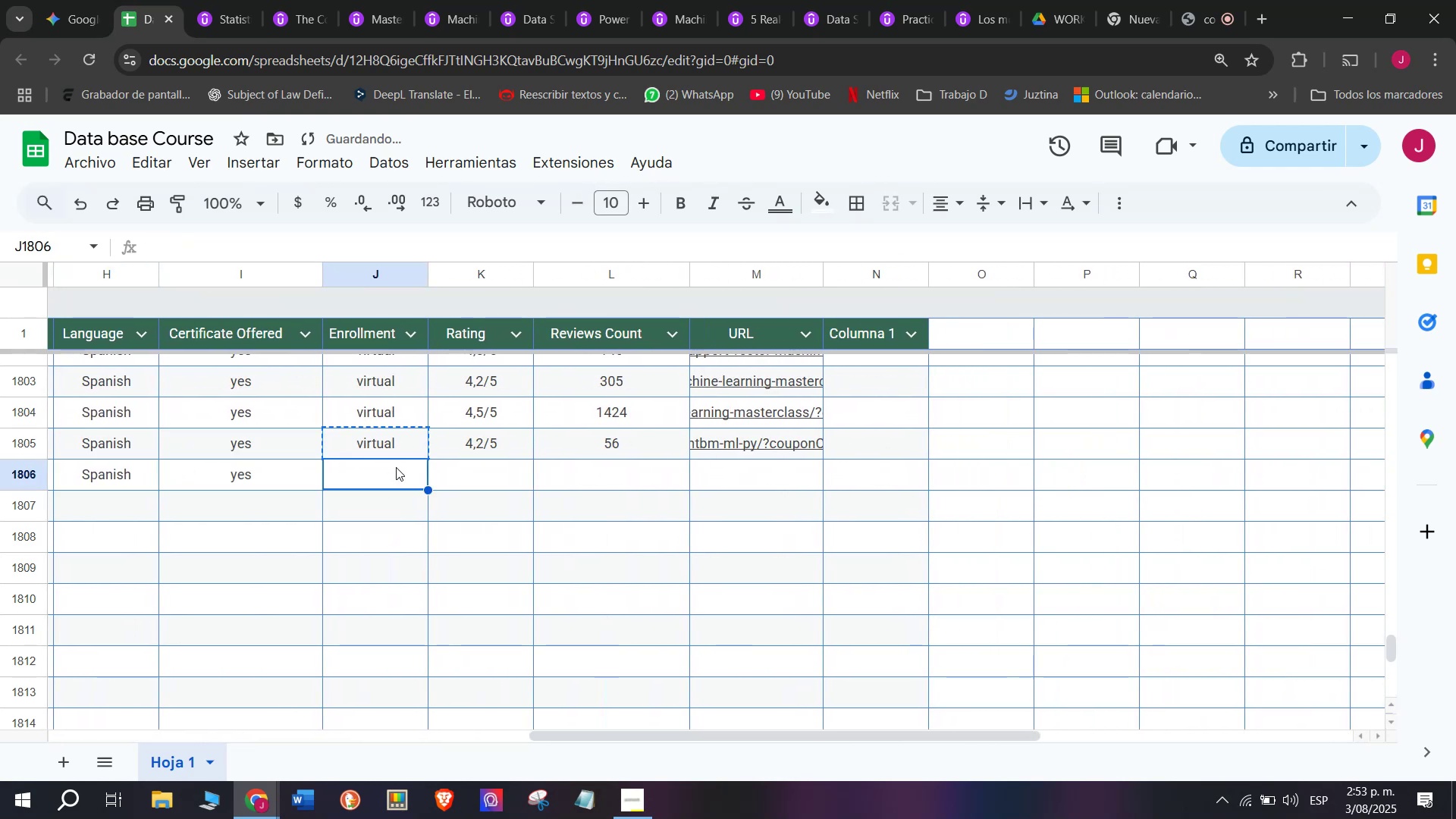 
key(Control+ControlLeft)
 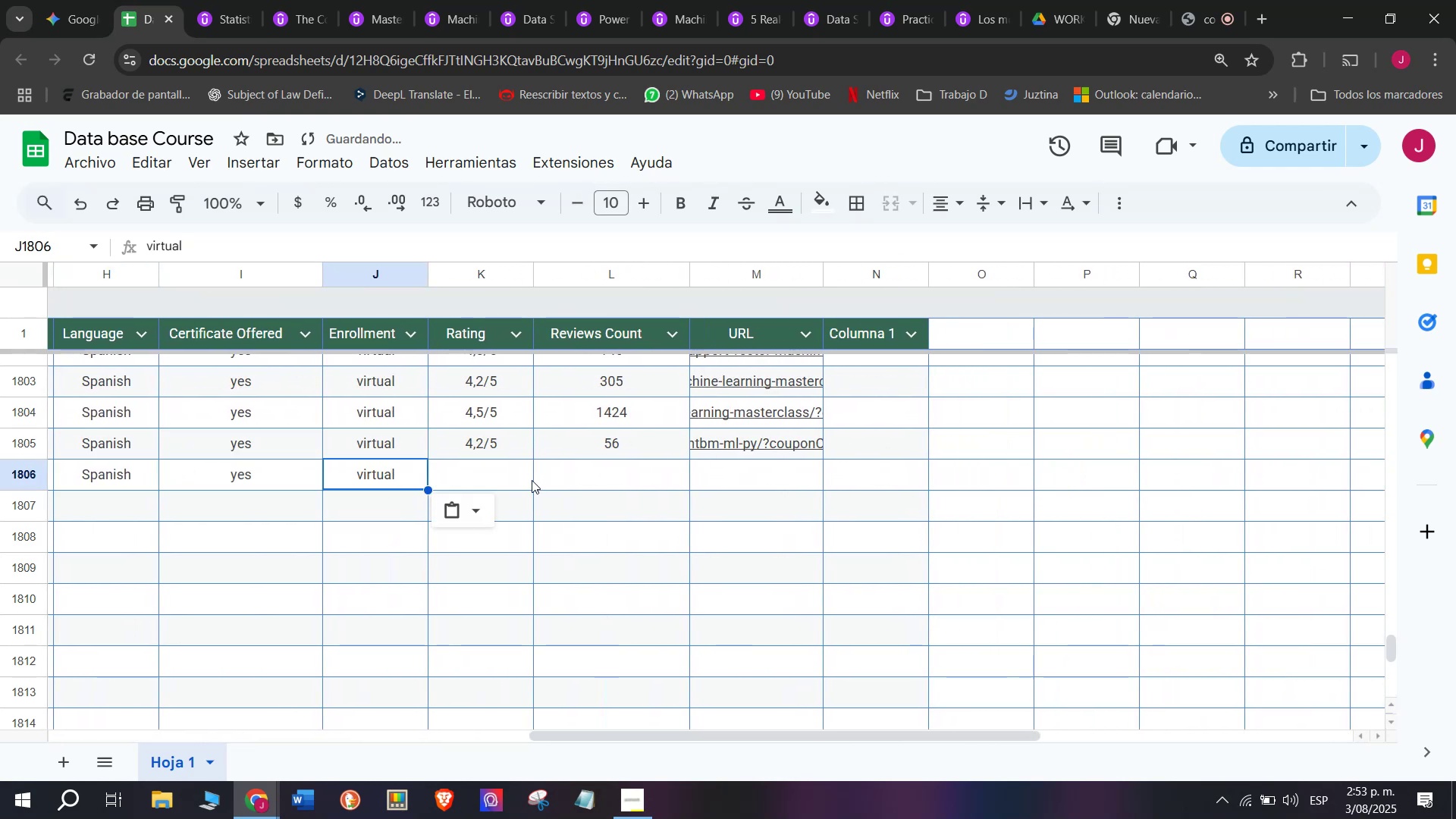 
key(Z)
 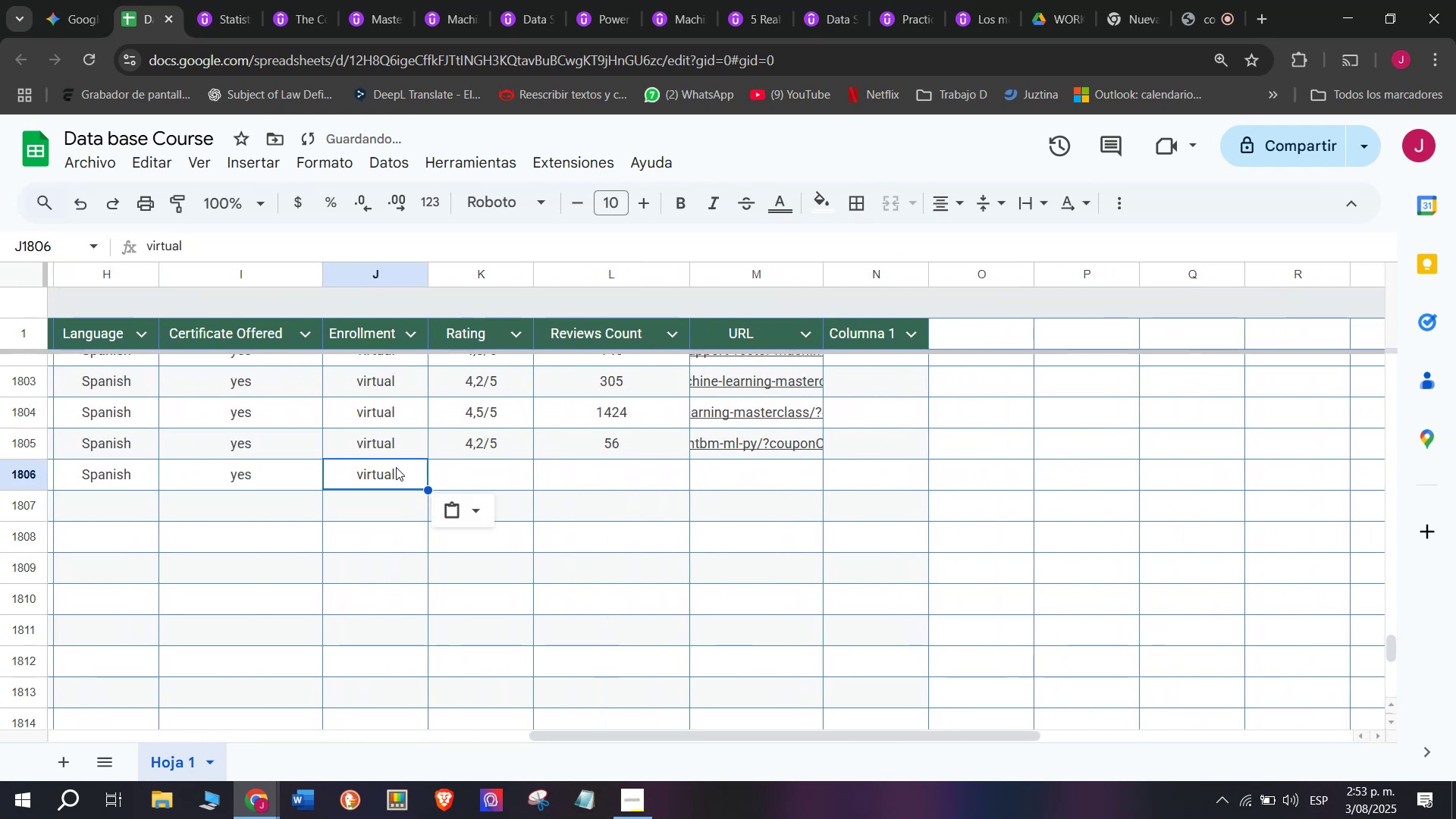 
key(Control+V)
 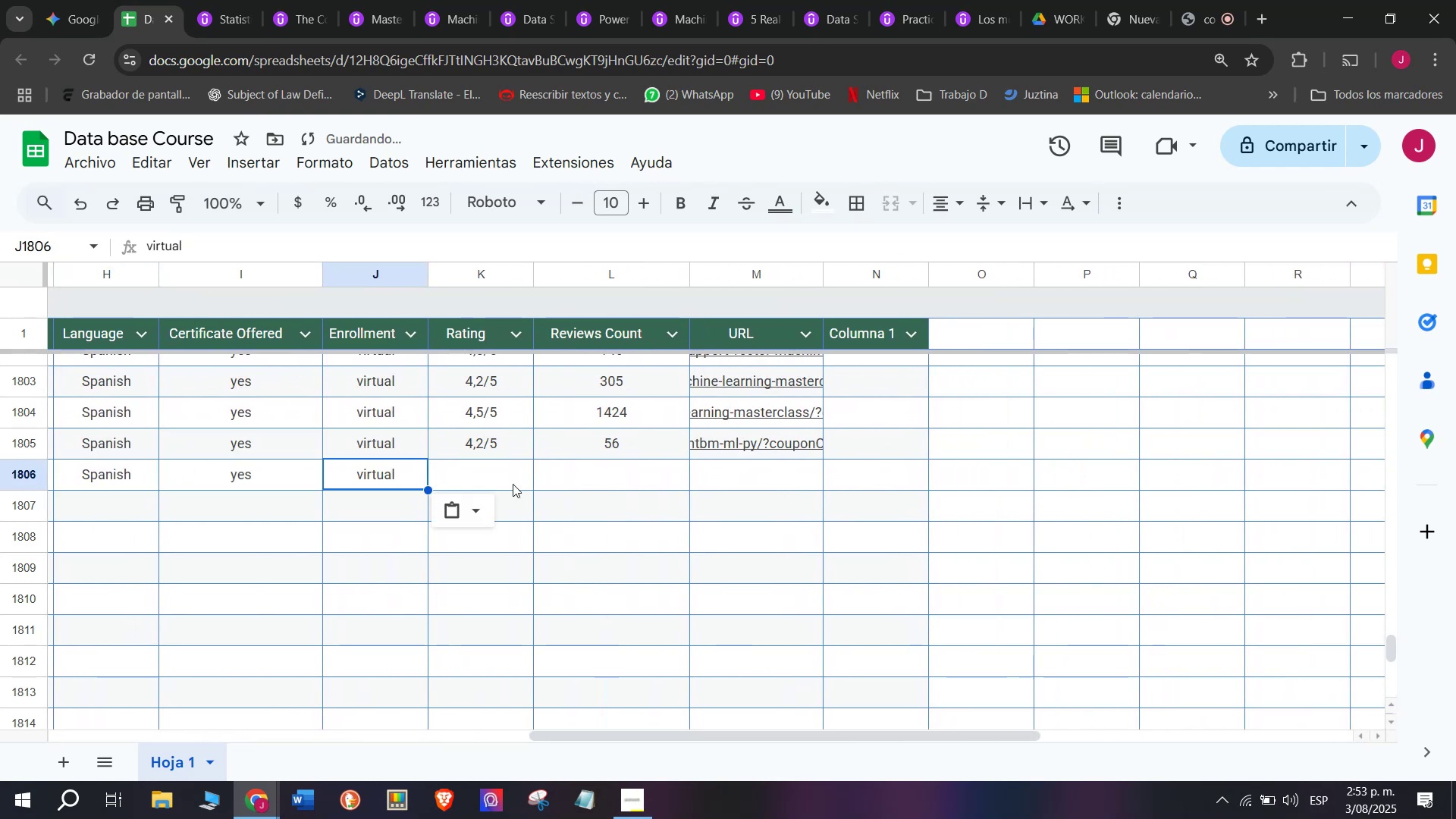 
left_click([482, 483])
 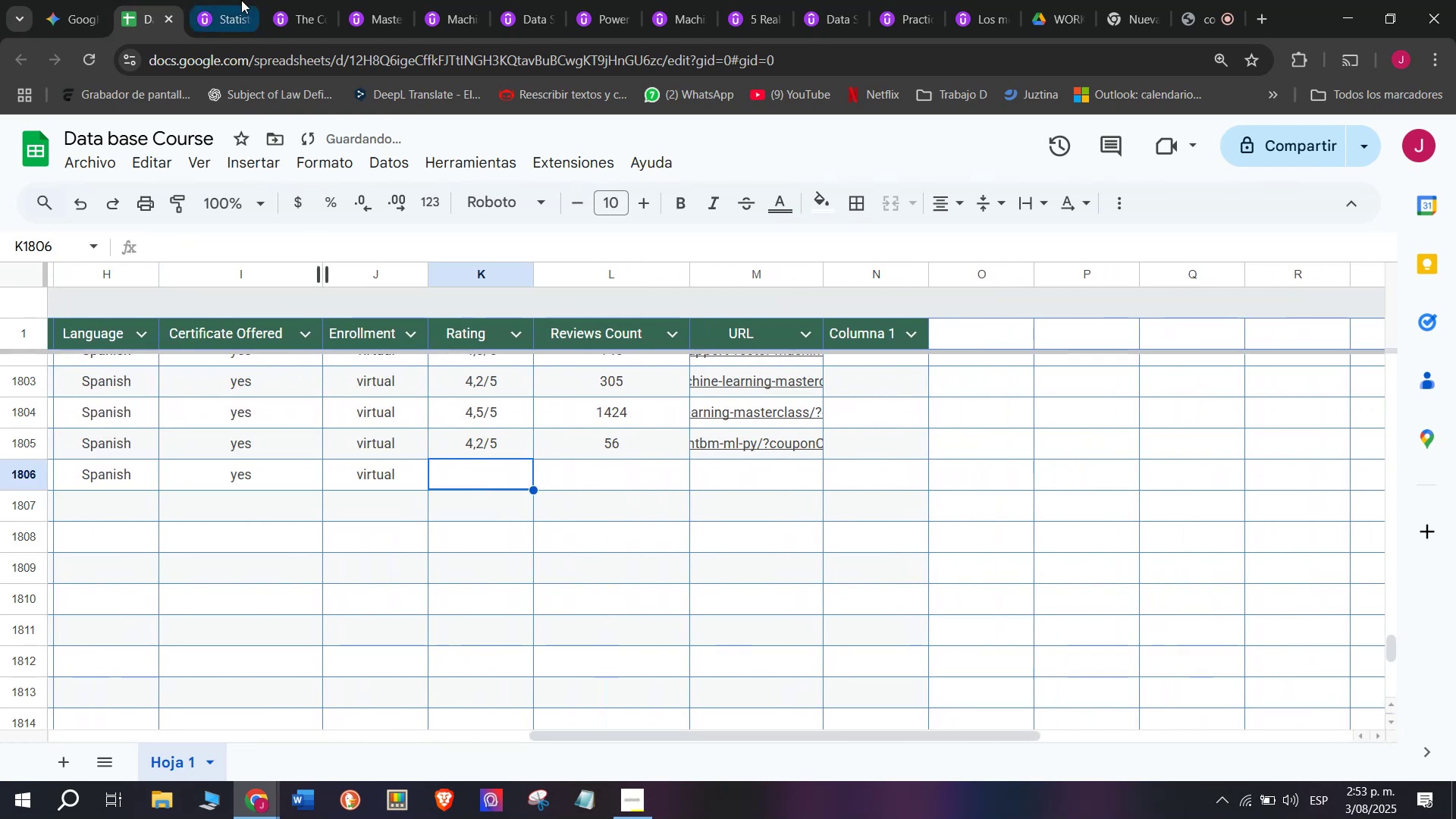 
left_click([222, 0])
 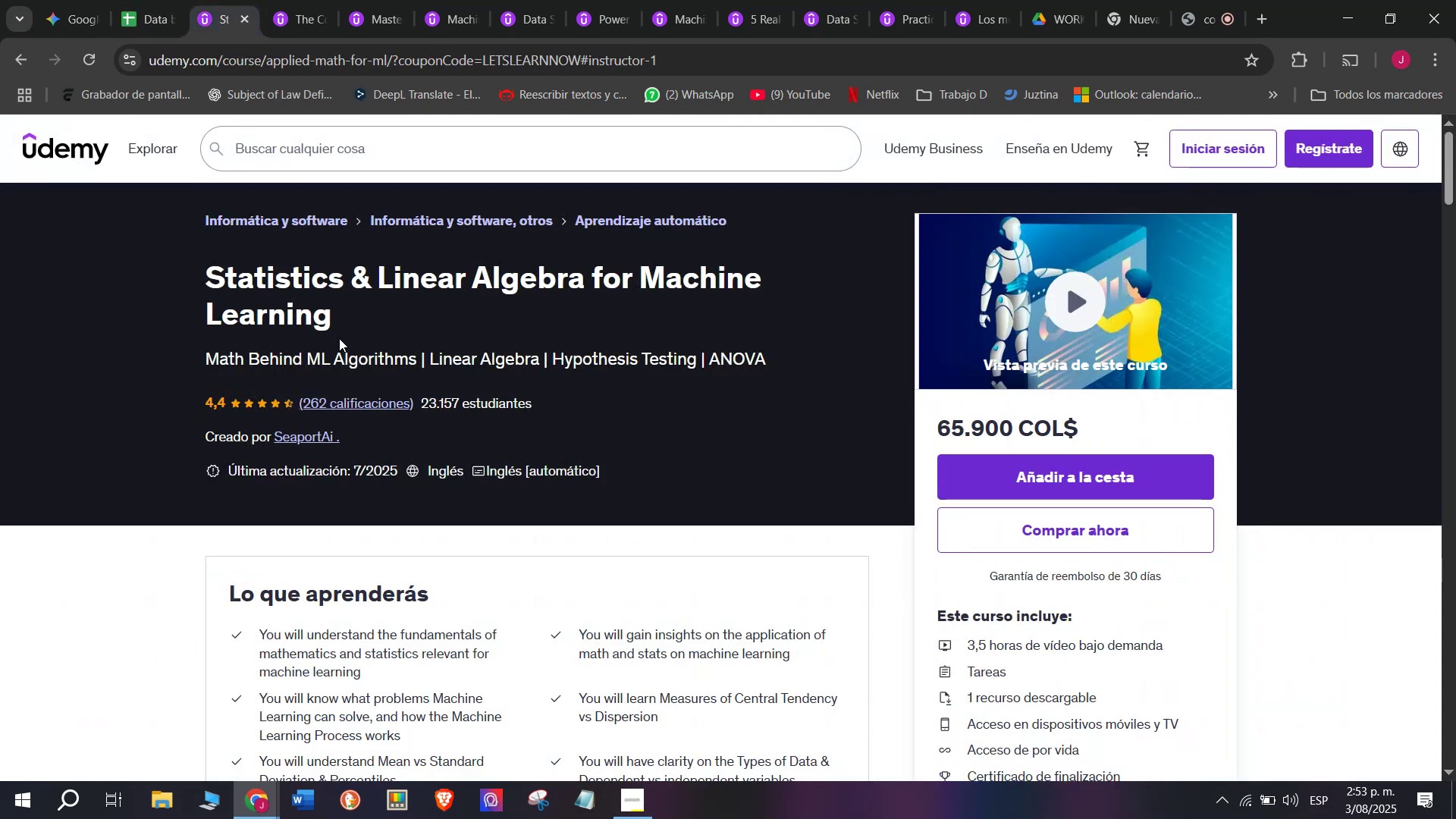 
scroll: coordinate [339, 338], scroll_direction: up, amount: 1.0
 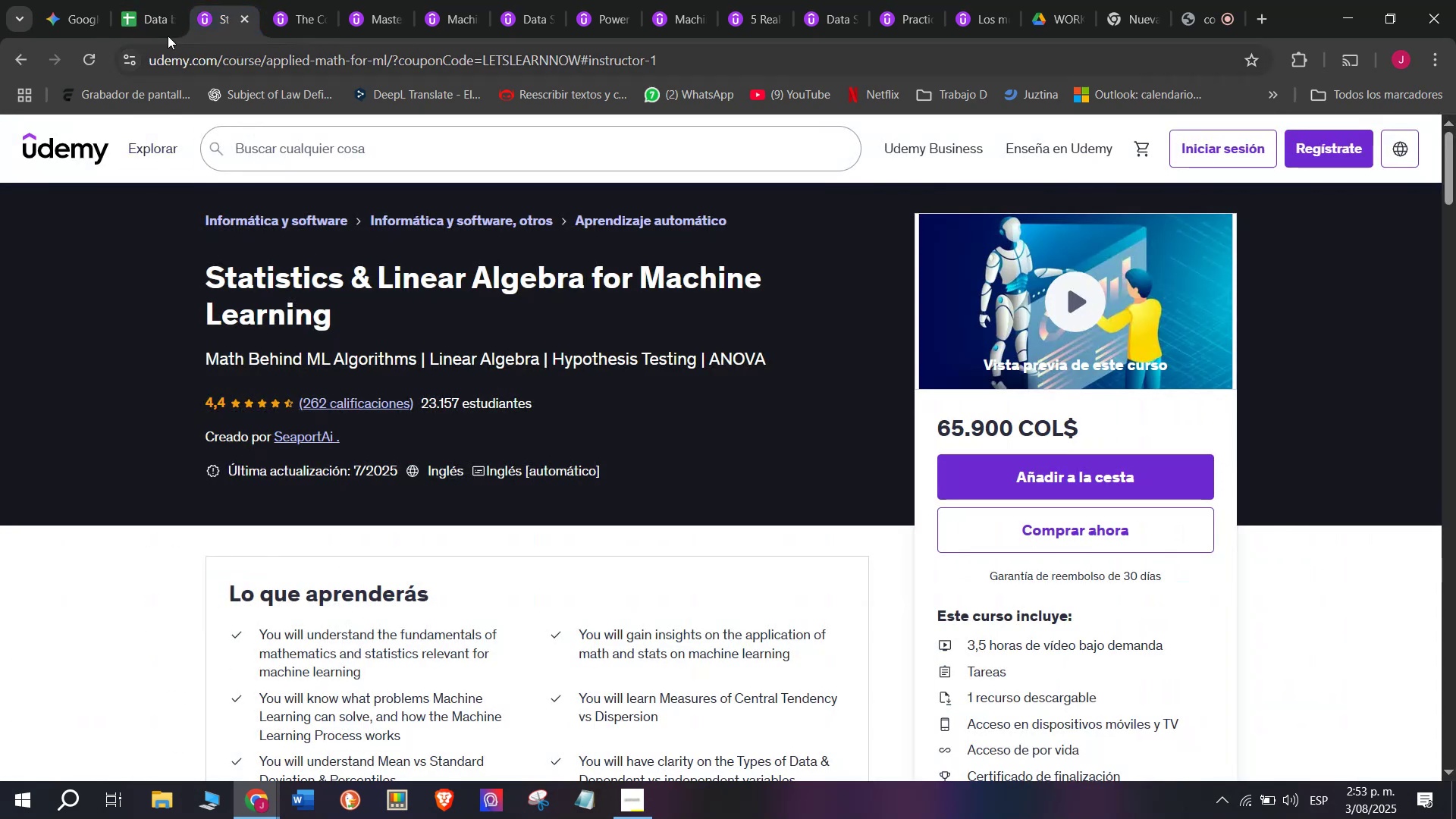 
left_click([150, 0])
 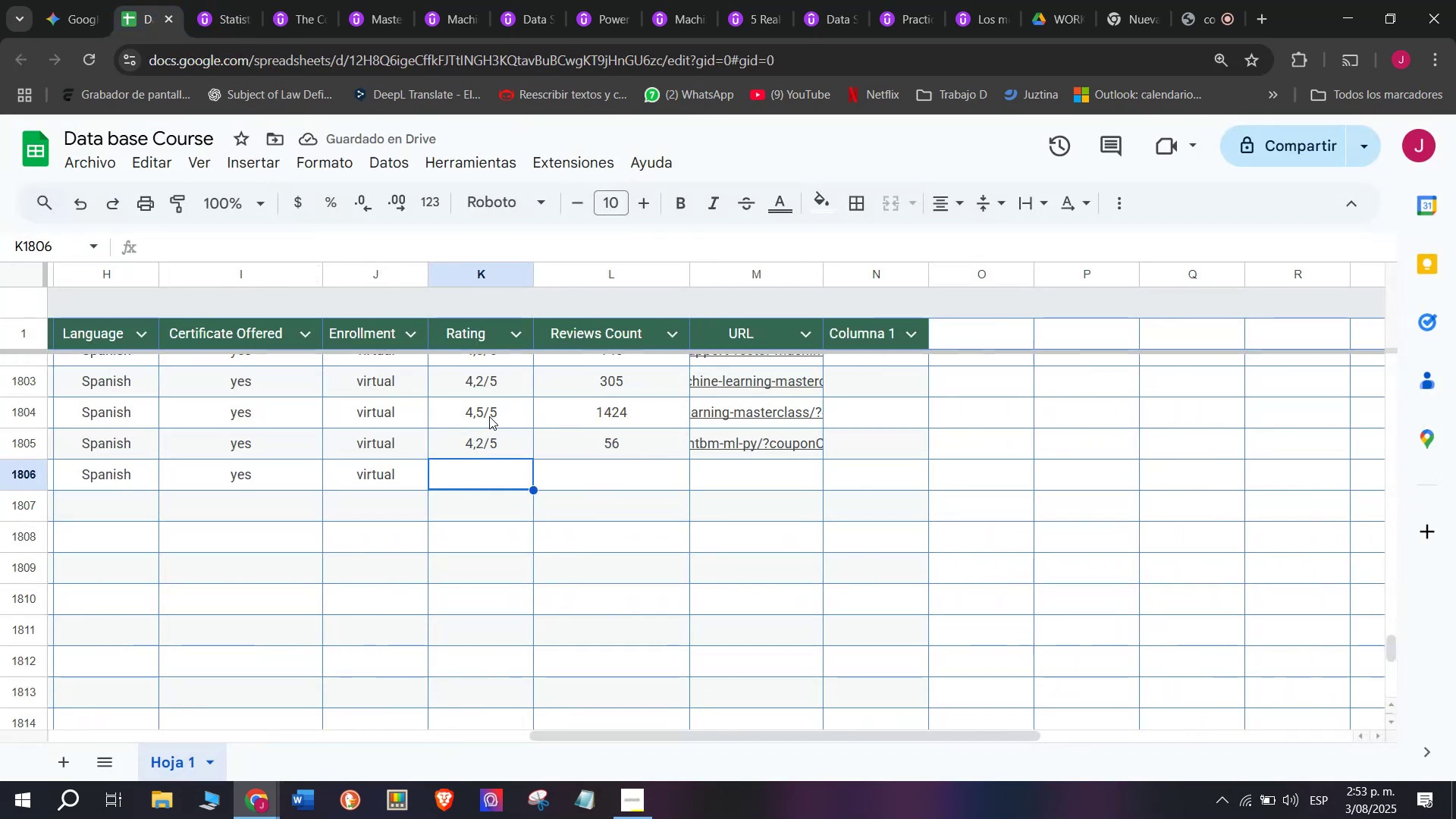 
left_click([495, 429])
 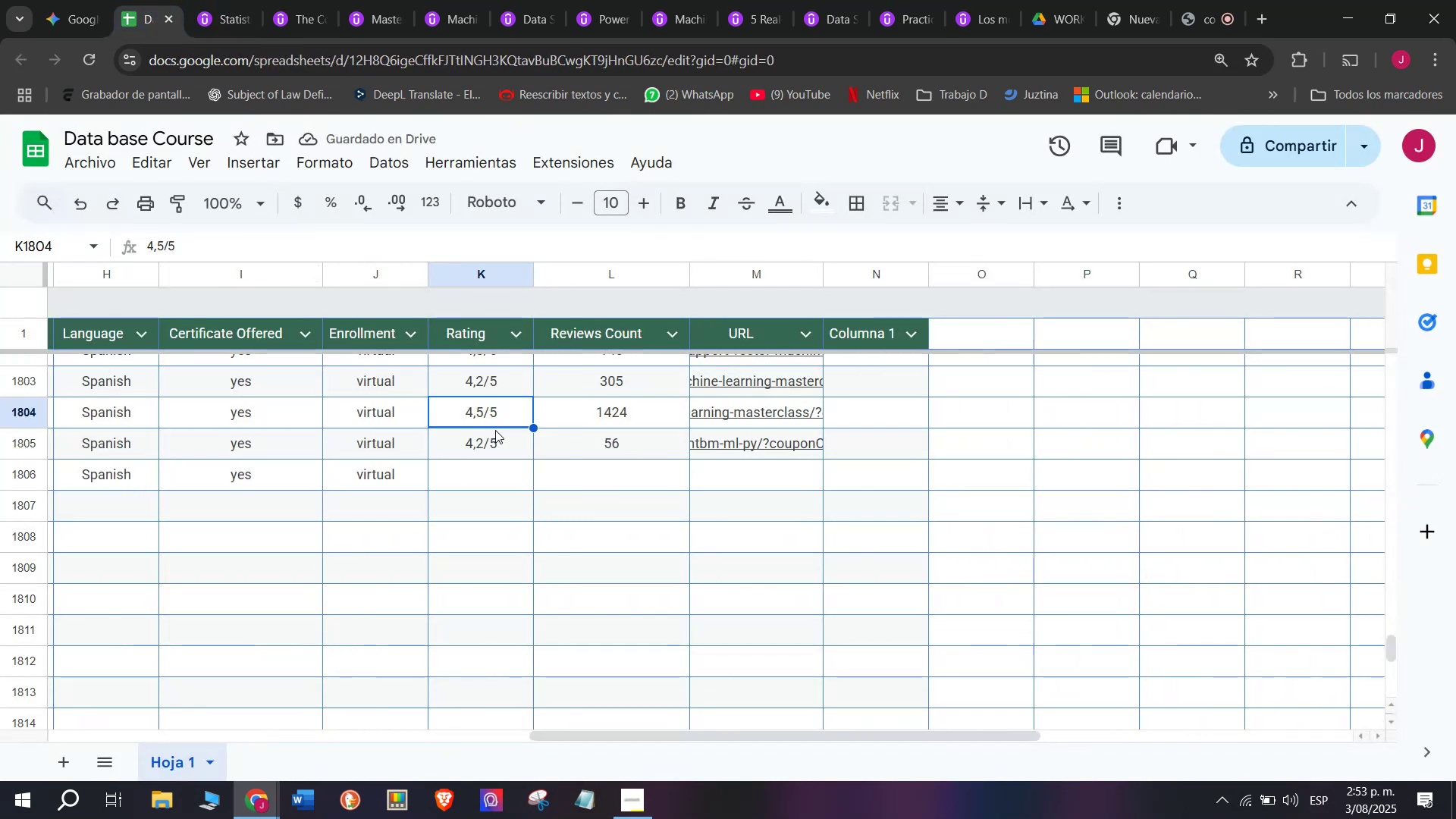 
key(Break)
 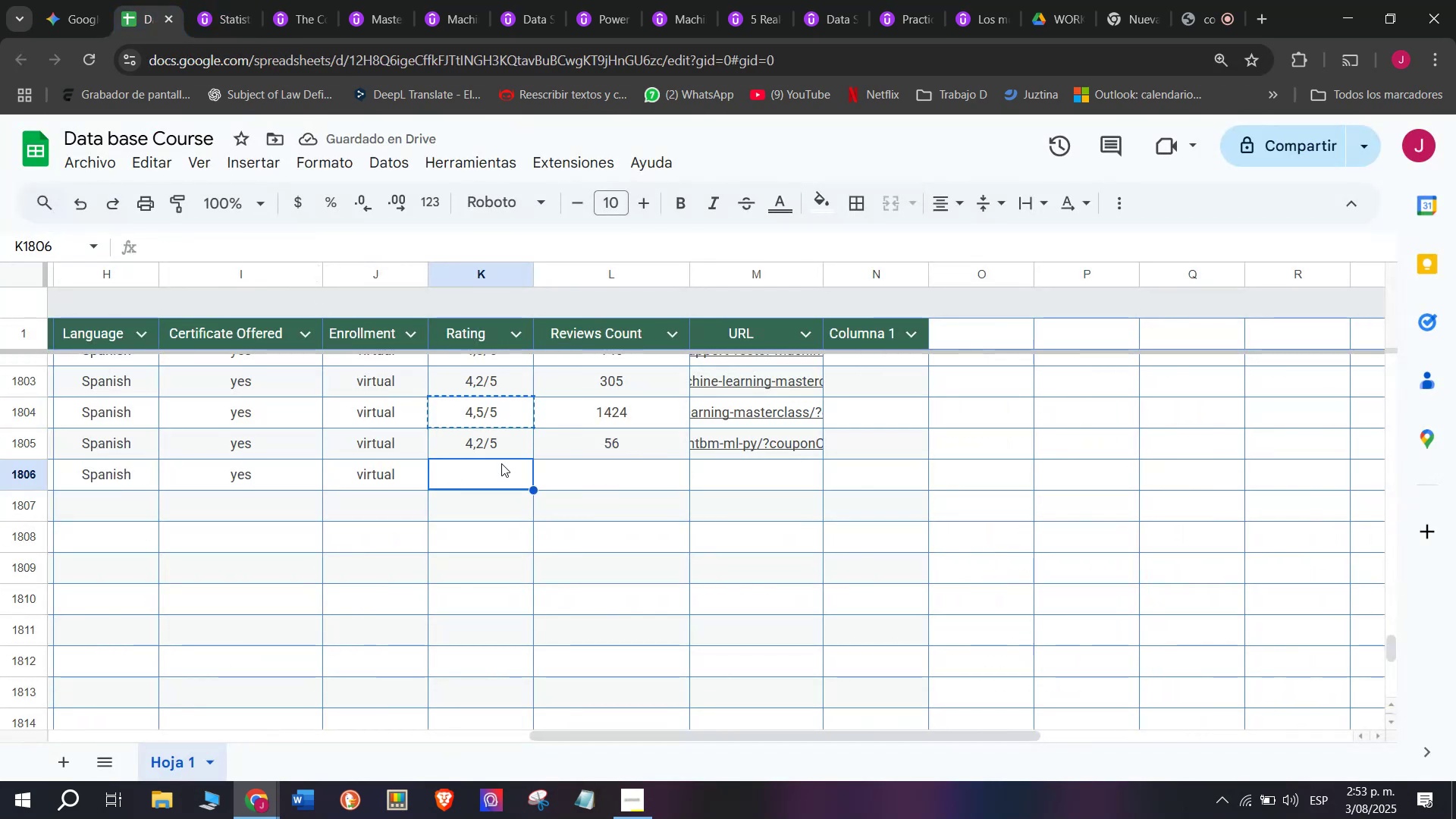 
key(Control+ControlLeft)
 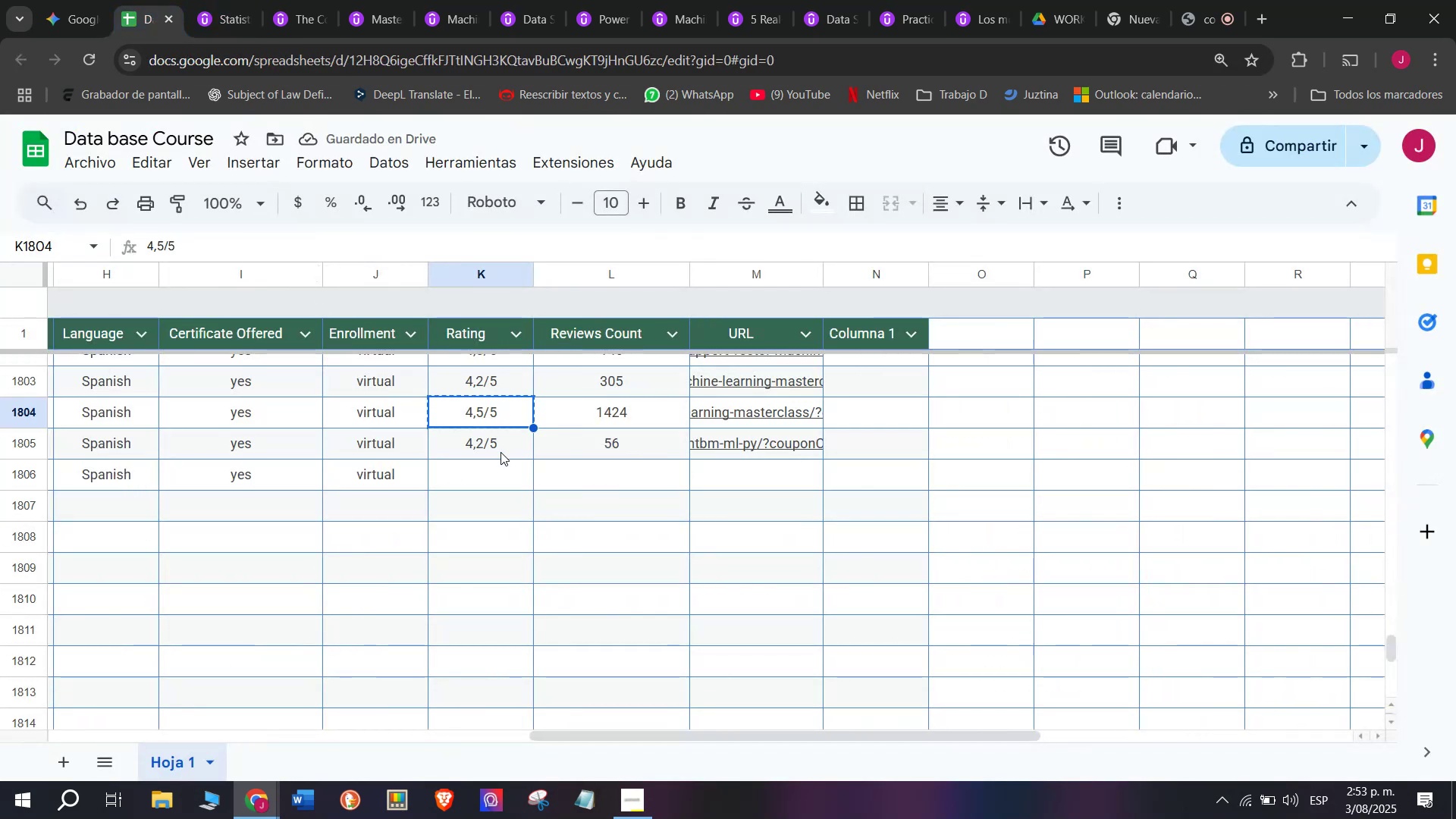 
key(Control+C)
 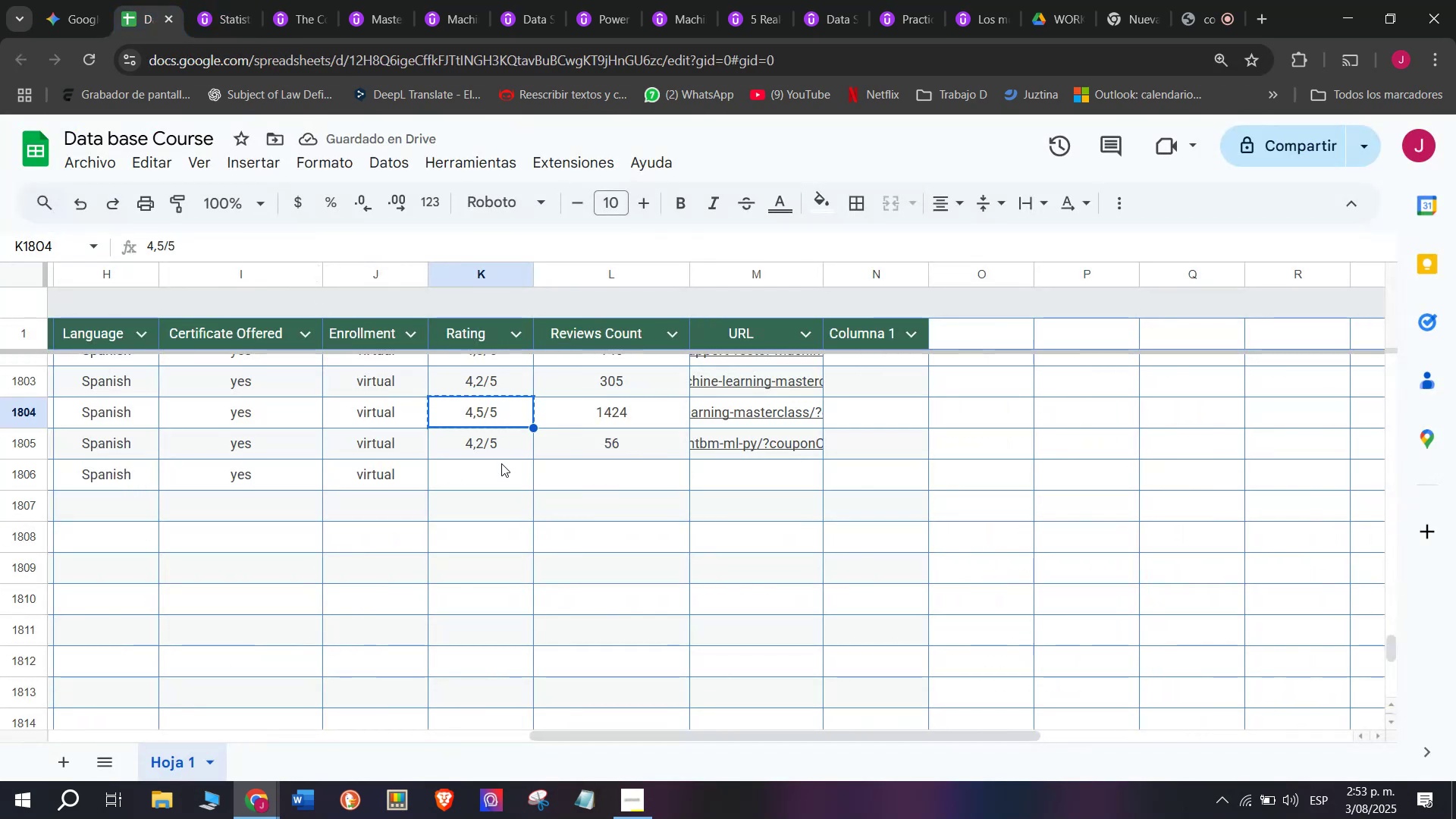 
left_click([501, 463])
 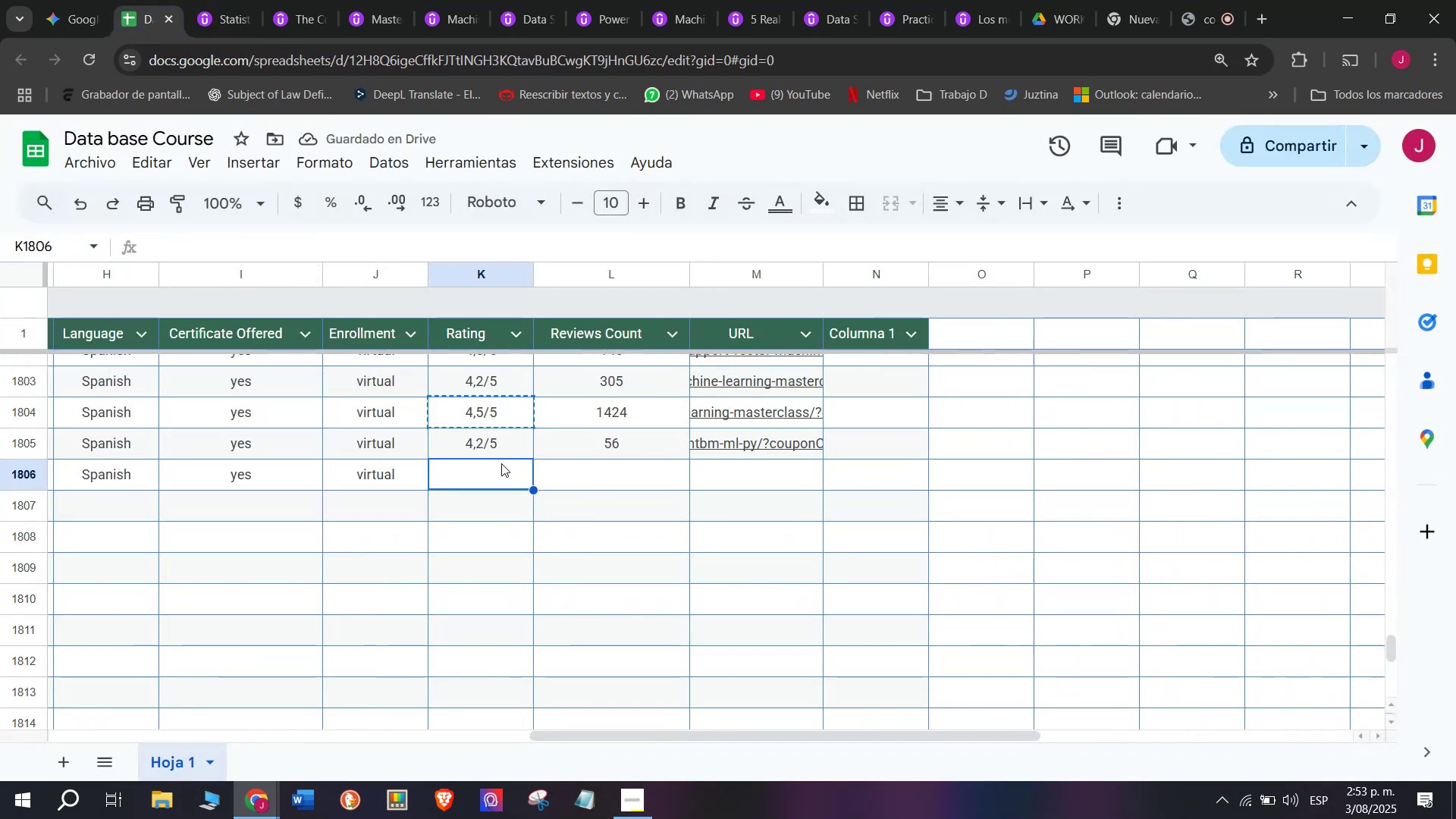 
key(Control+ControlLeft)
 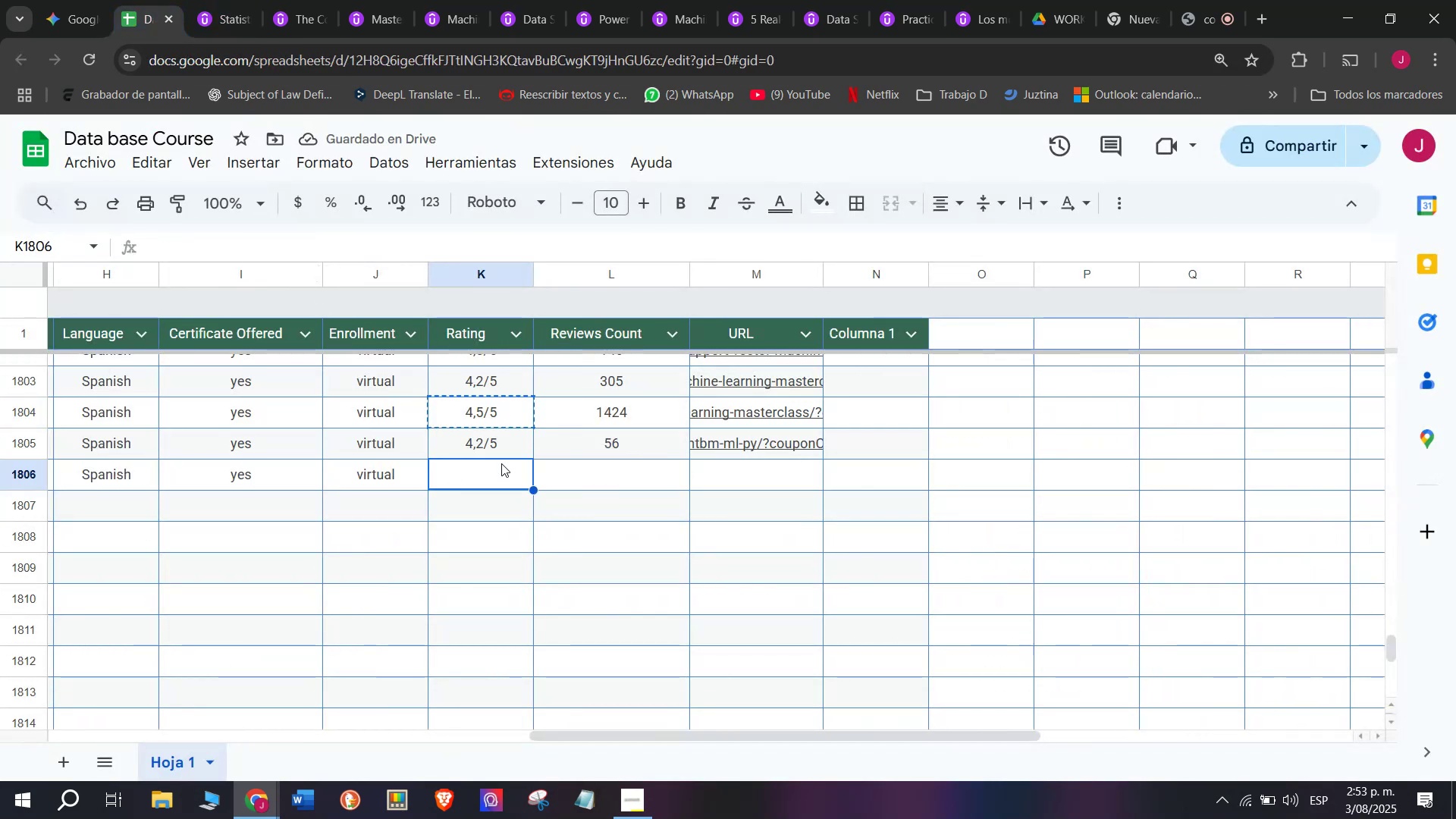 
key(Z)
 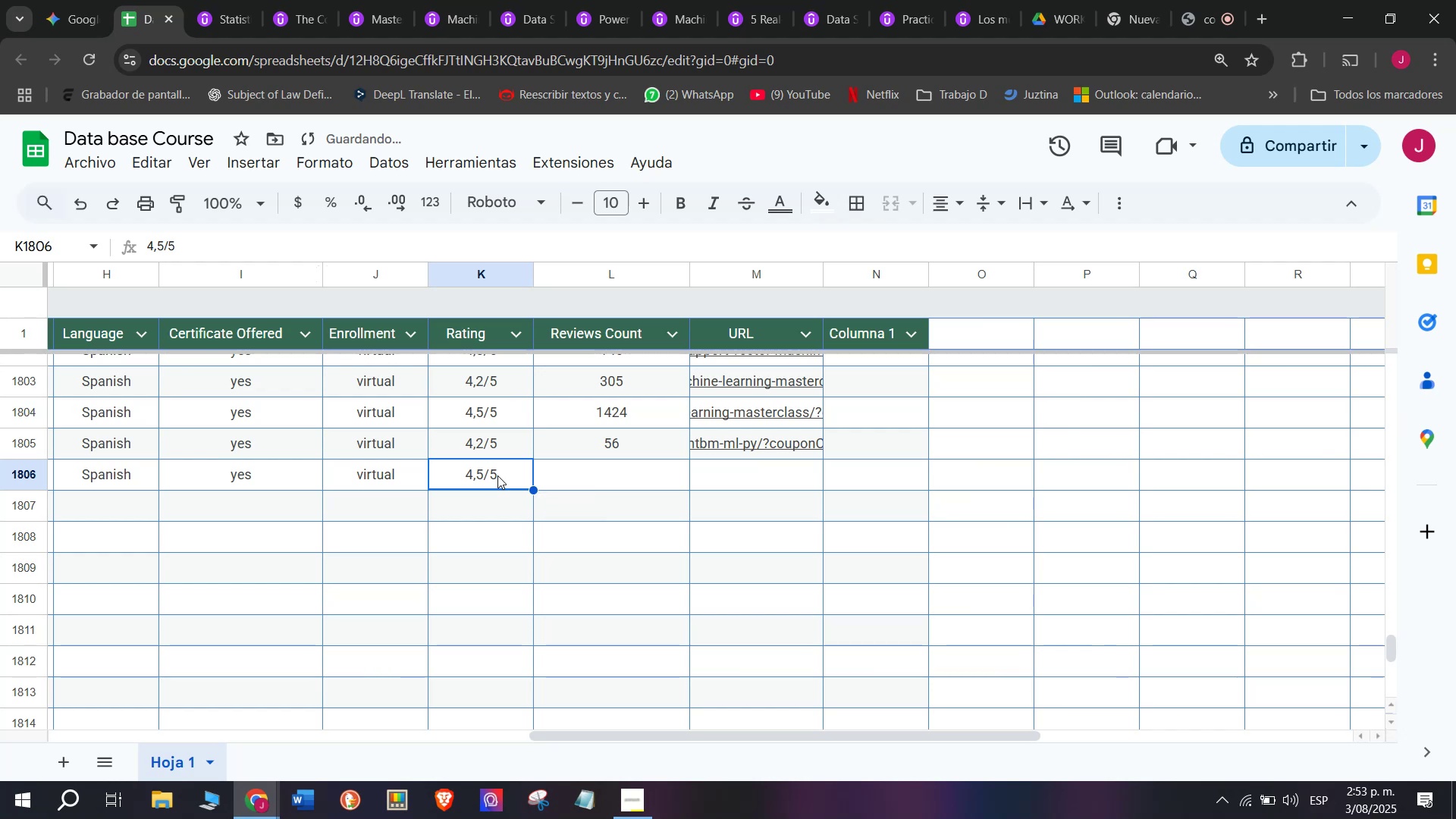 
key(Control+V)
 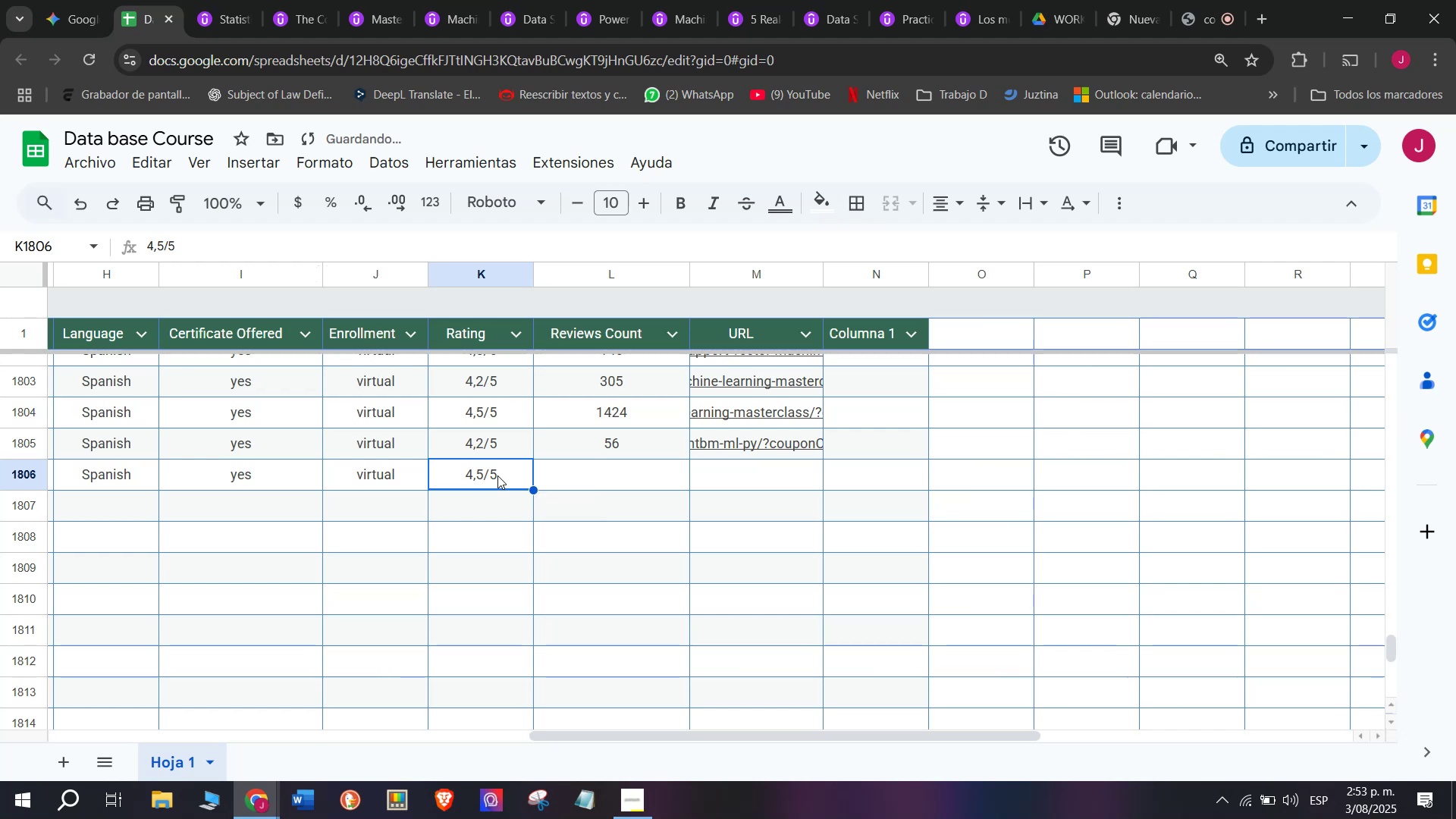 
double_click([497, 475])
 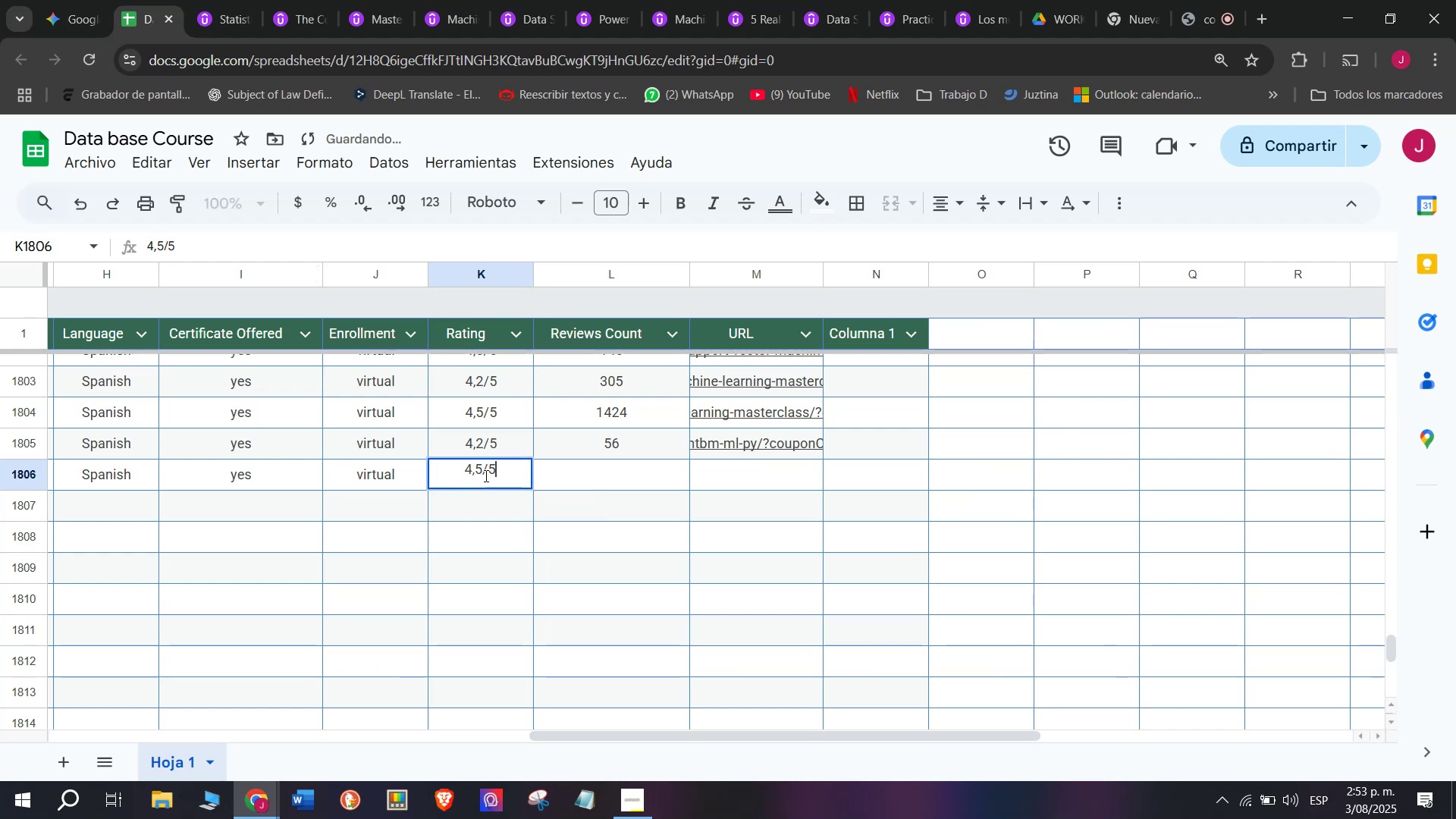 
left_click([485, 475])
 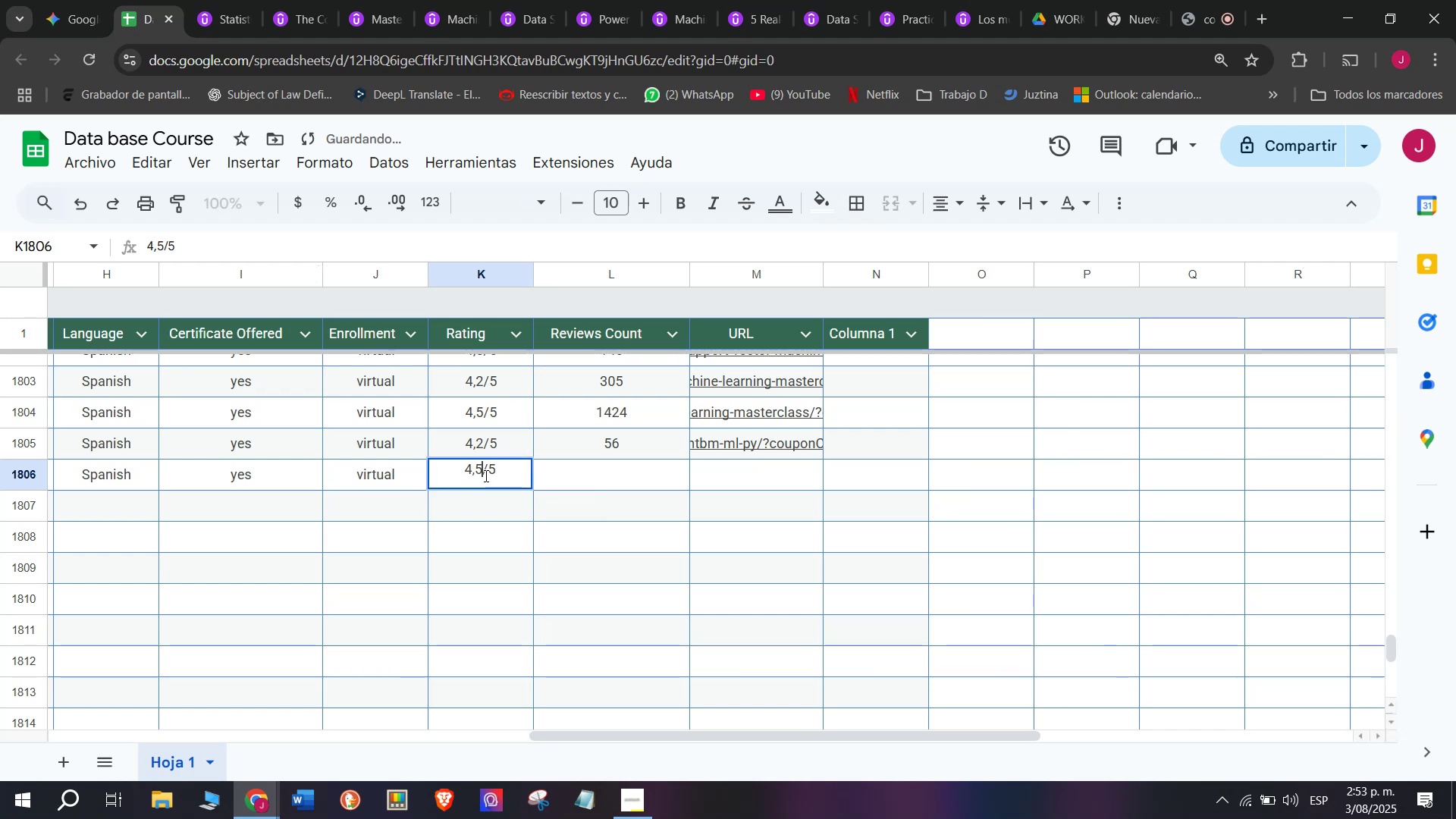 
key(Backspace)
type(q4)
 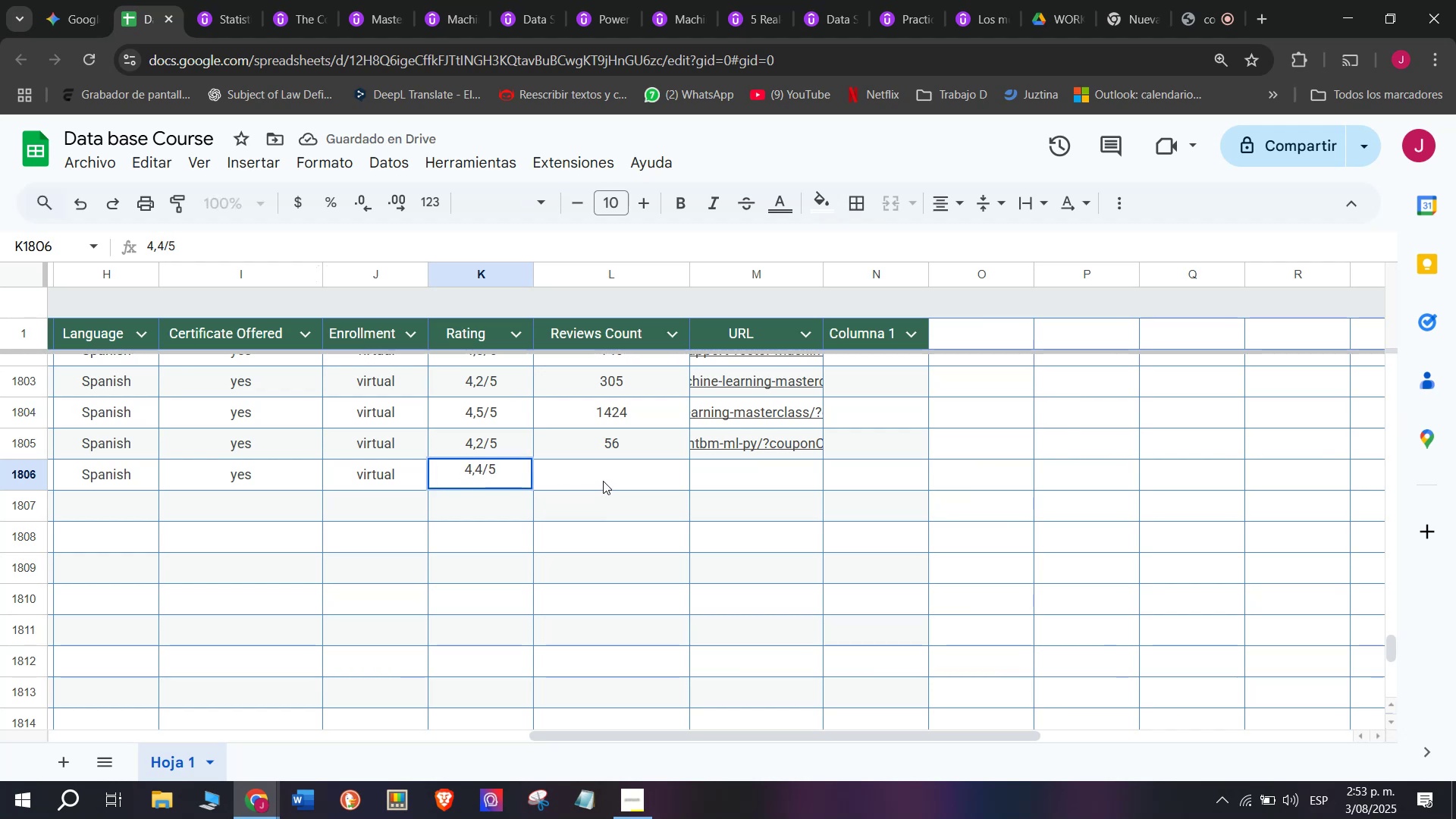 
left_click([608, 475])
 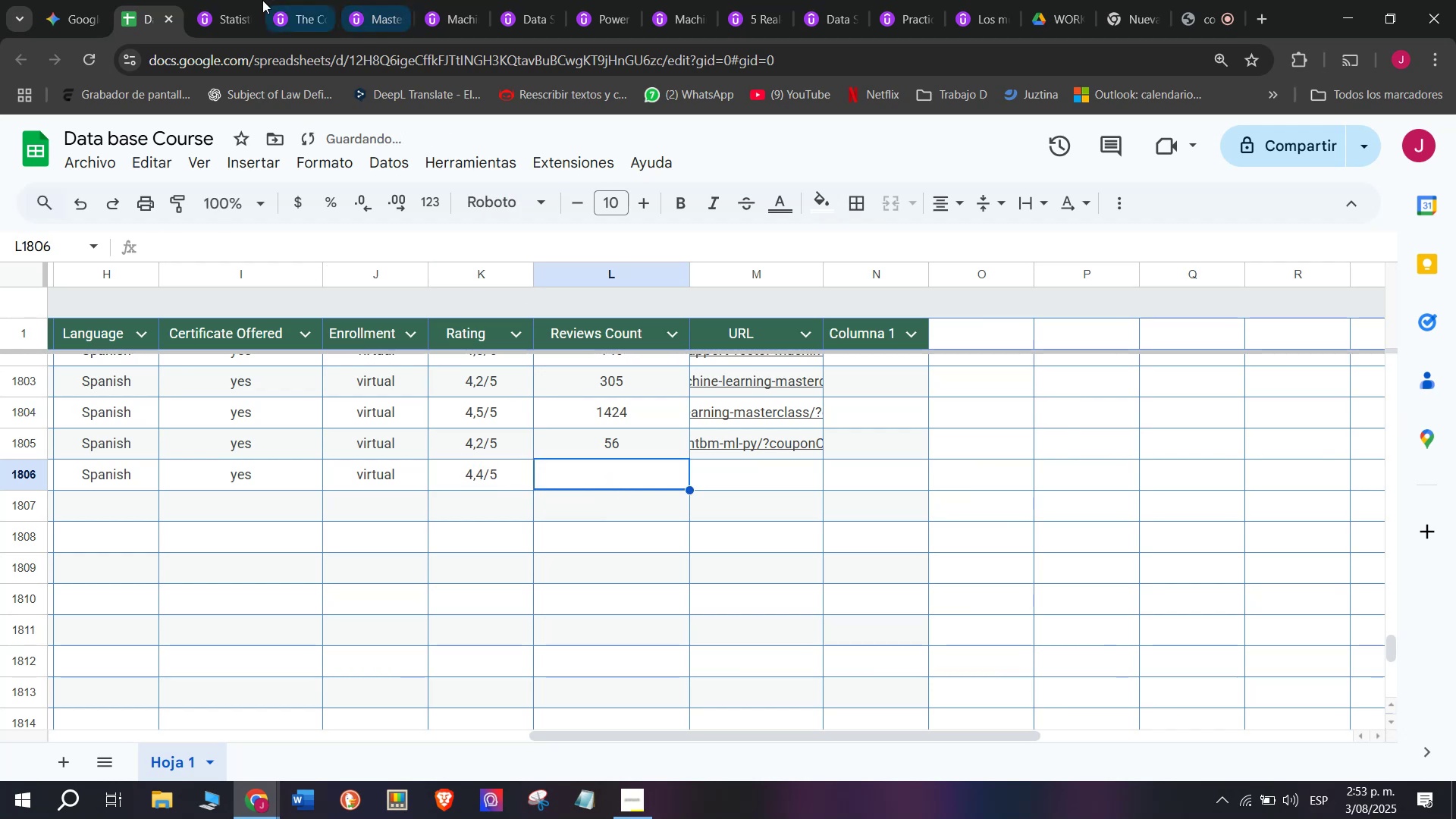 
left_click([234, 0])
 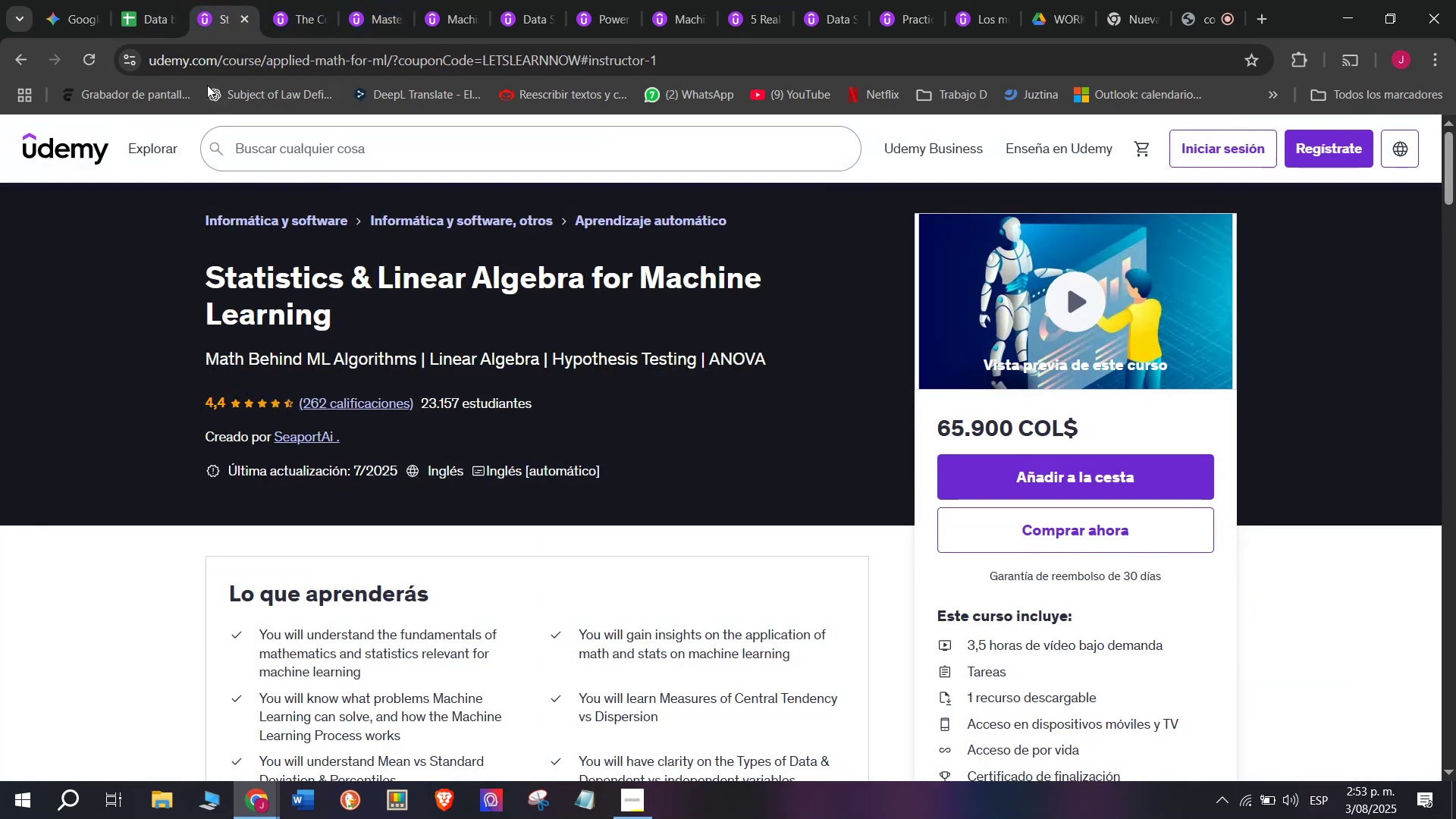 
left_click([158, 0])
 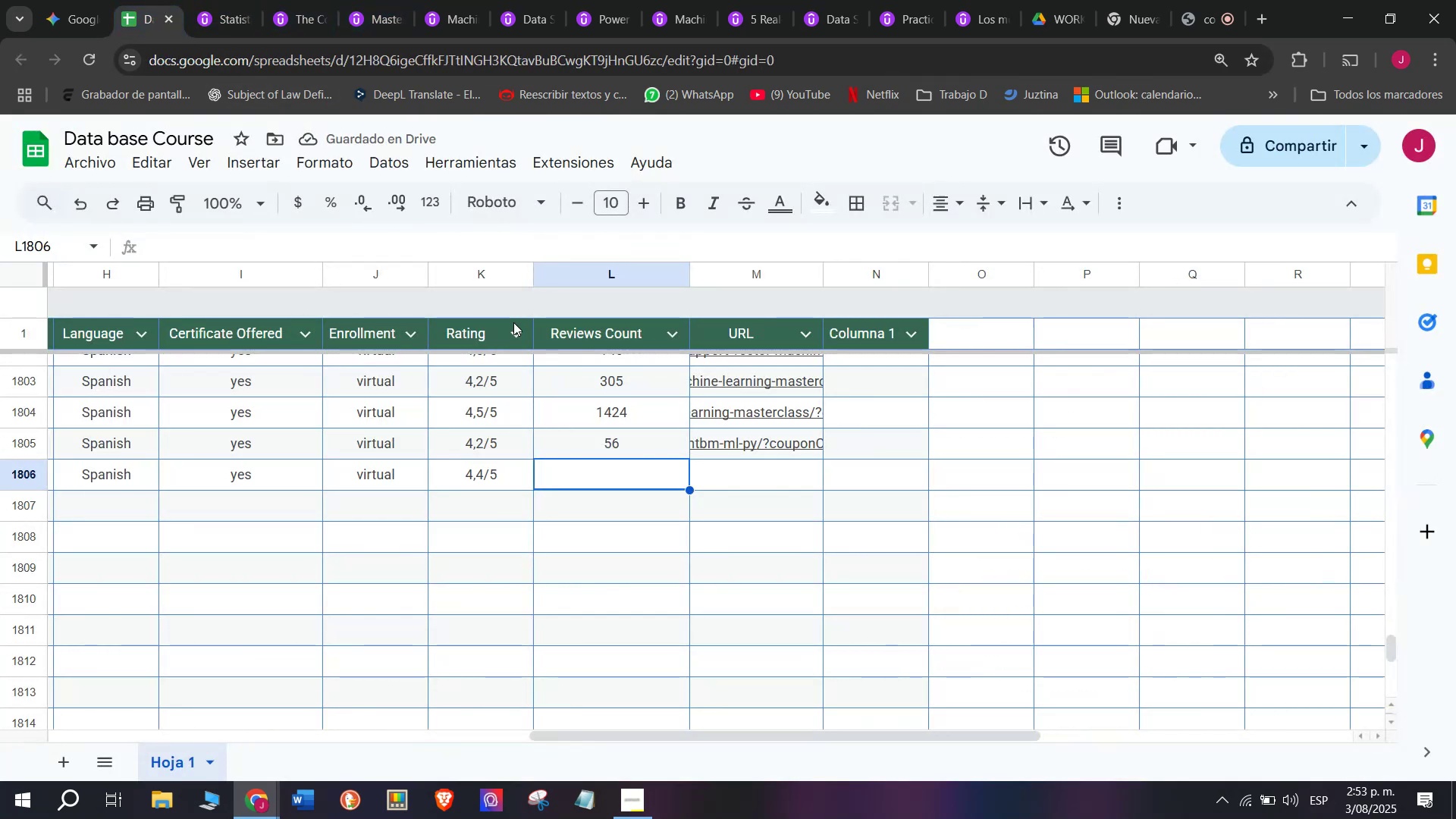 
type(262)
 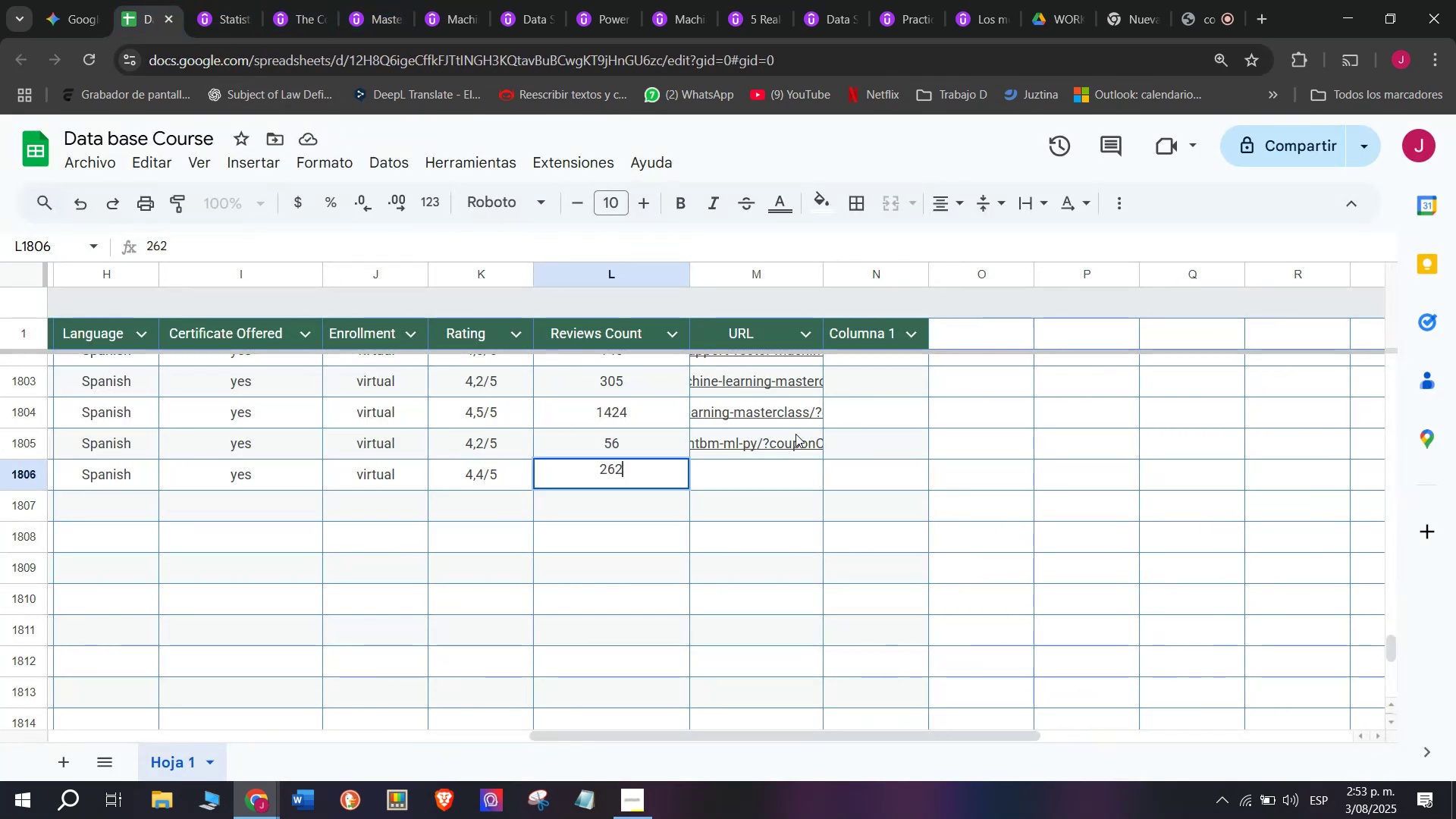 
left_click([767, 482])
 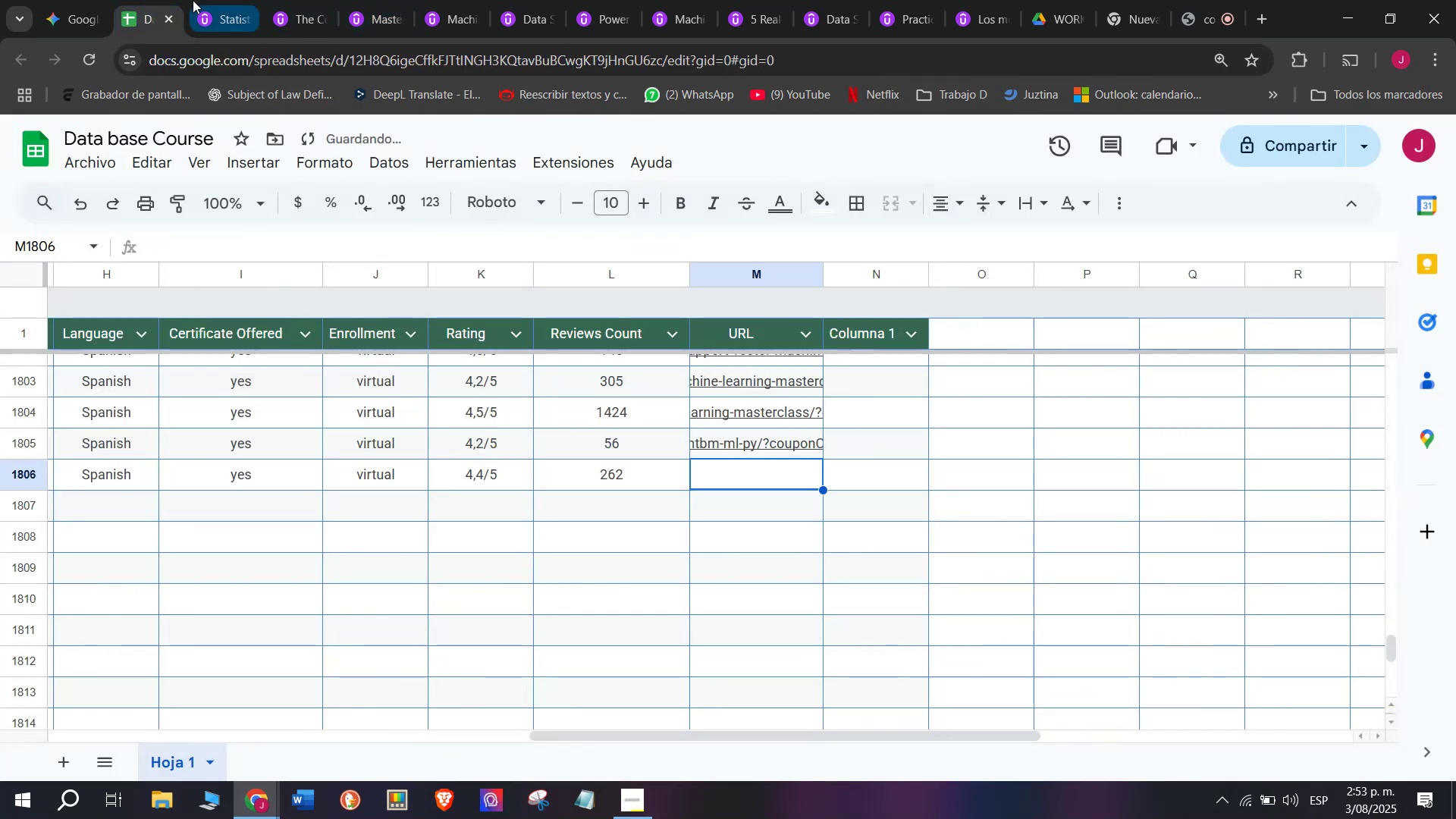 
left_click([213, 0])
 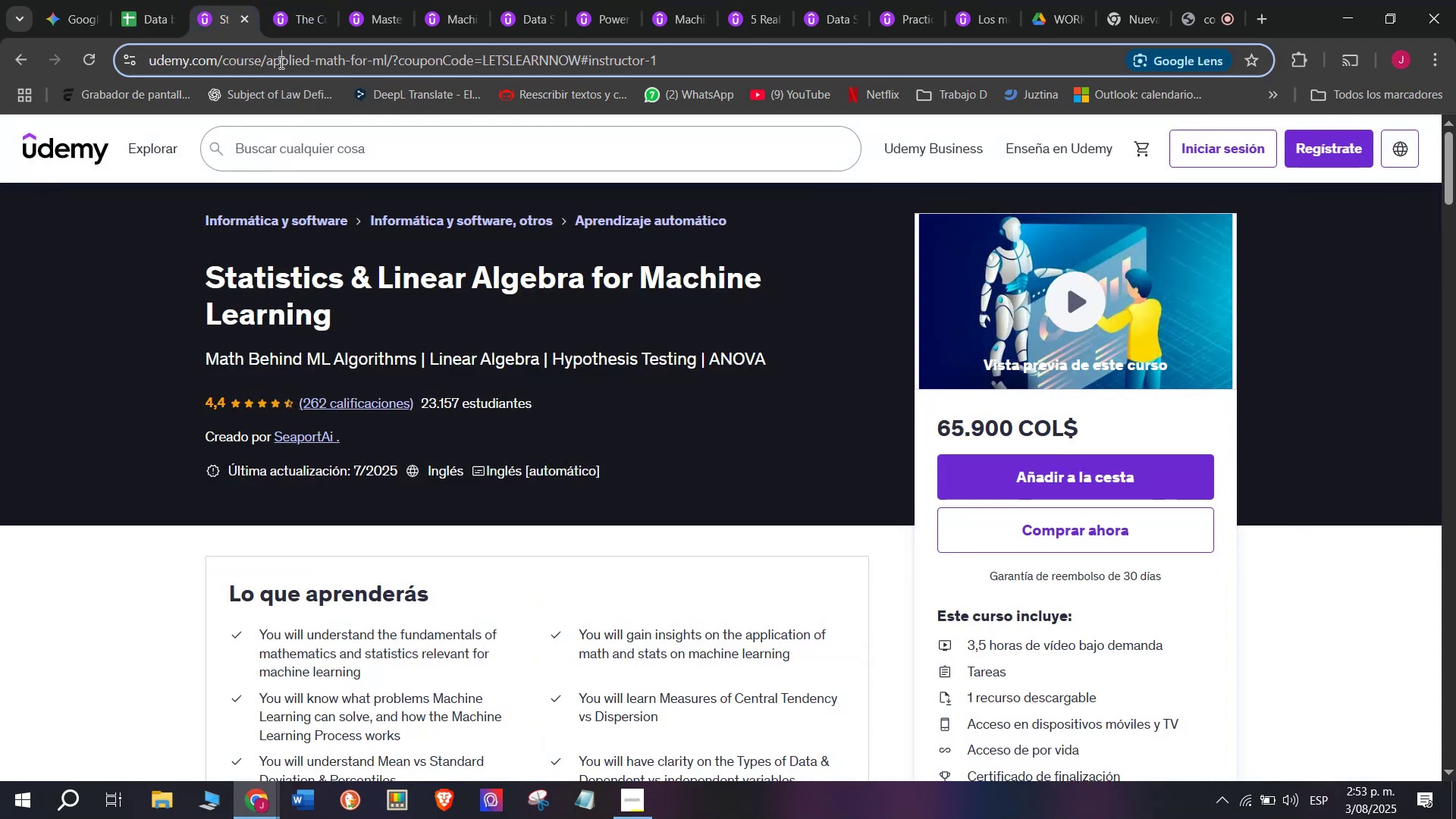 
double_click([280, 62])
 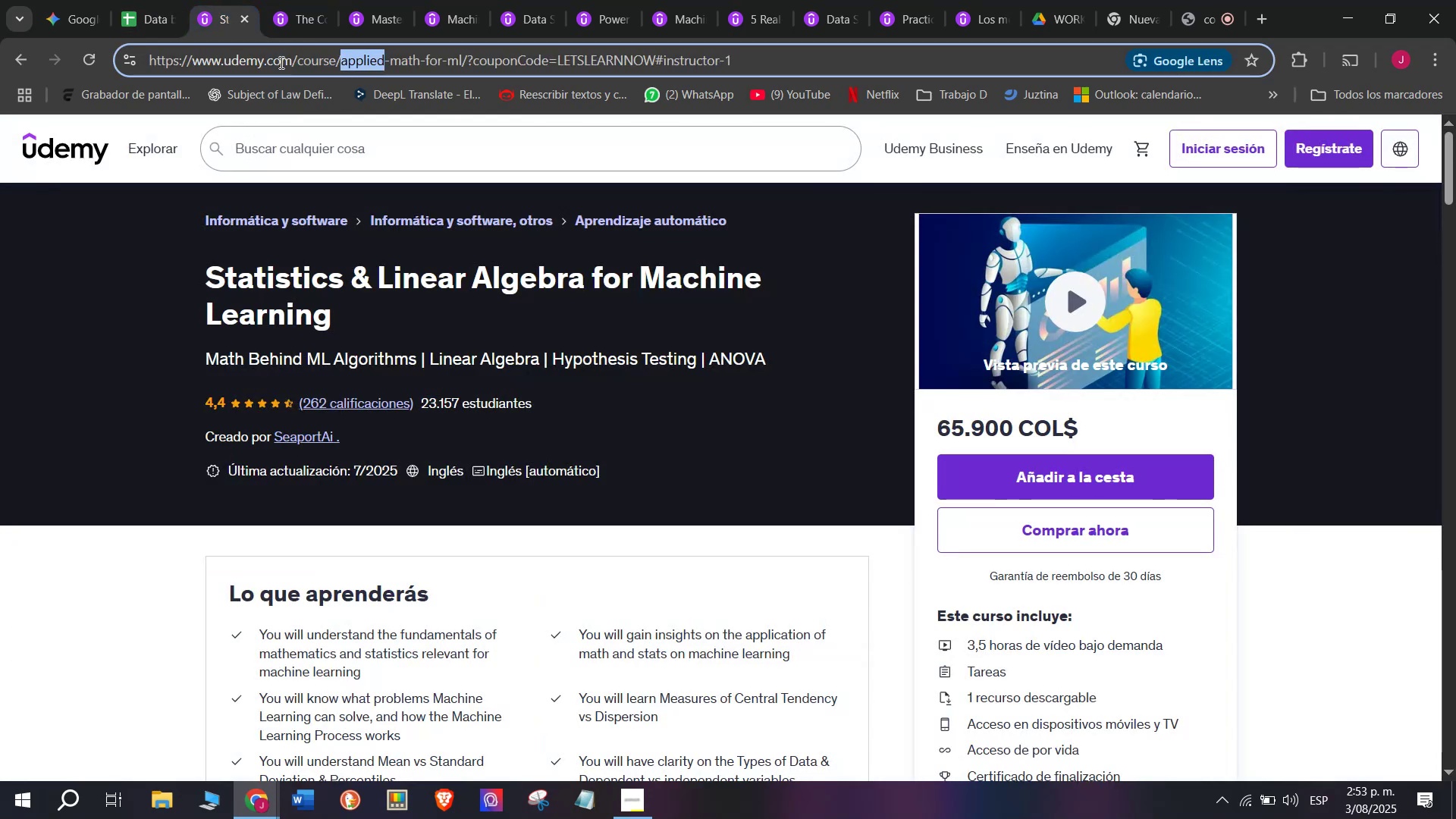 
triple_click([280, 62])
 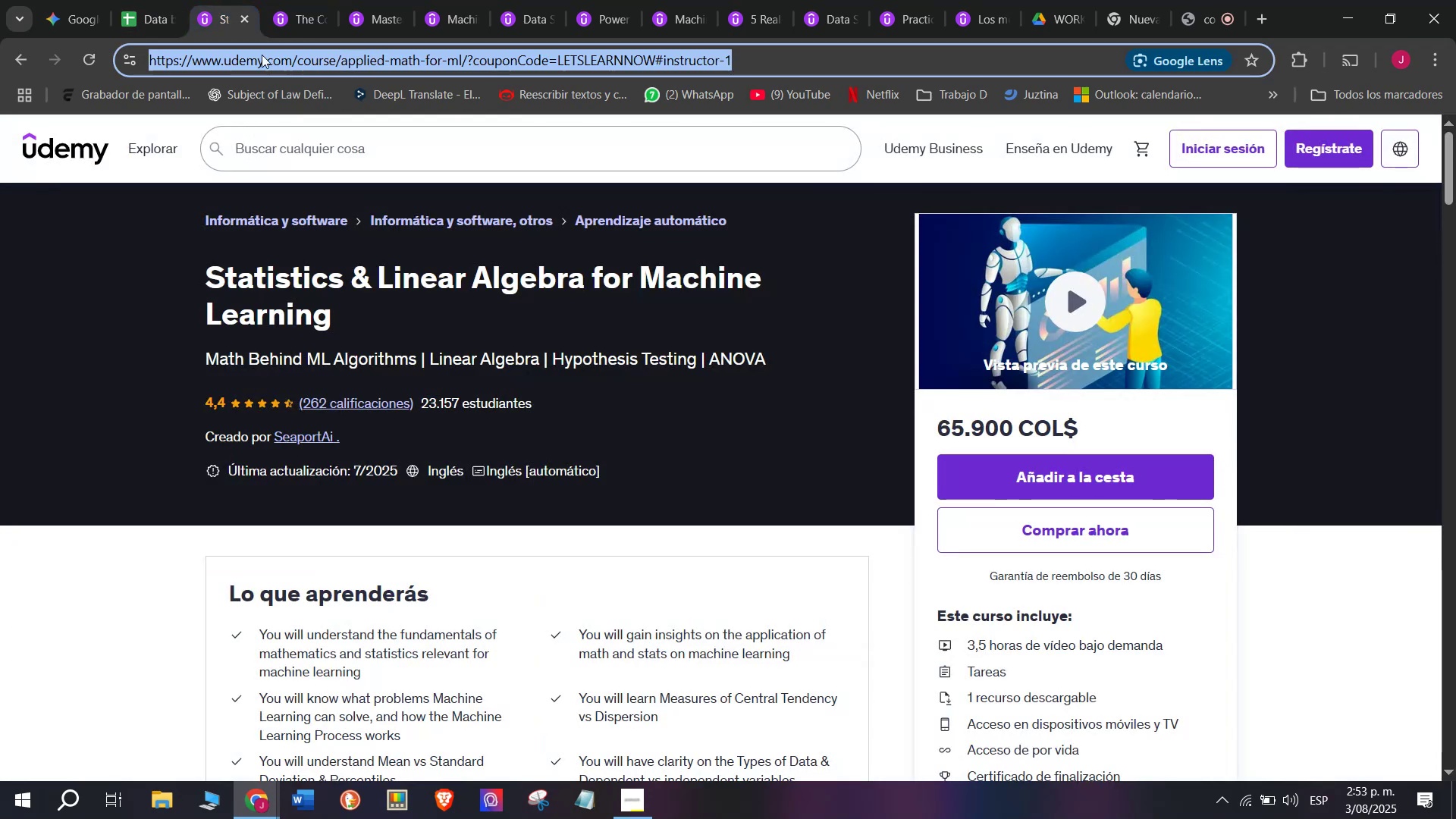 
key(Control+ControlLeft)
 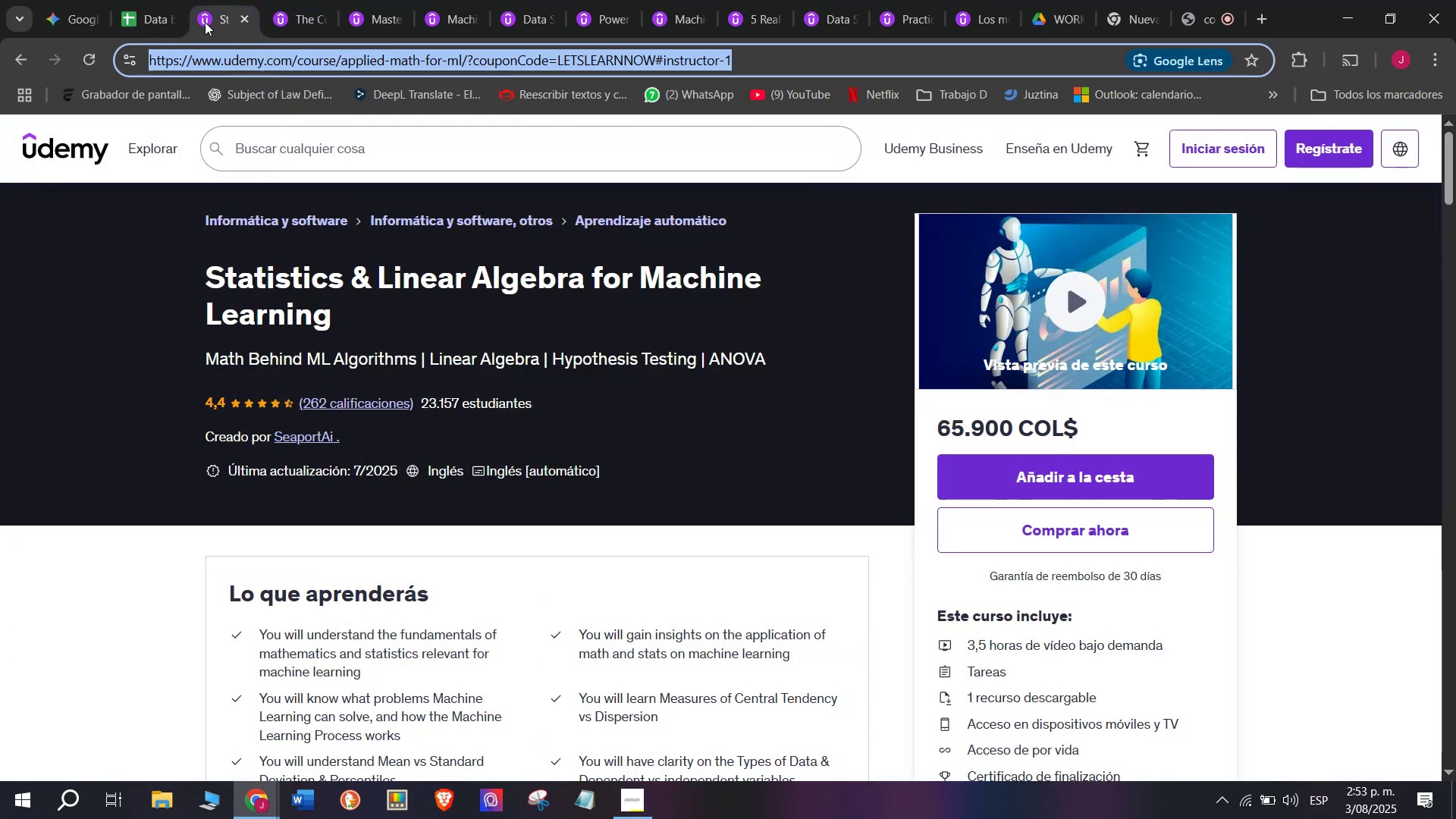 
key(Break)
 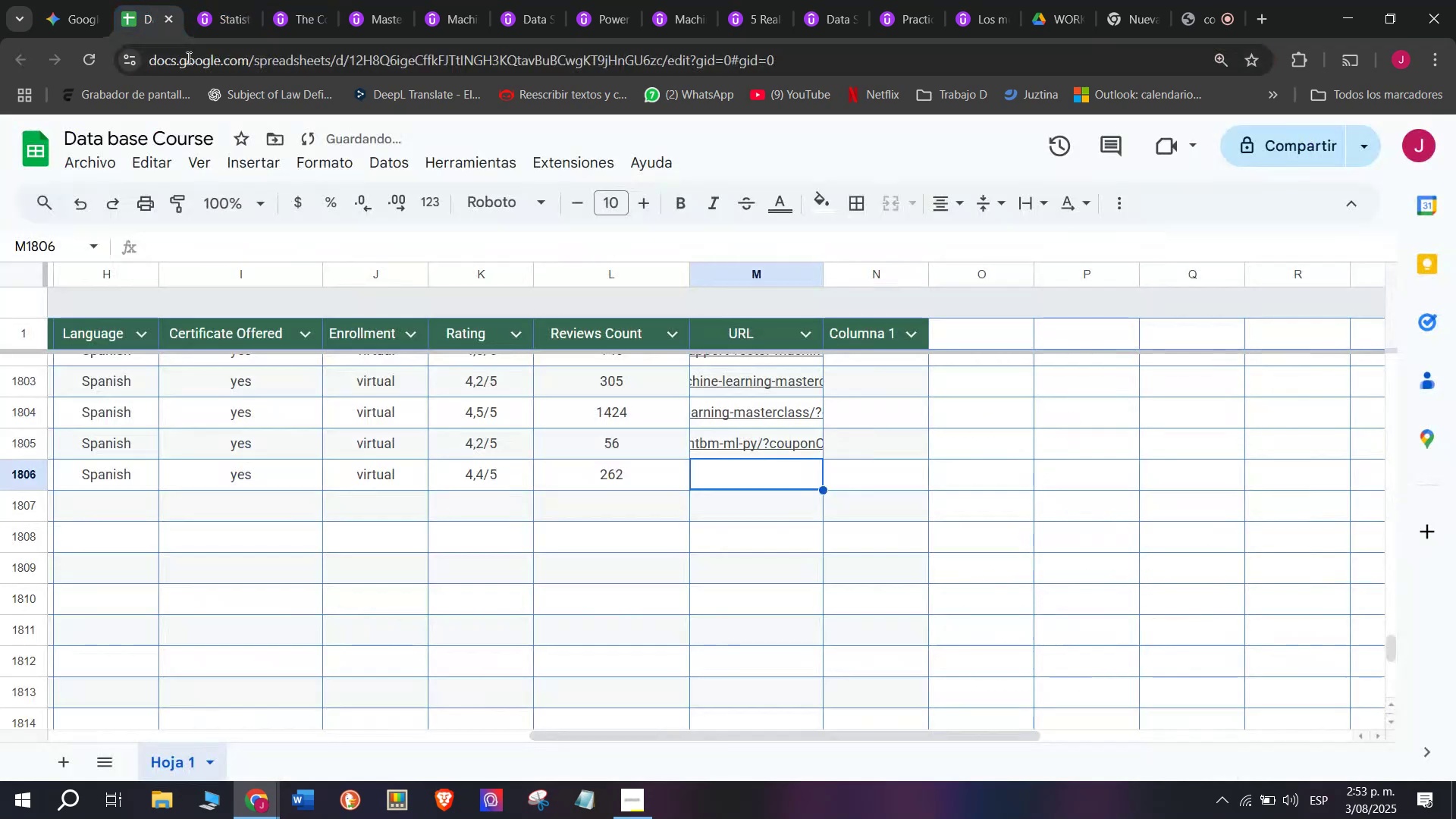 
key(Control+C)
 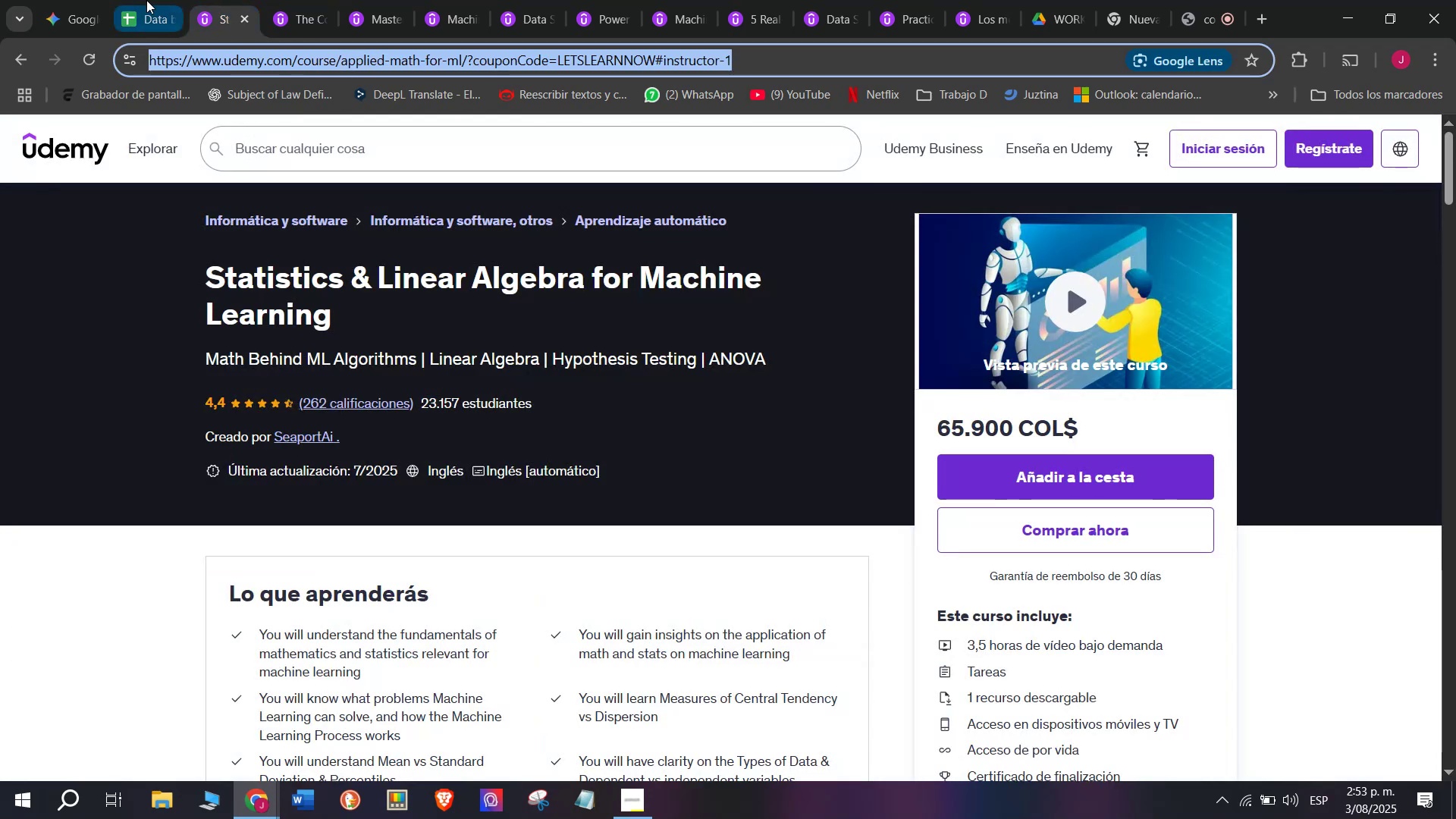 
triple_click([146, 0])
 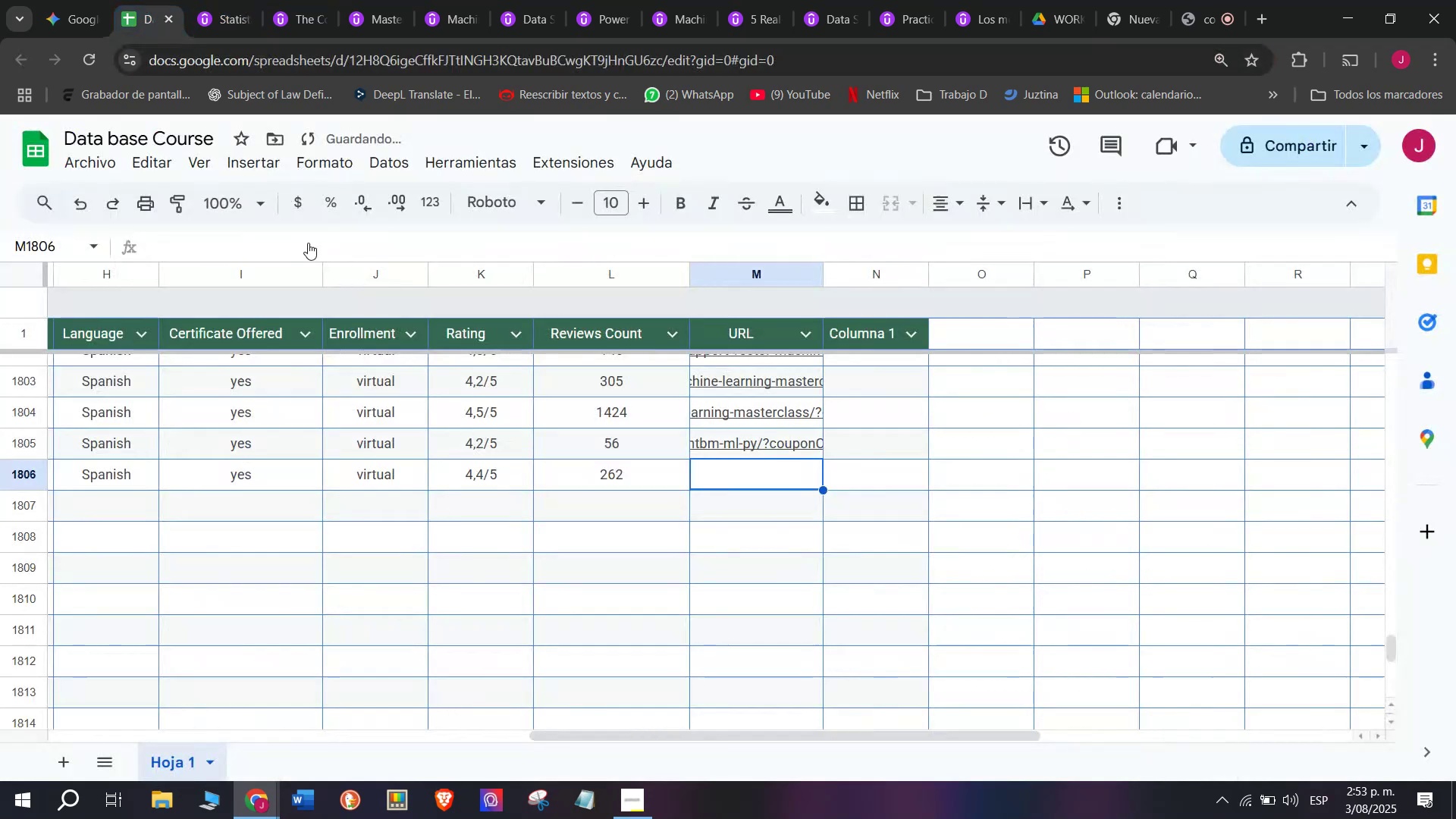 
key(Control+ControlLeft)
 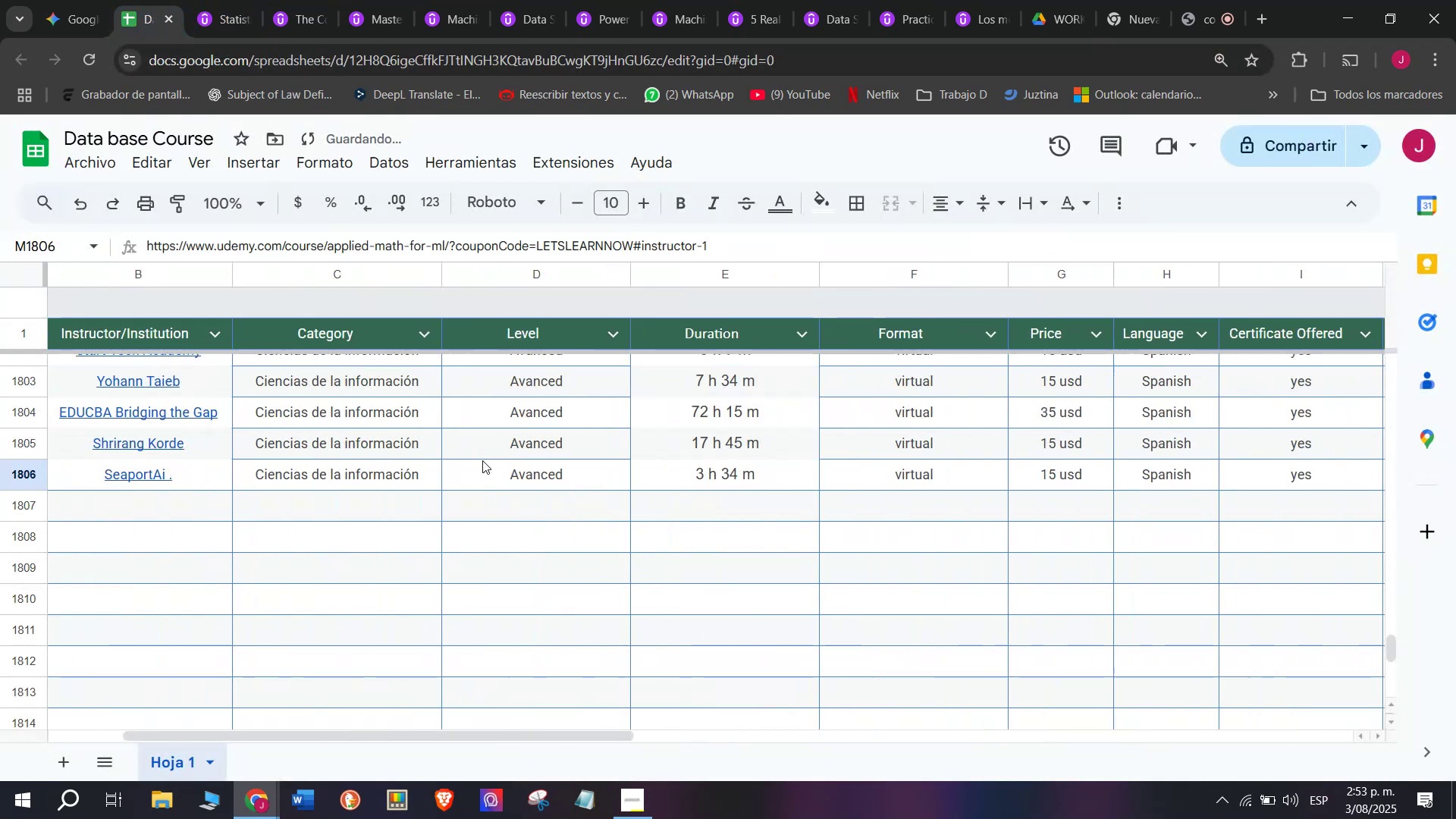 
key(Z)
 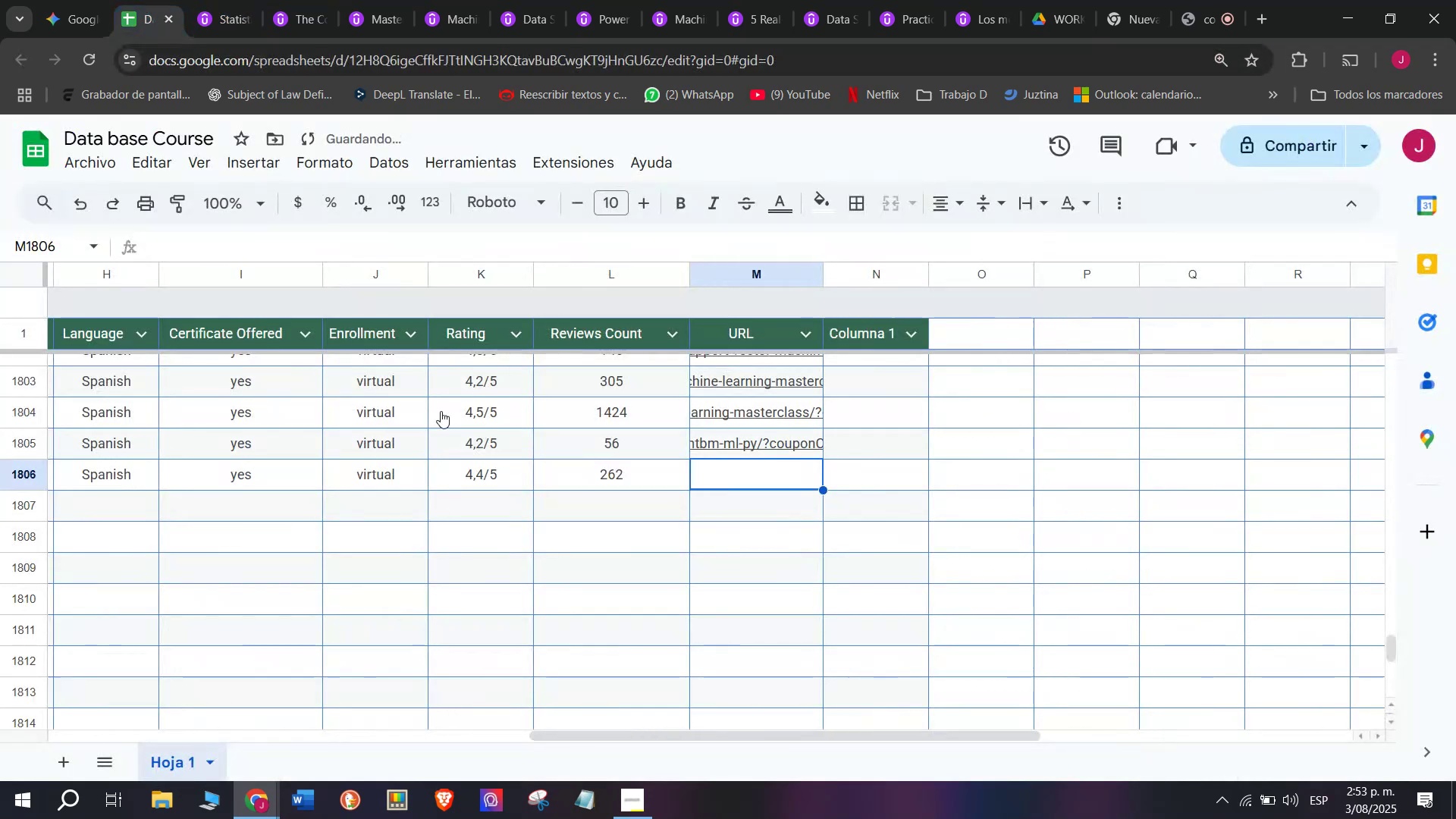 
key(Control+V)
 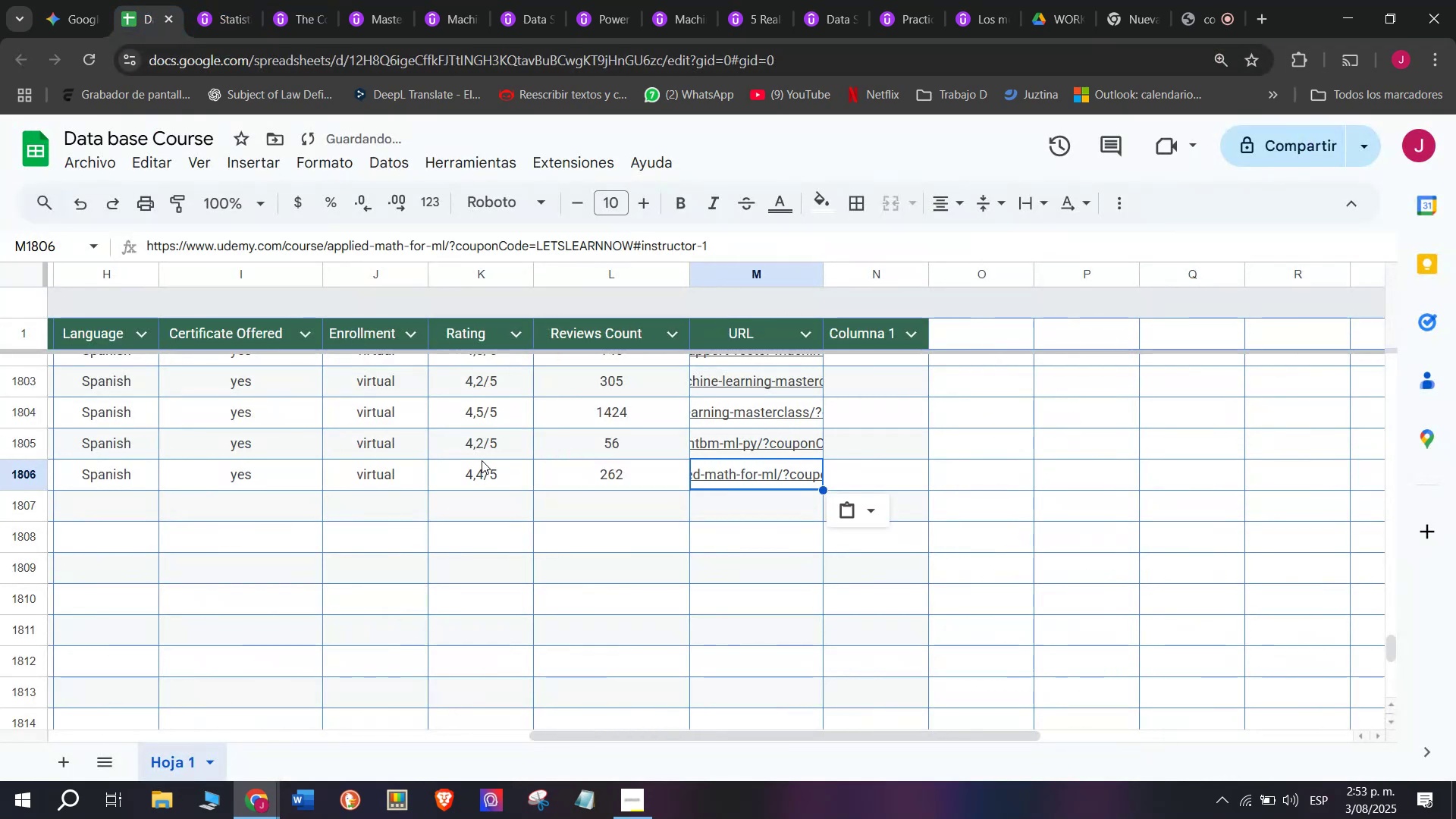 
scroll: coordinate [173, 519], scroll_direction: up, amount: 3.0
 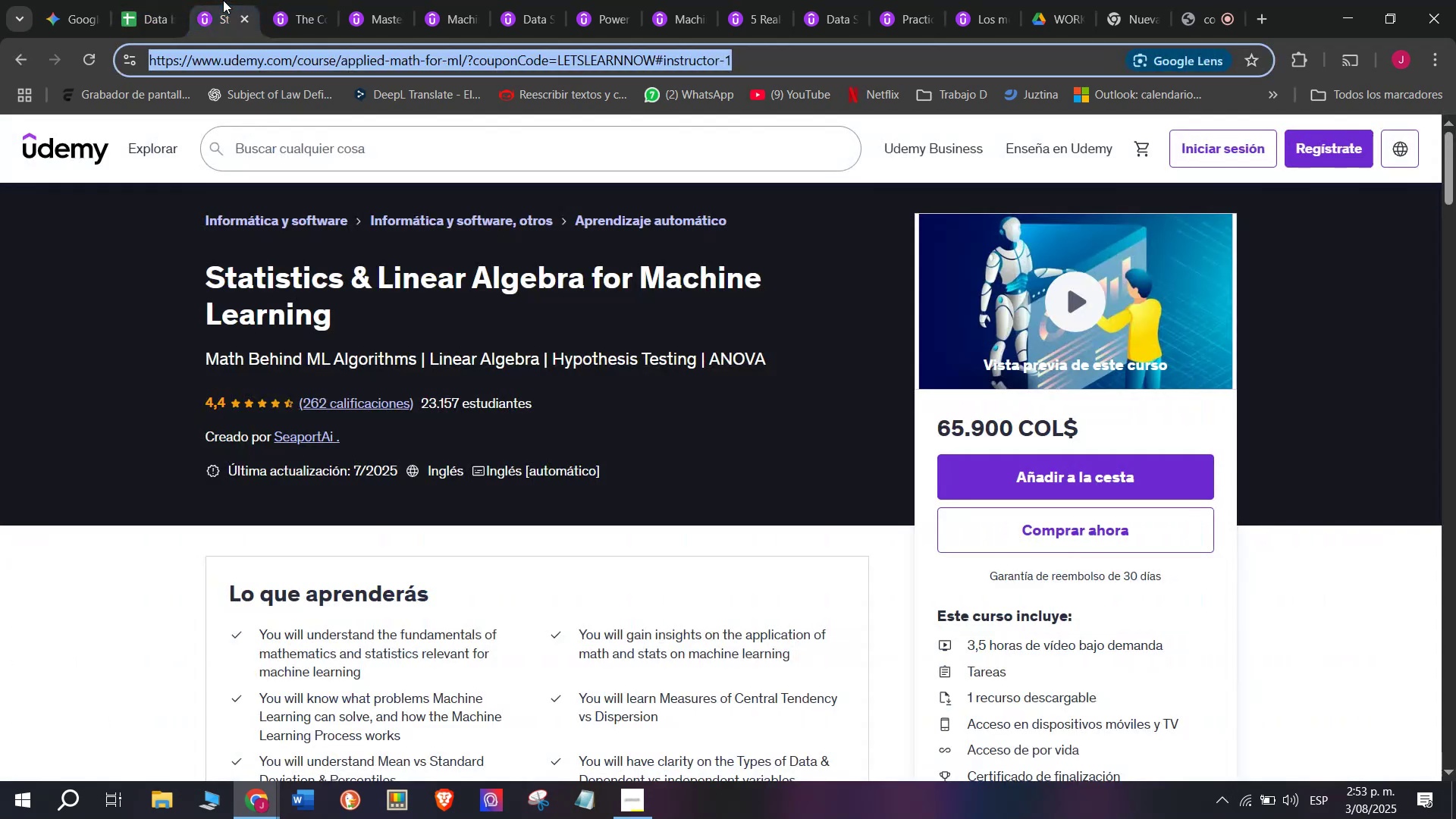 
double_click([244, 16])
 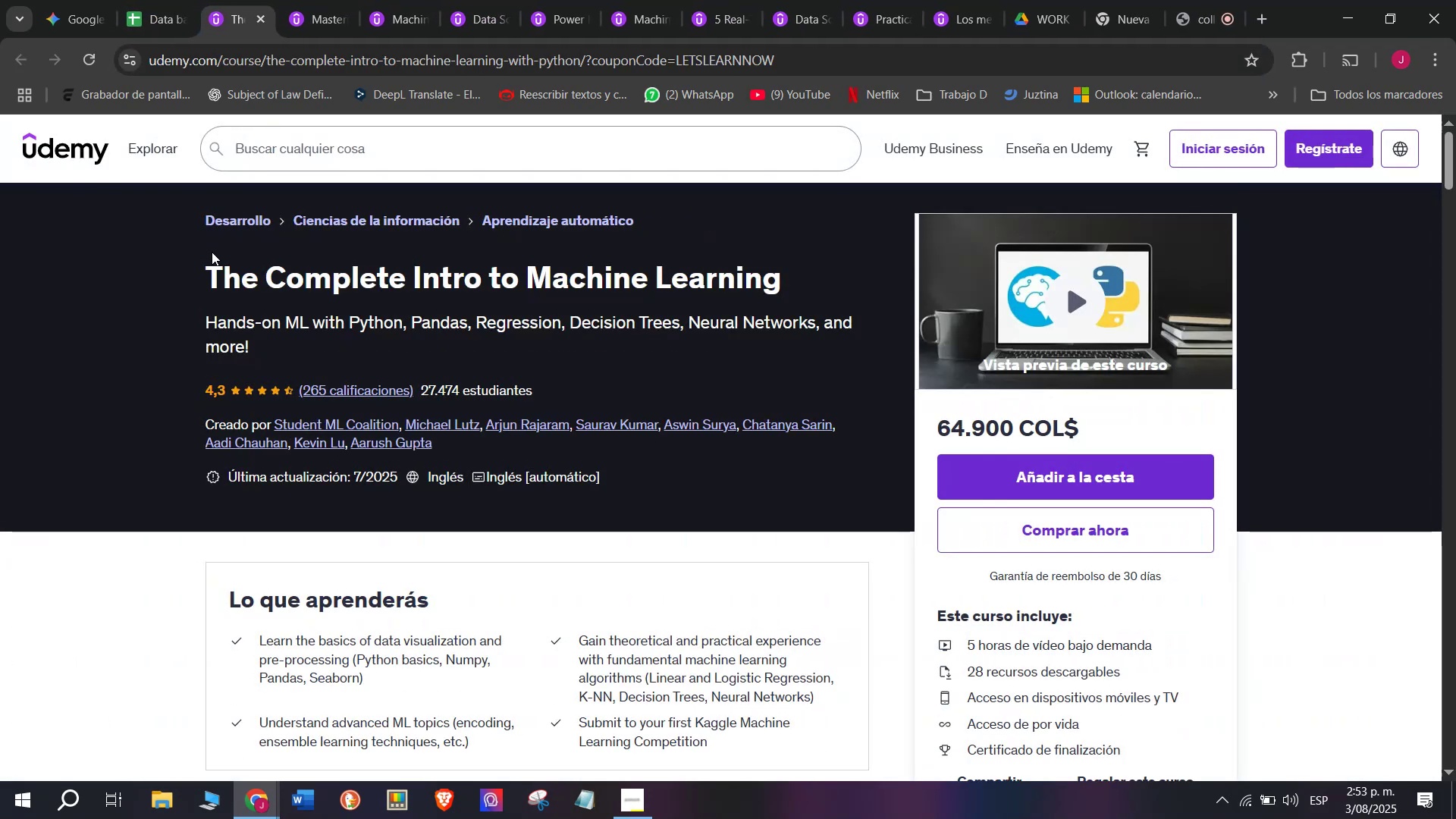 
left_click_drag(start_coordinate=[212, 260], to_coordinate=[801, 275])
 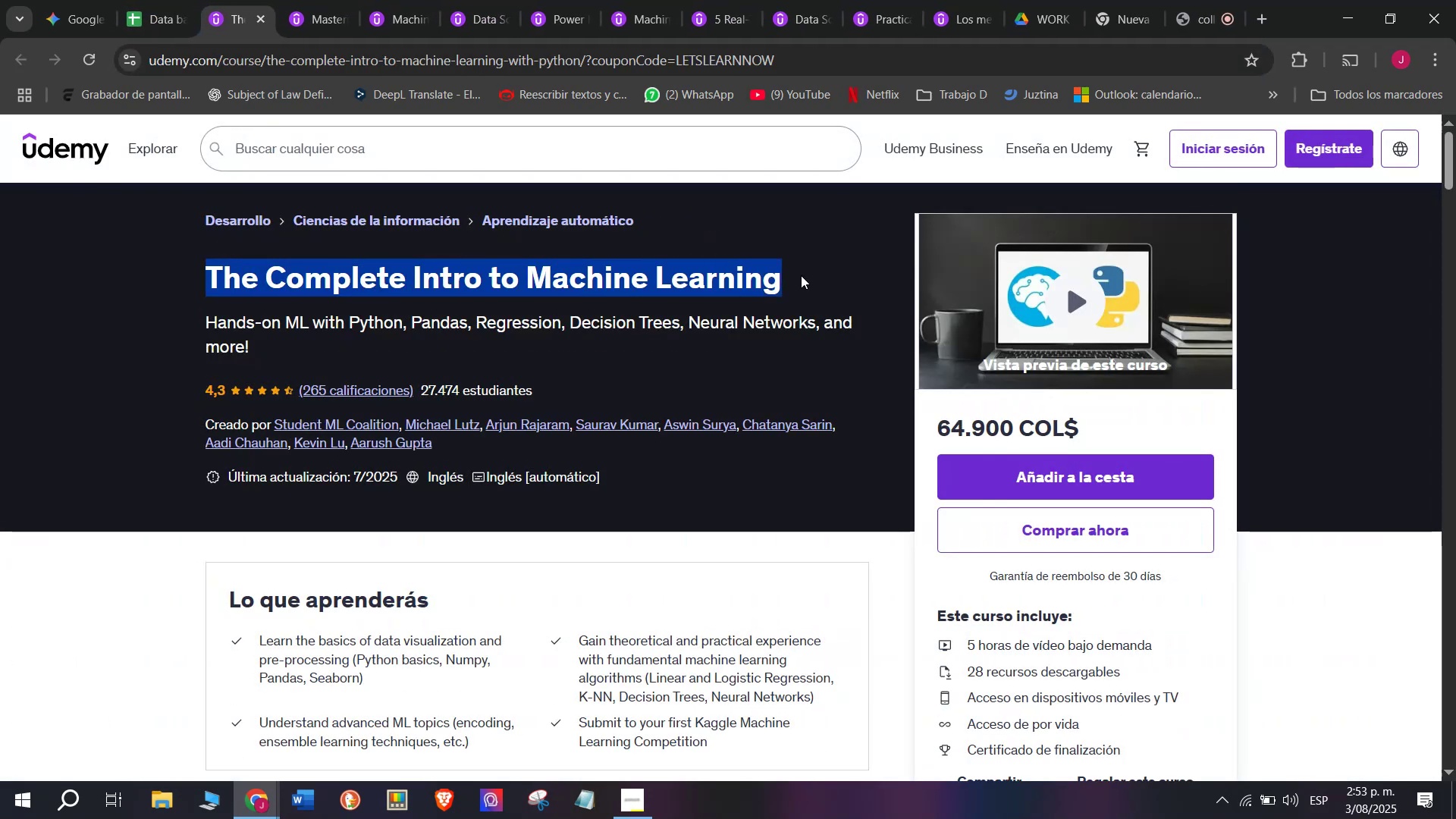 
key(Break)
 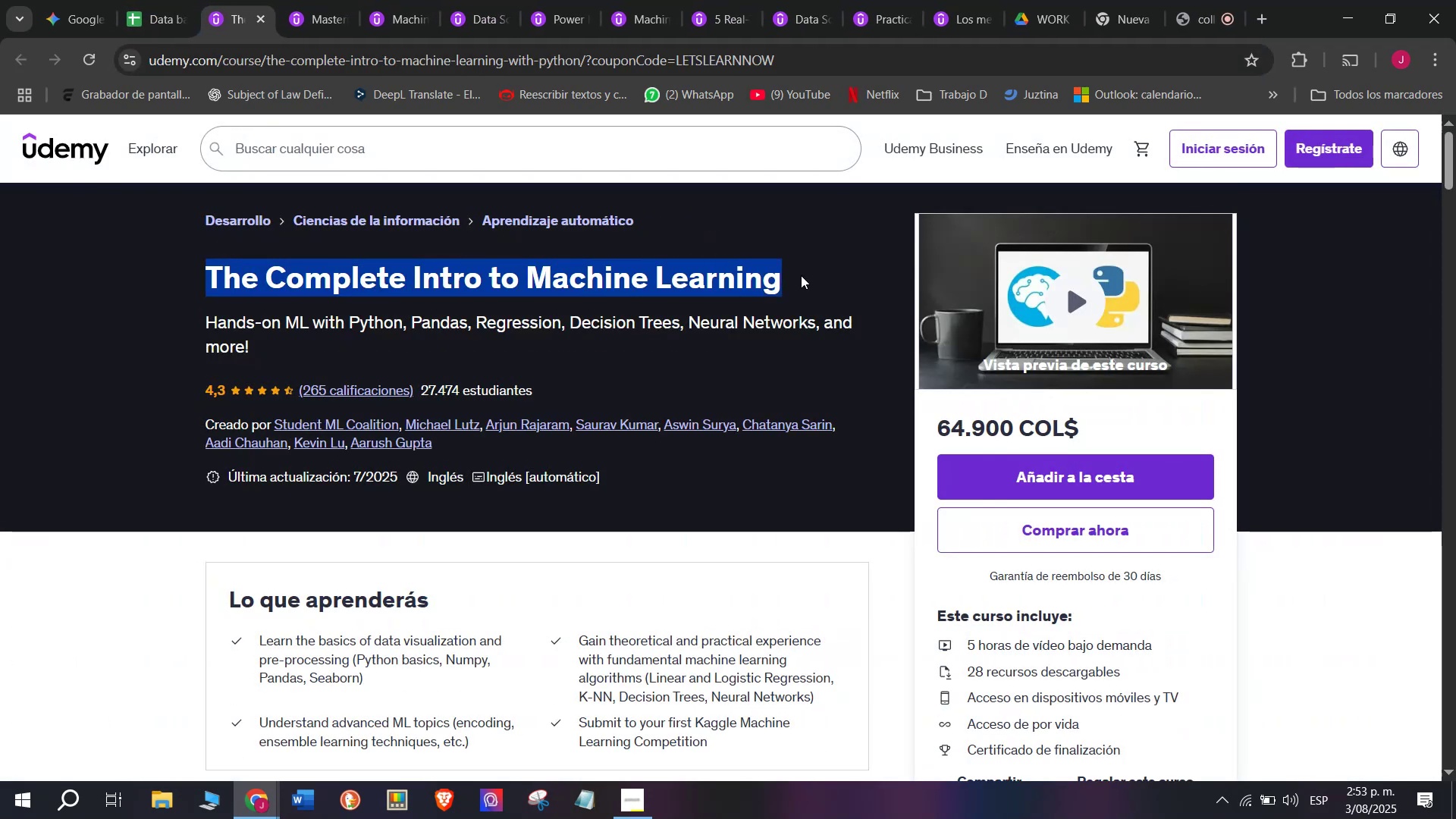 
key(Control+ControlLeft)
 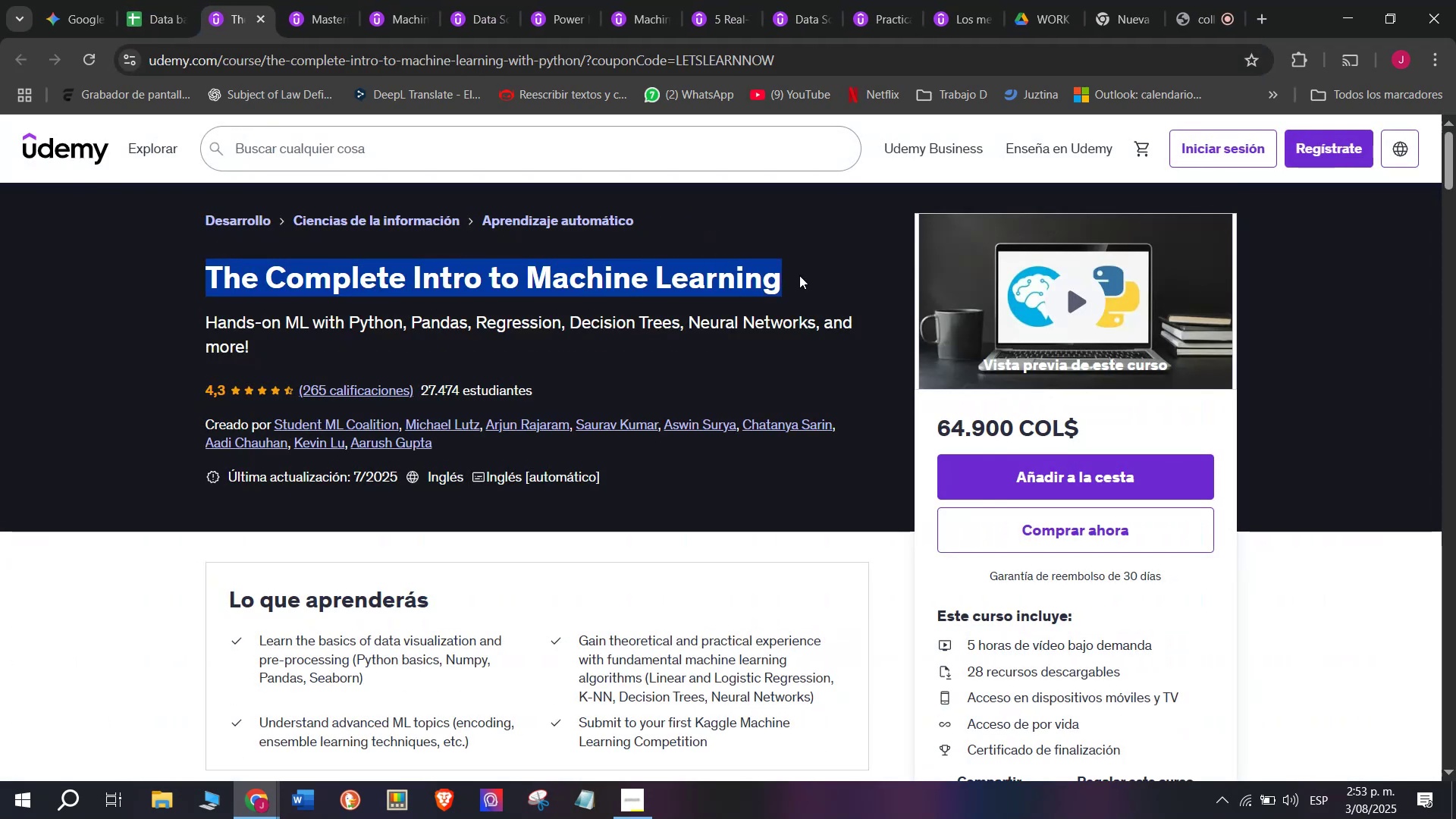 
key(Control+C)
 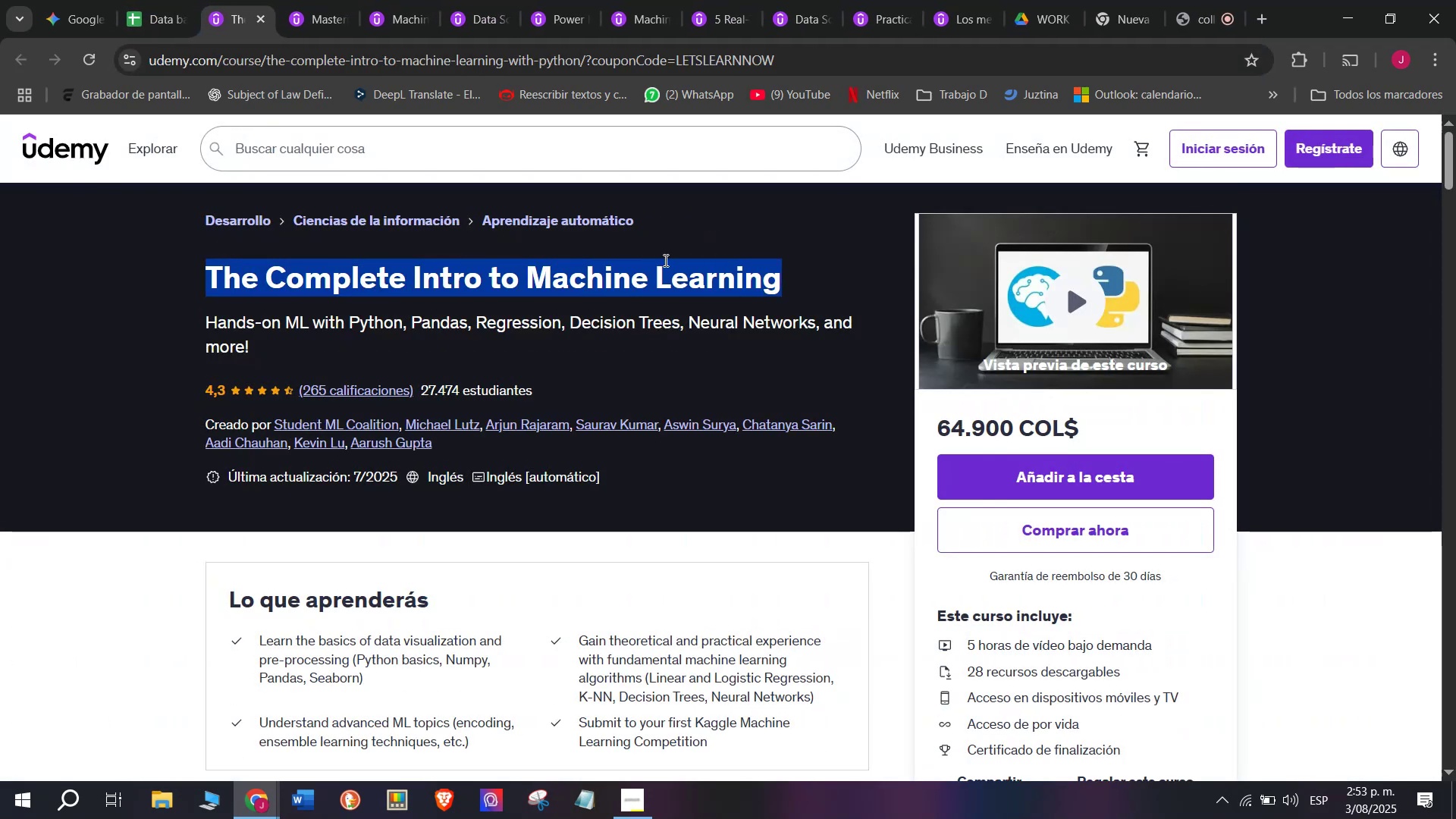 
key(Break)
 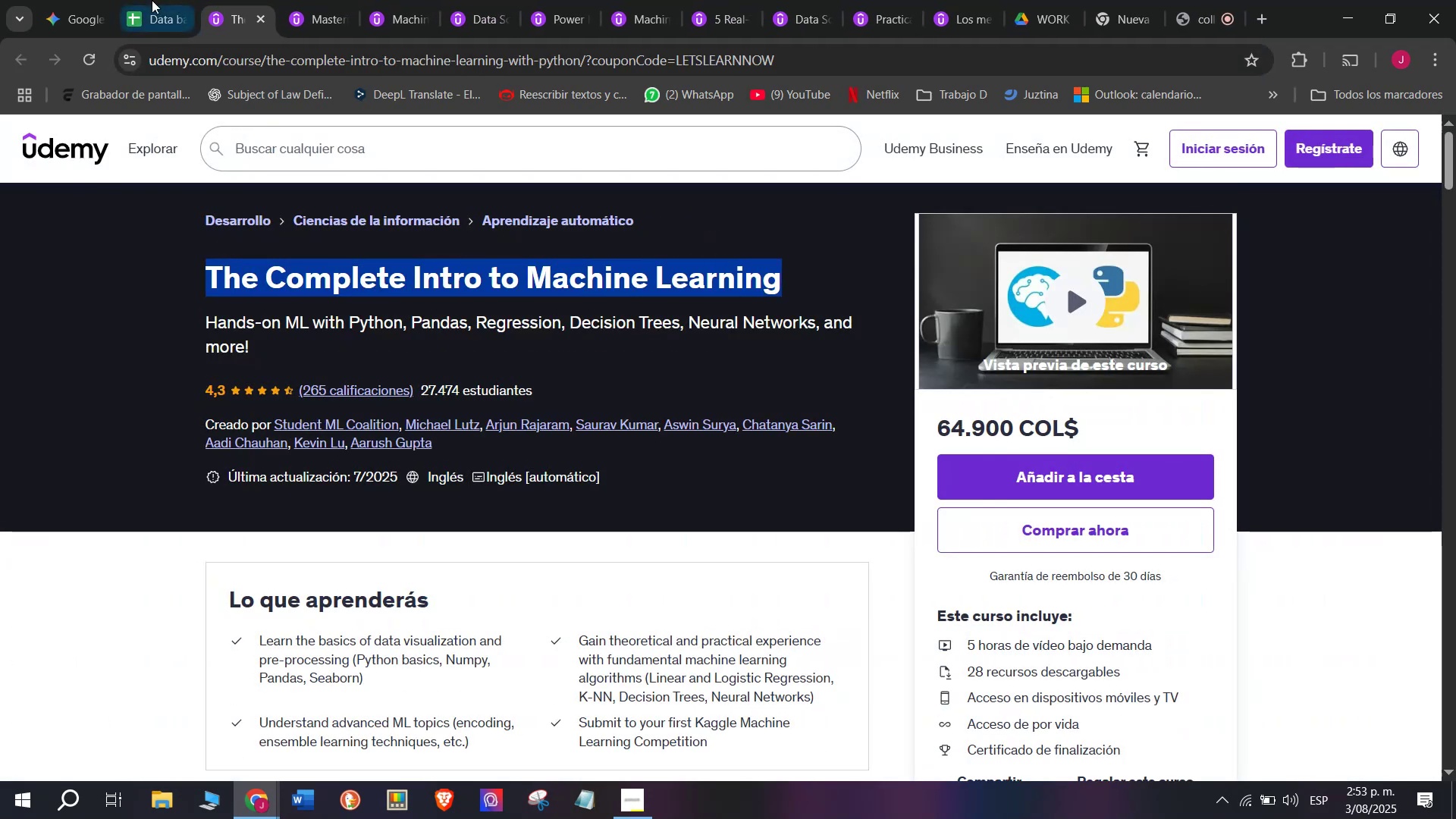 
key(Control+ControlLeft)
 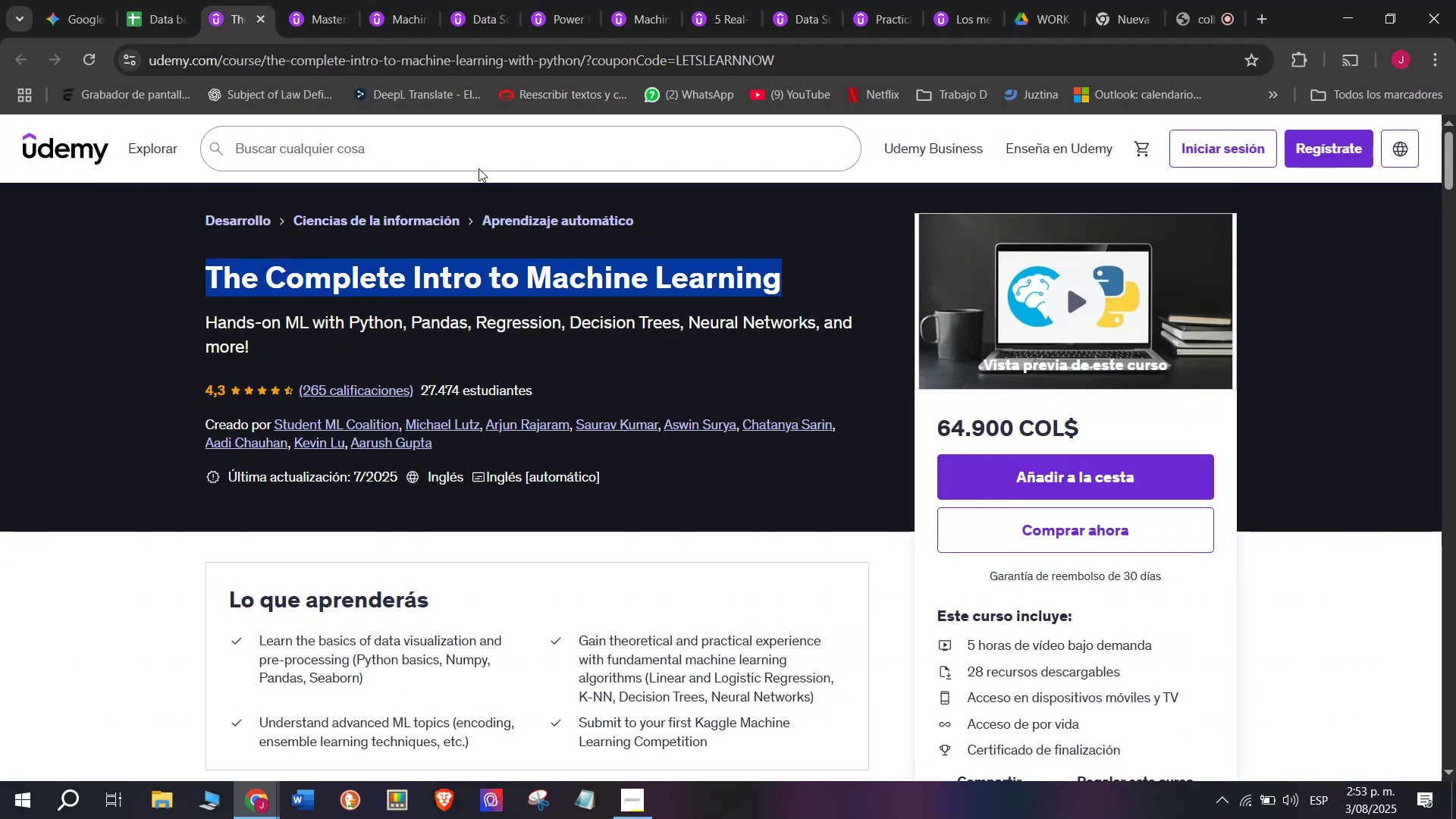 
key(Control+C)
 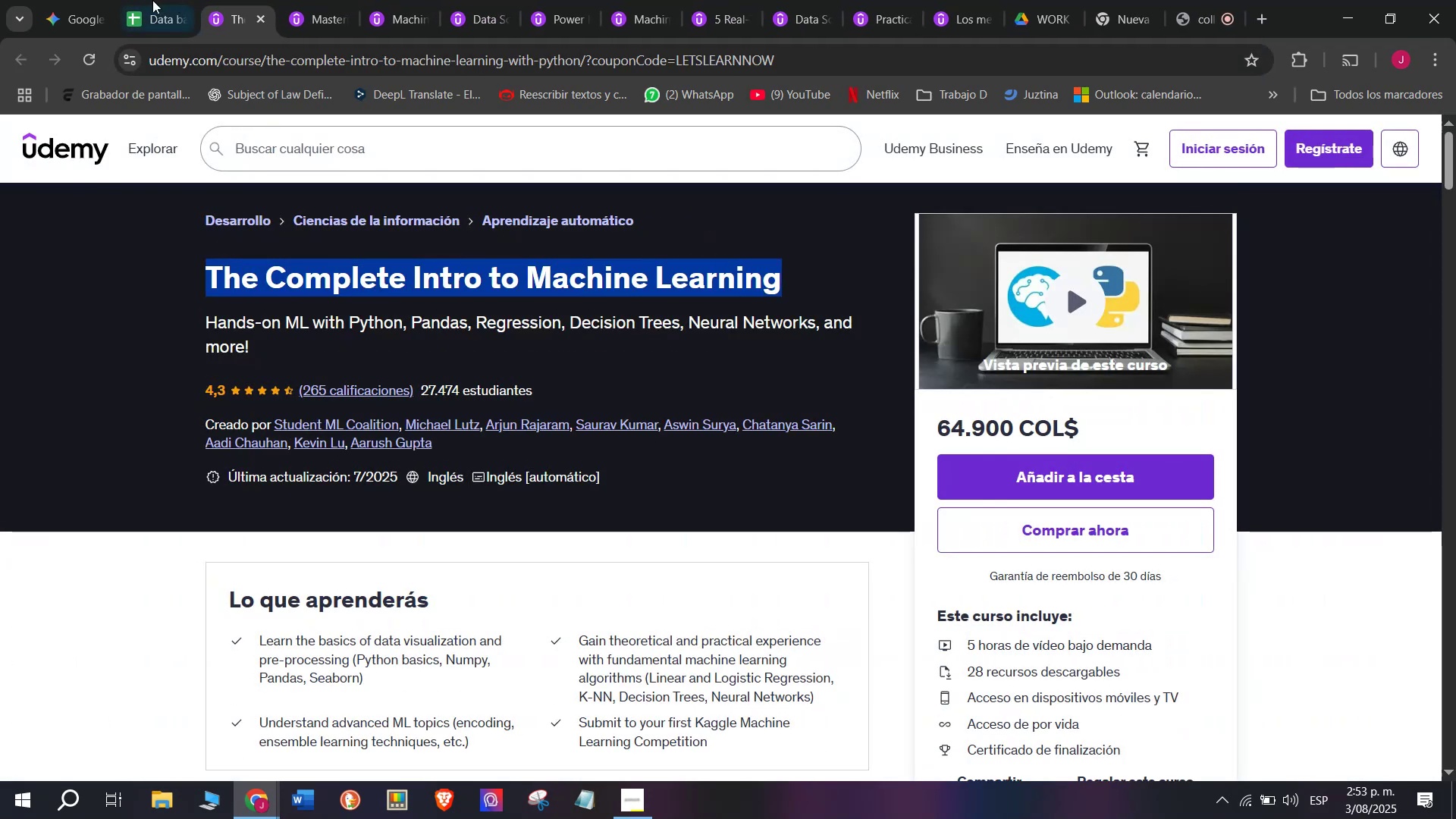 
left_click([152, 0])
 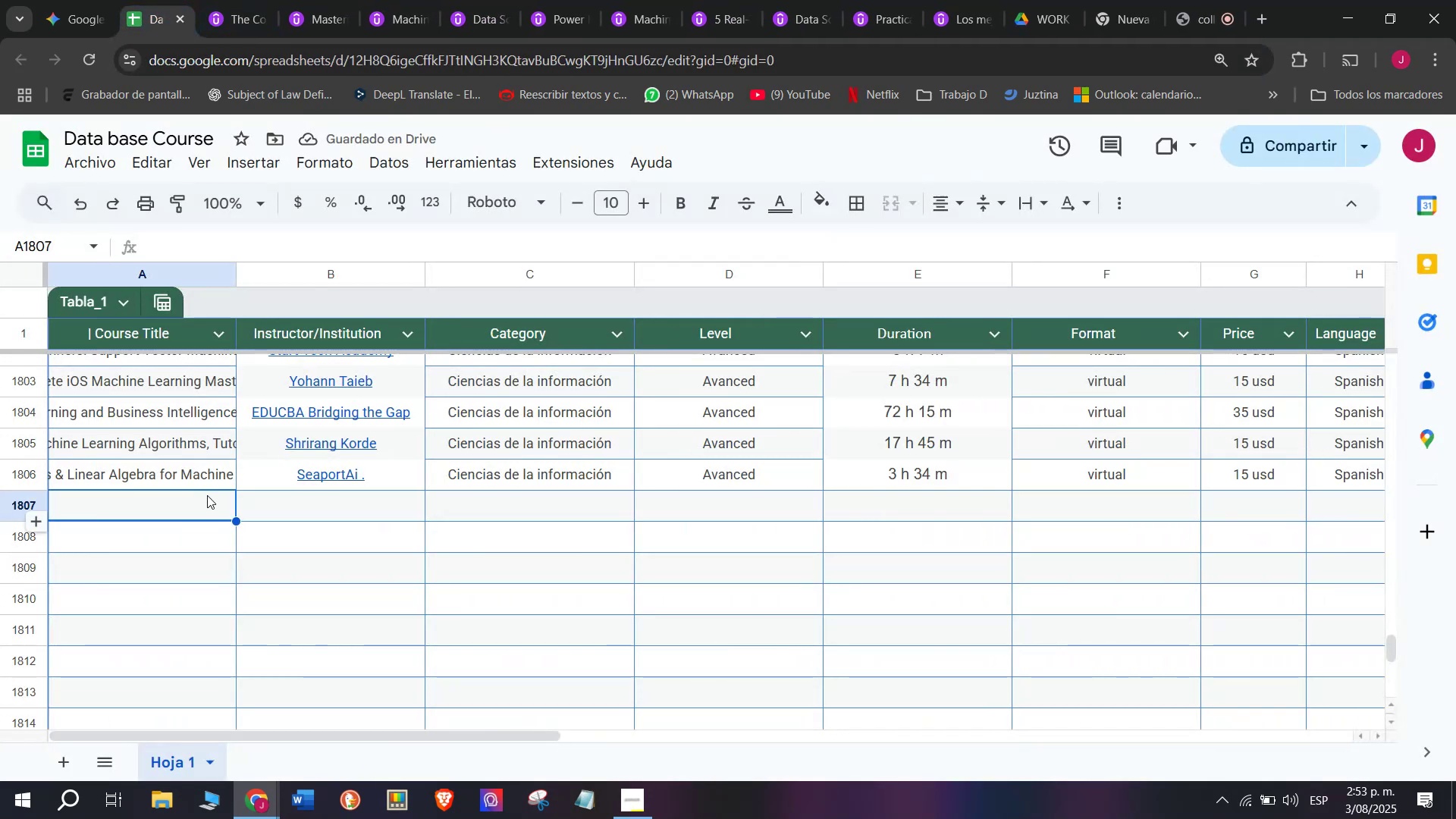 
double_click([207, 495])
 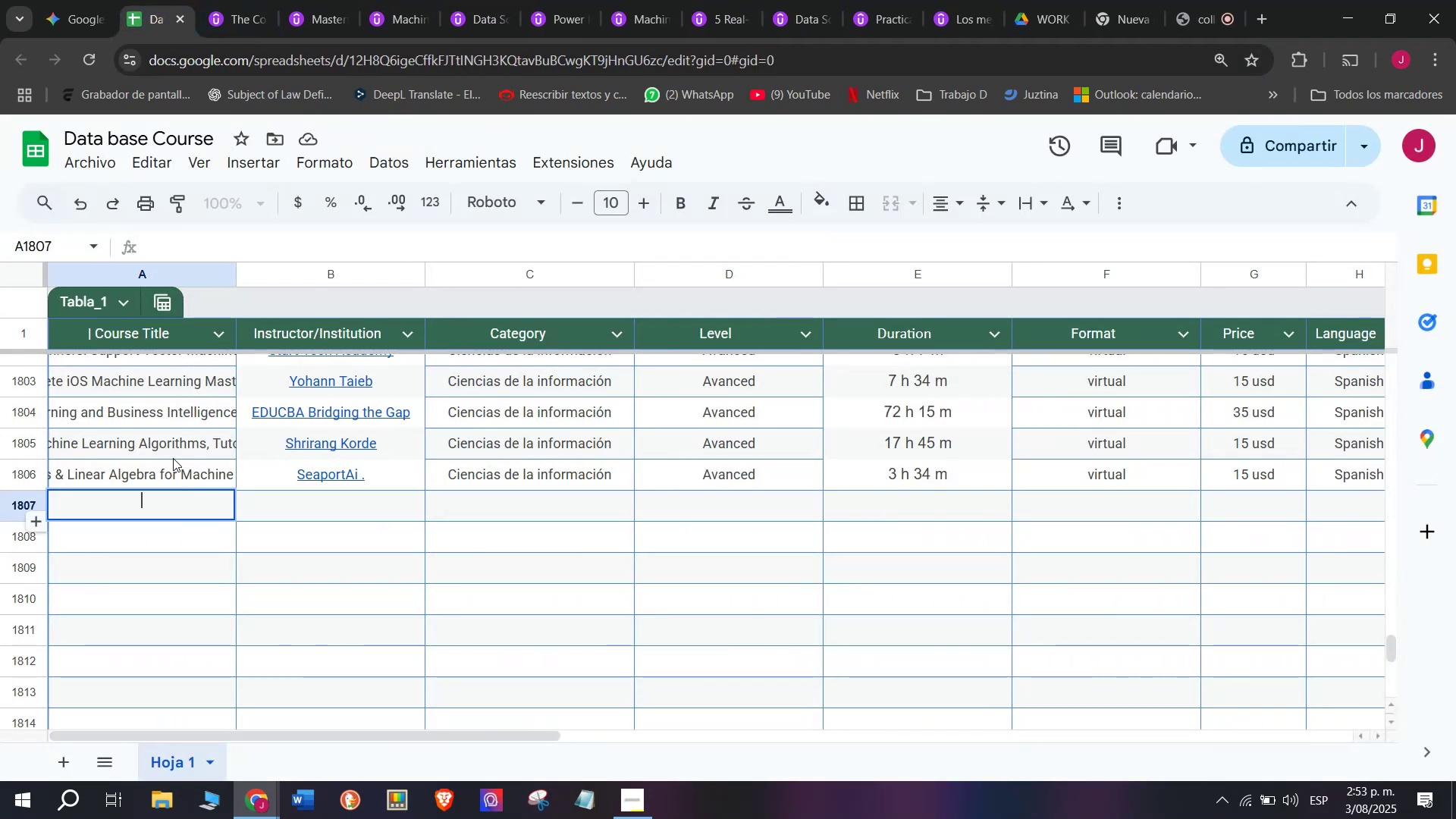 
key(Control+ControlLeft)
 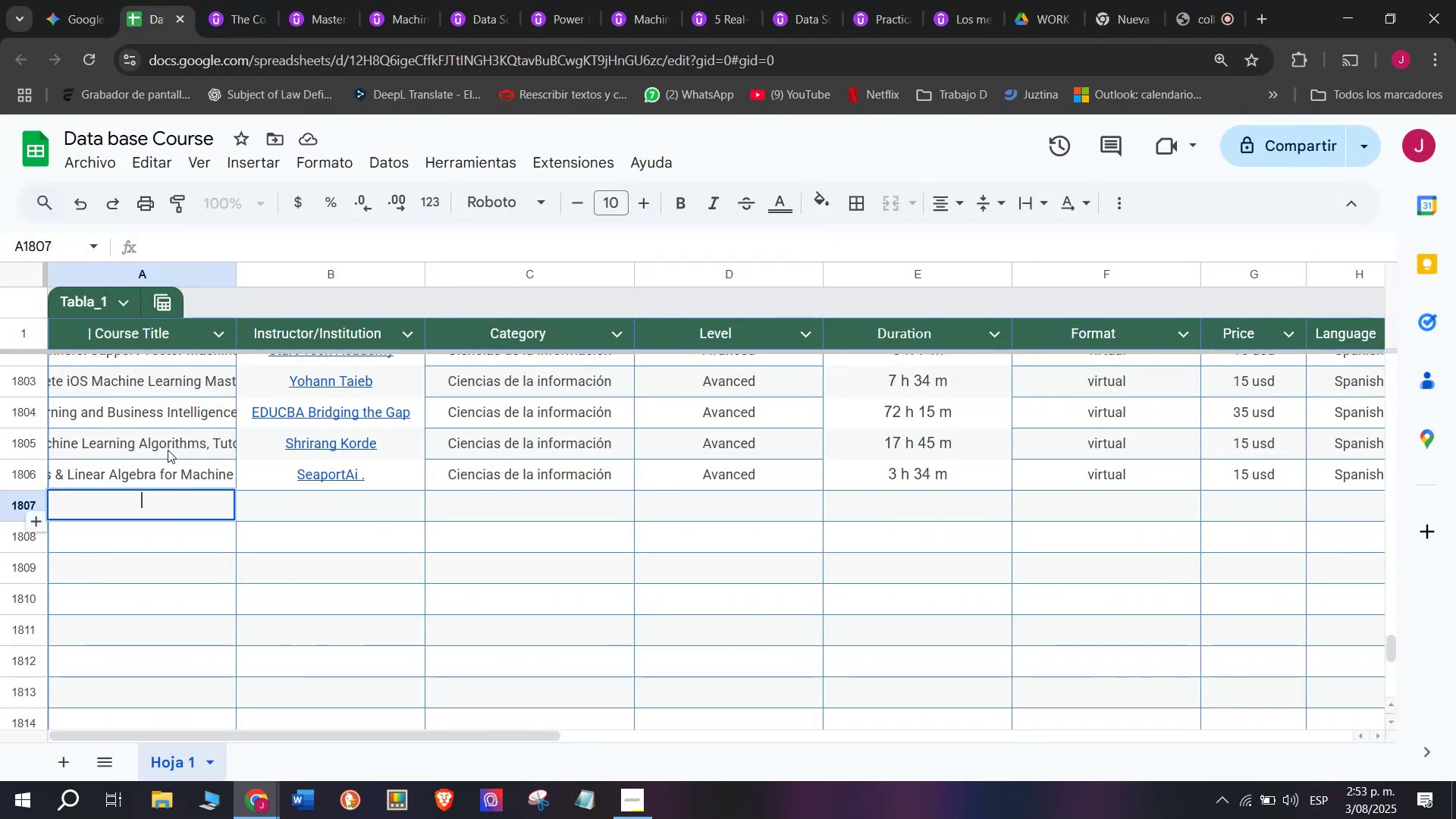 
key(Z)
 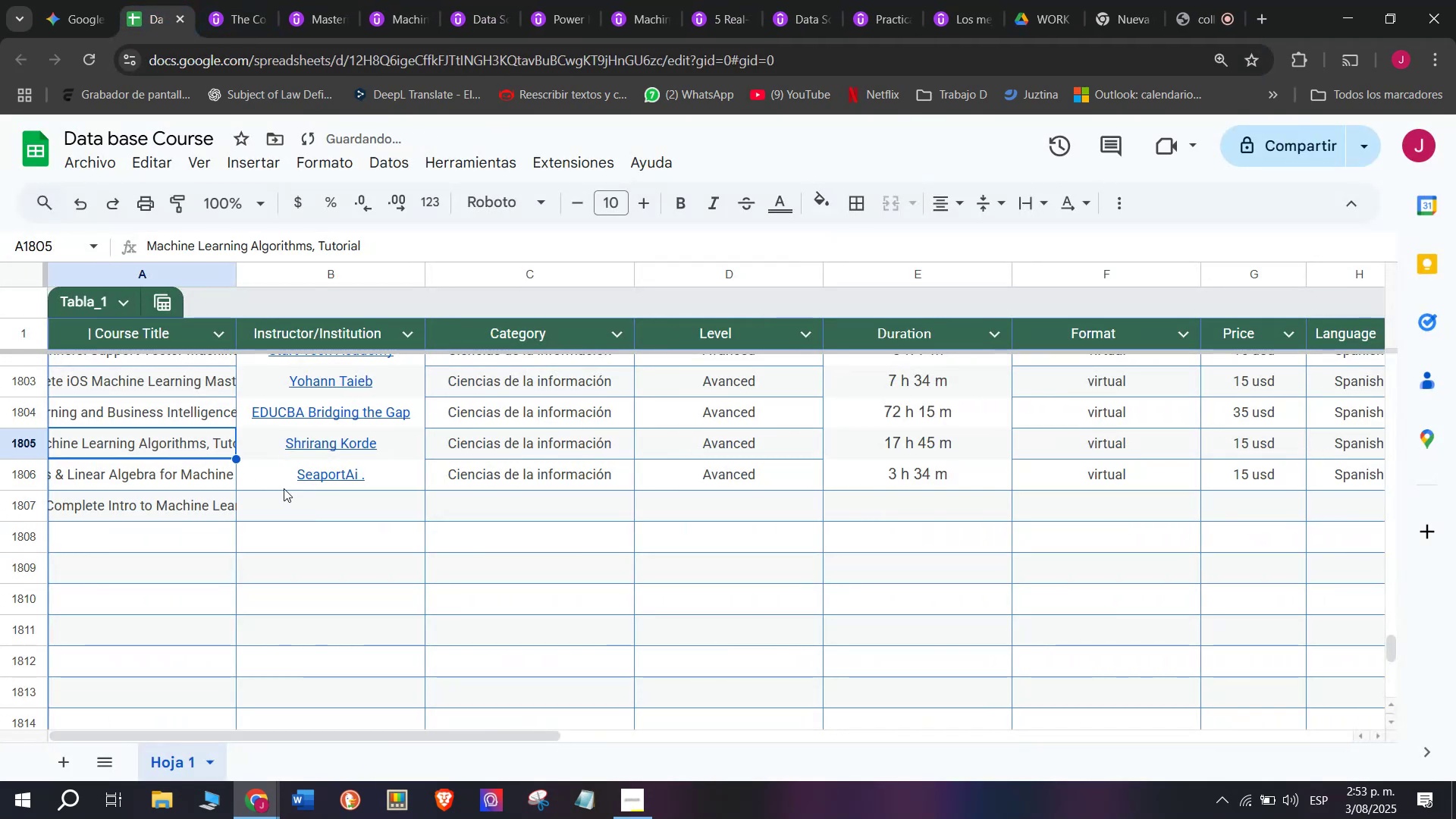 
key(Control+V)
 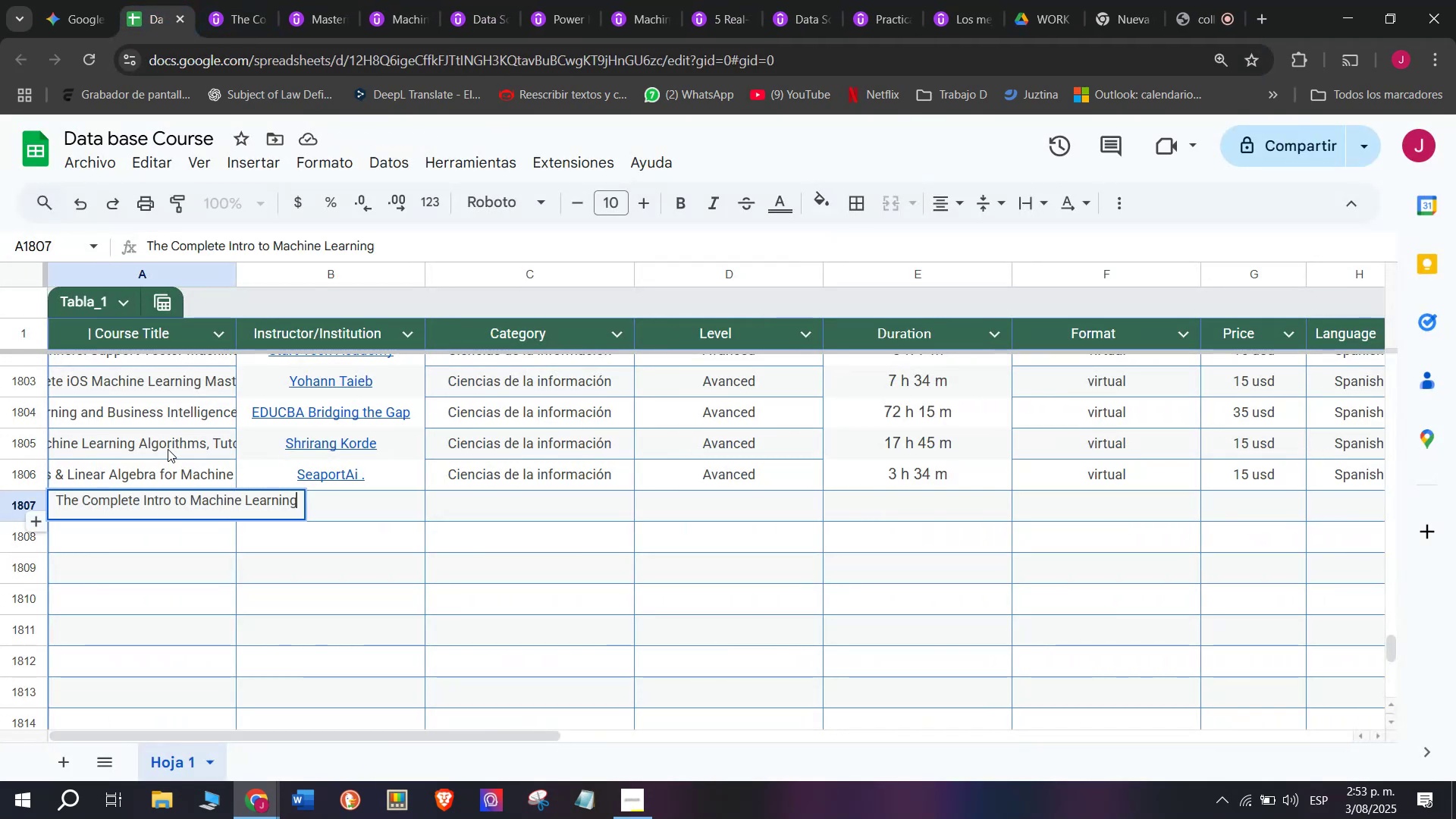 
left_click([168, 449])
 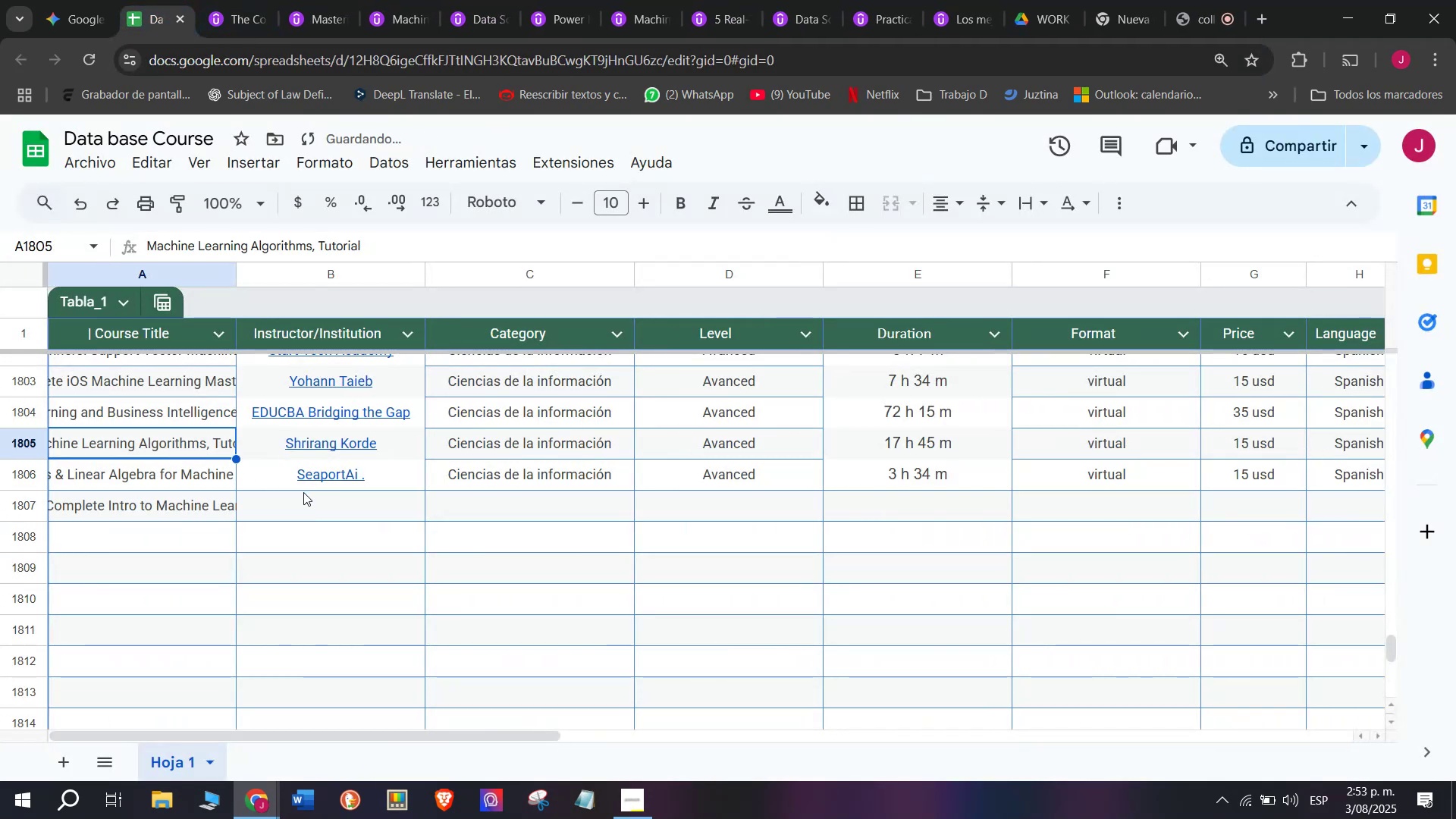 
left_click([305, 492])
 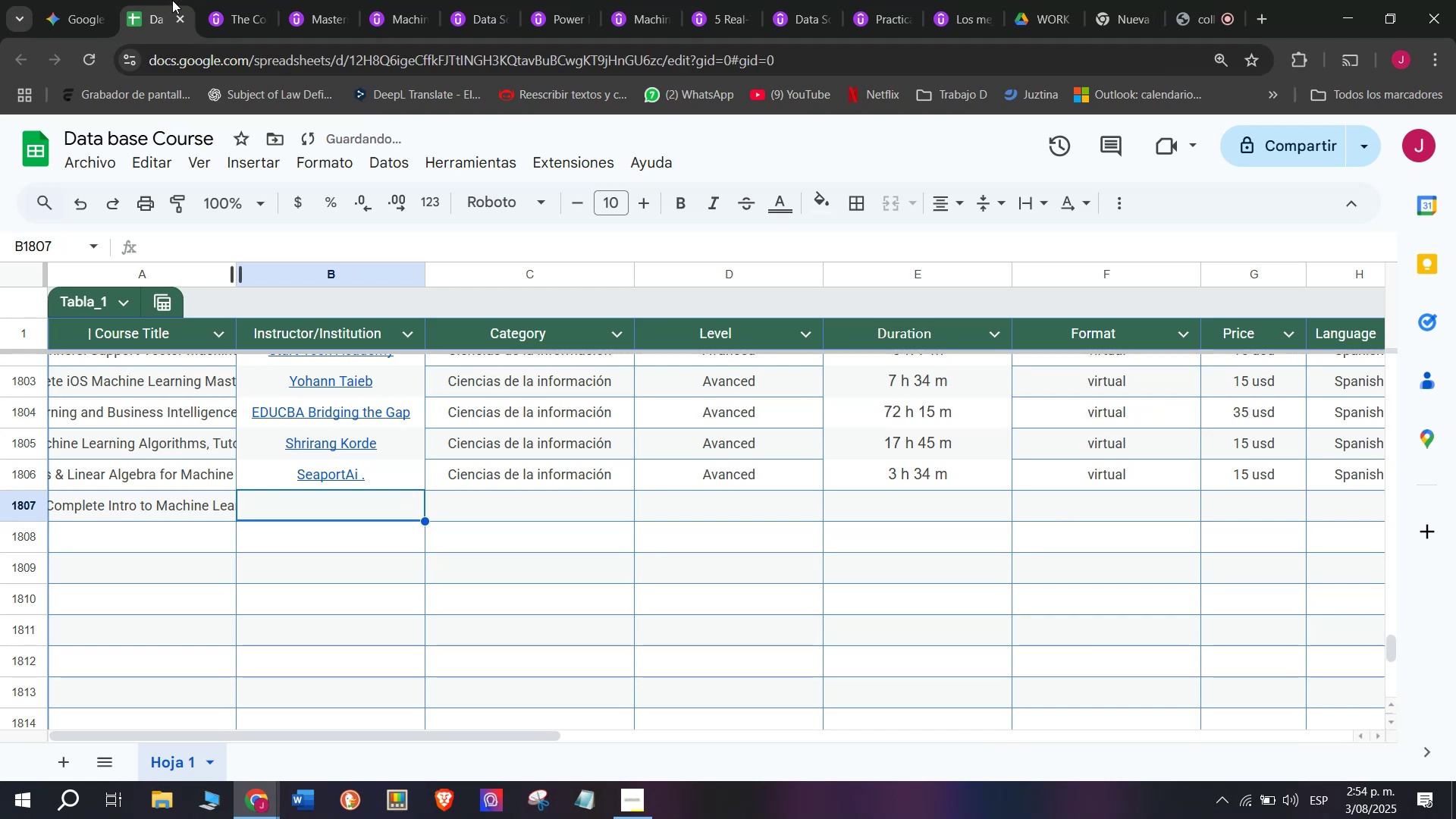 
left_click([236, 0])
 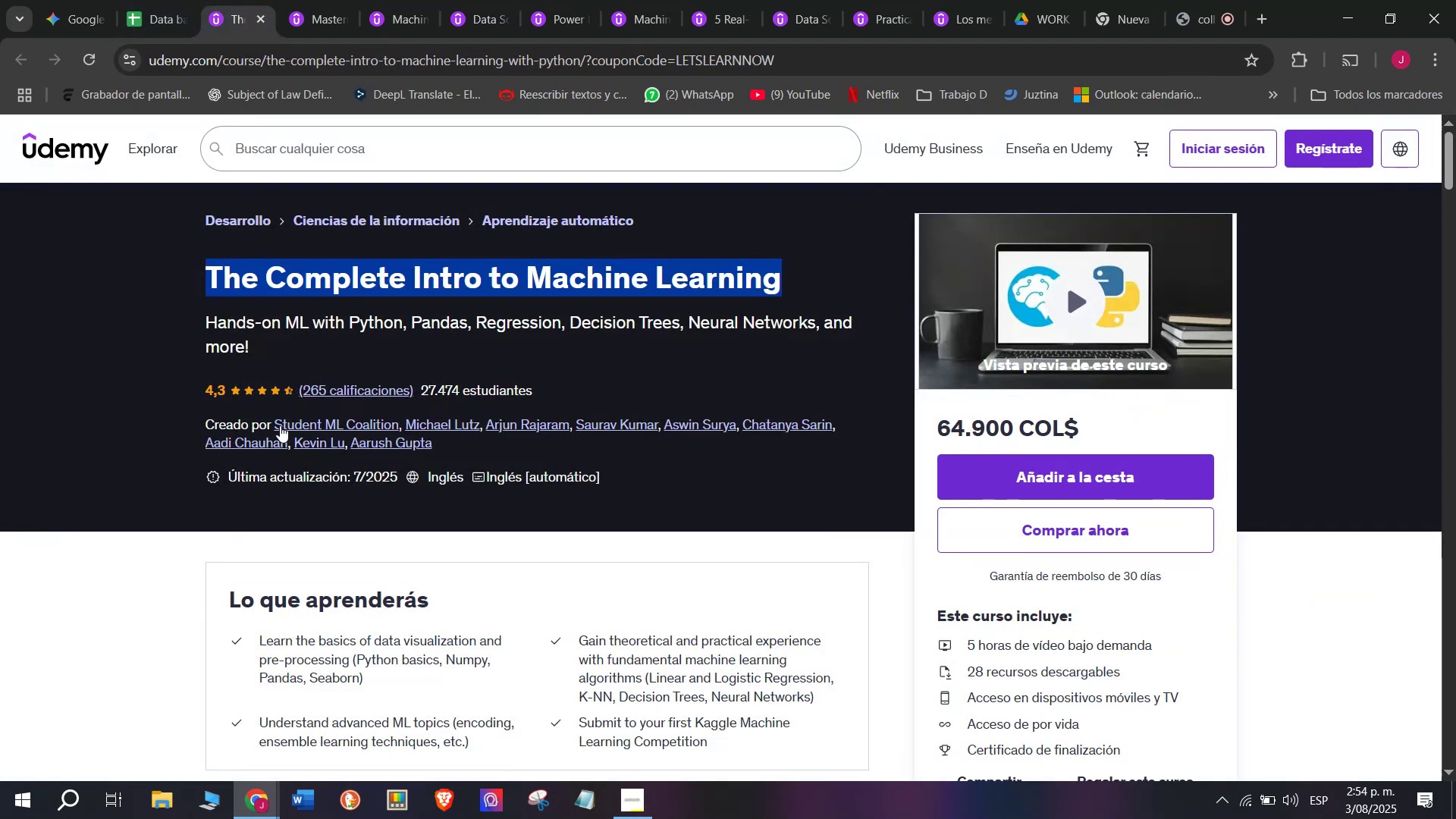 
left_click([284, 427])
 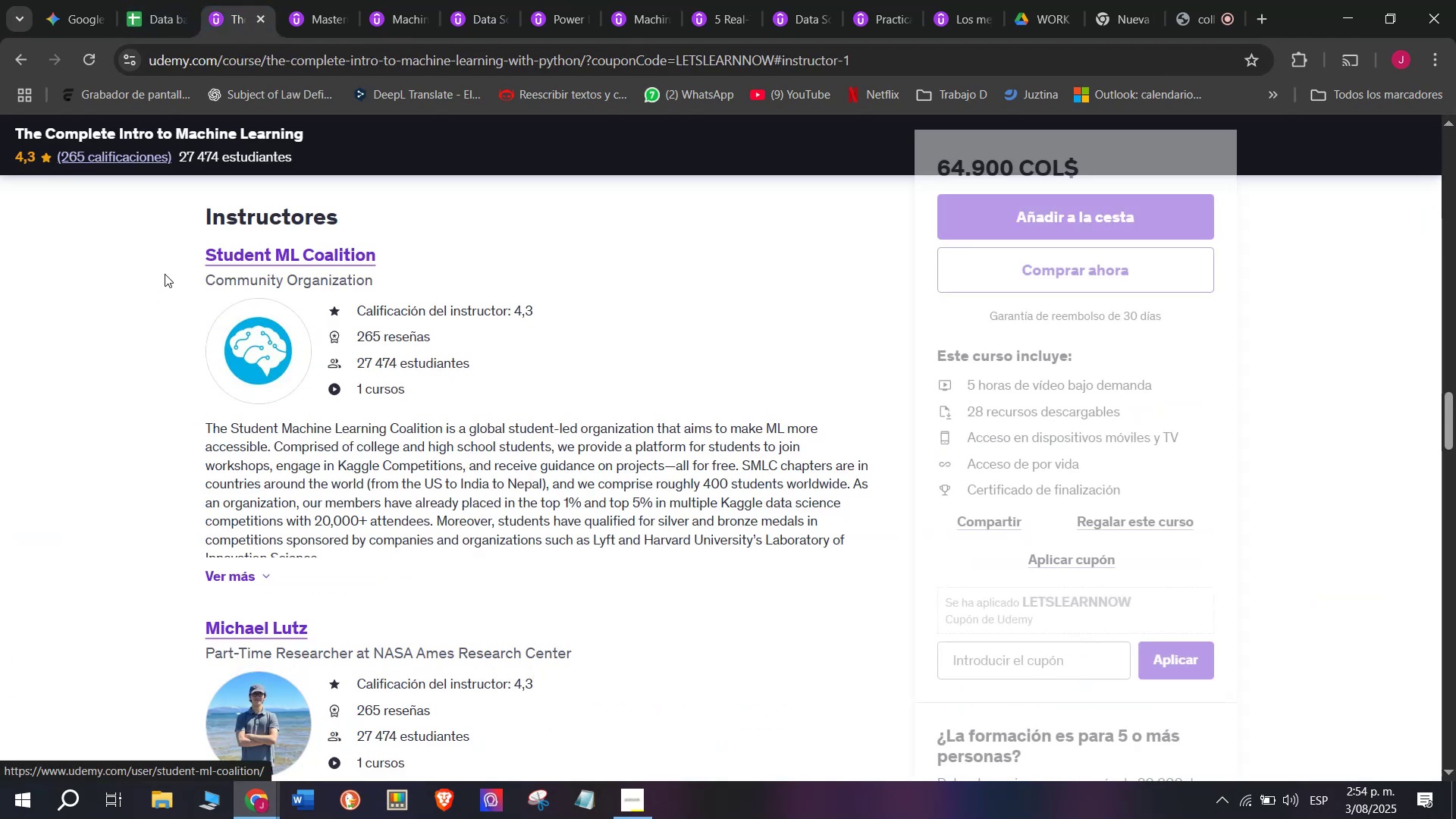 
left_click_drag(start_coordinate=[171, 259], to_coordinate=[398, 244])
 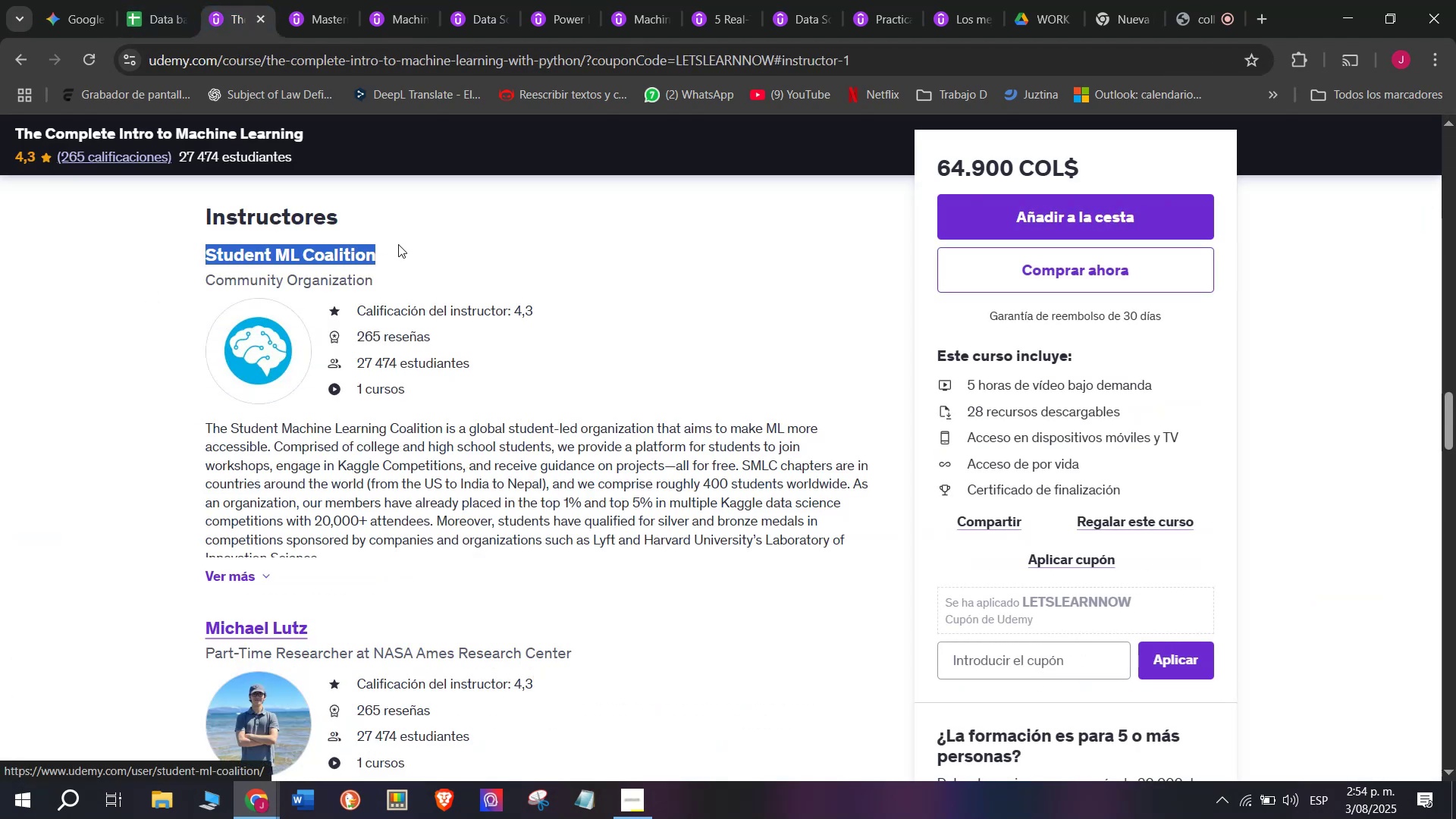 
key(Break)
 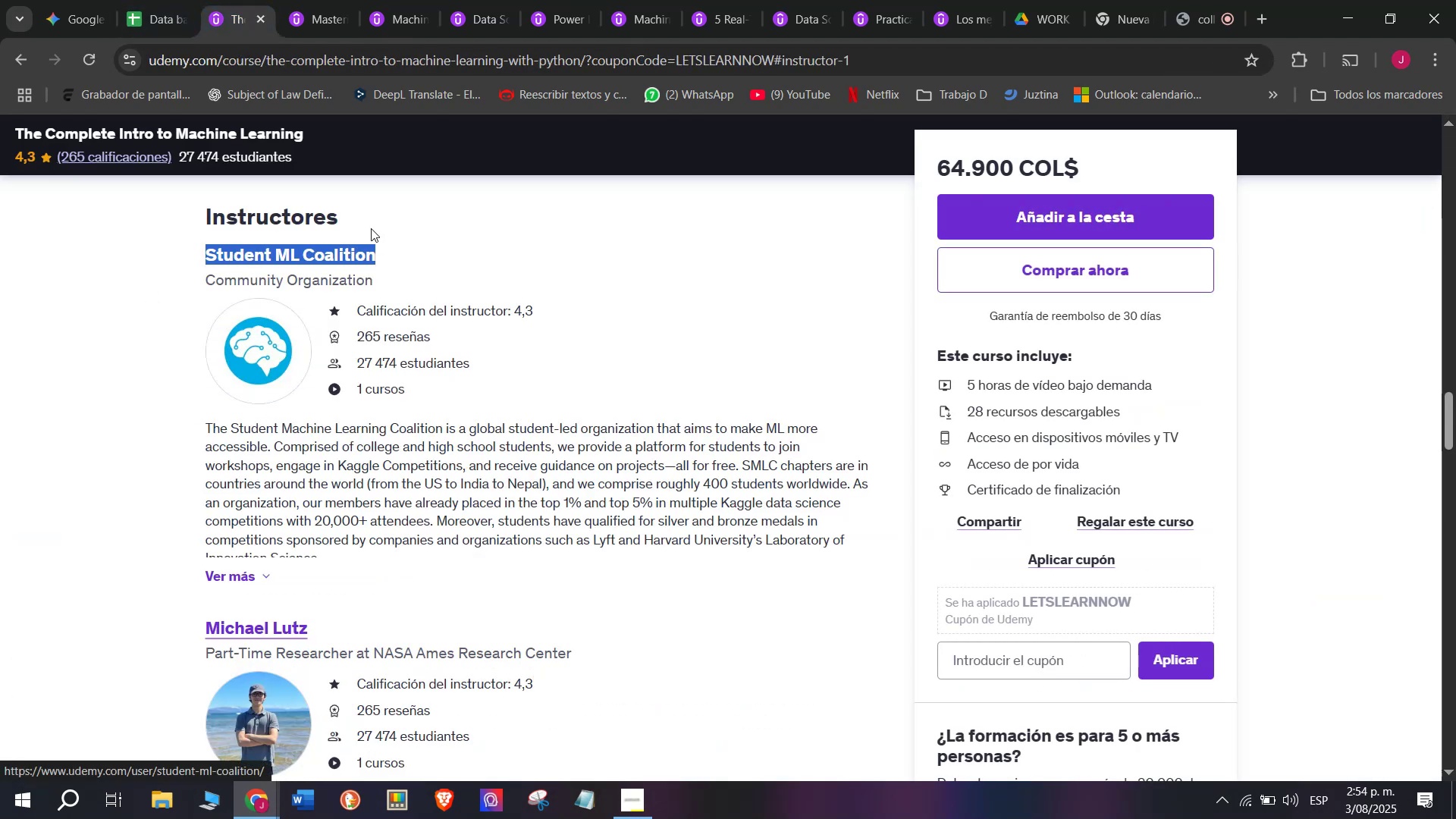 
key(Control+C)
 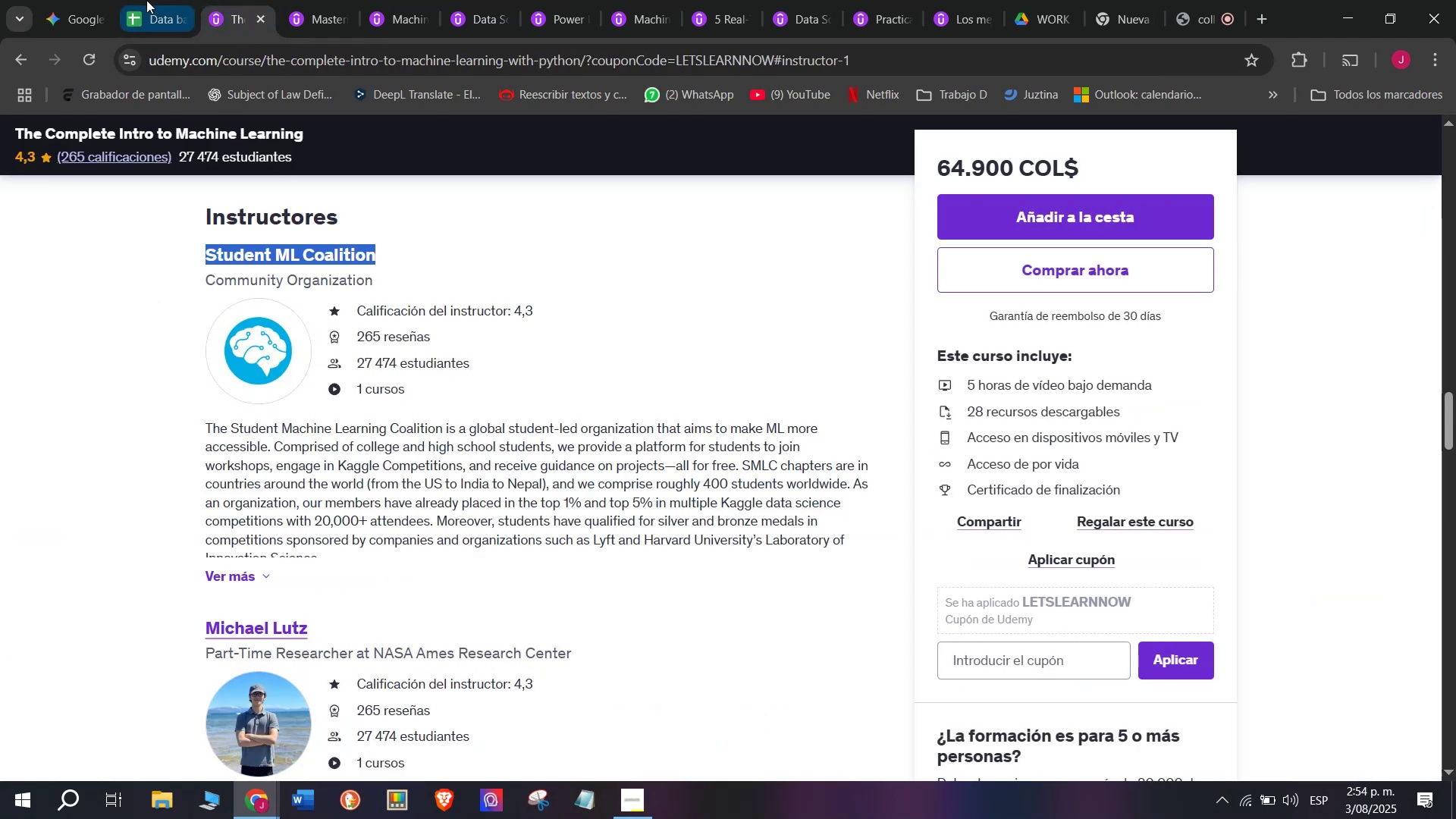 
key(Control+ControlLeft)
 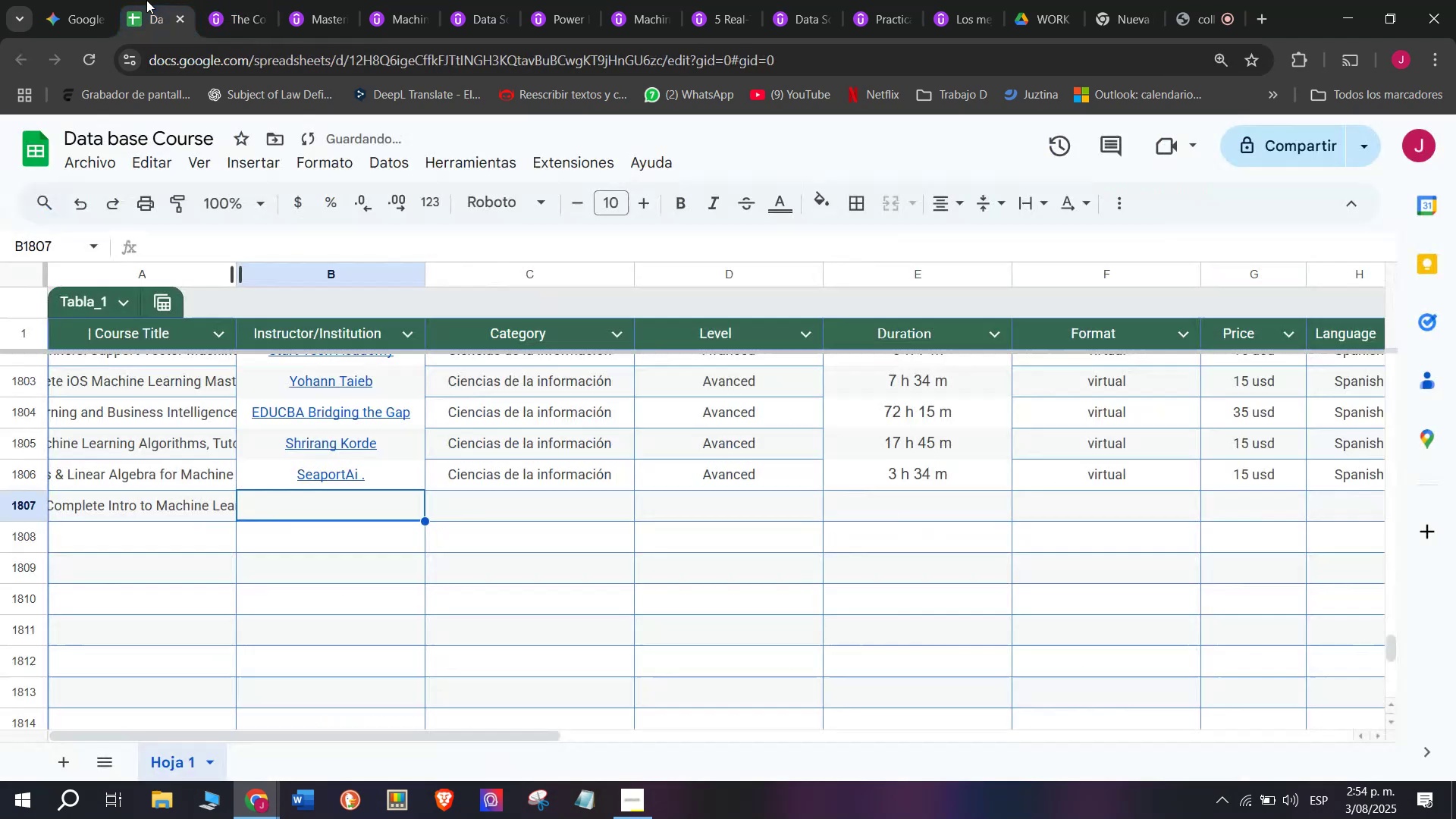 
left_click([146, 0])
 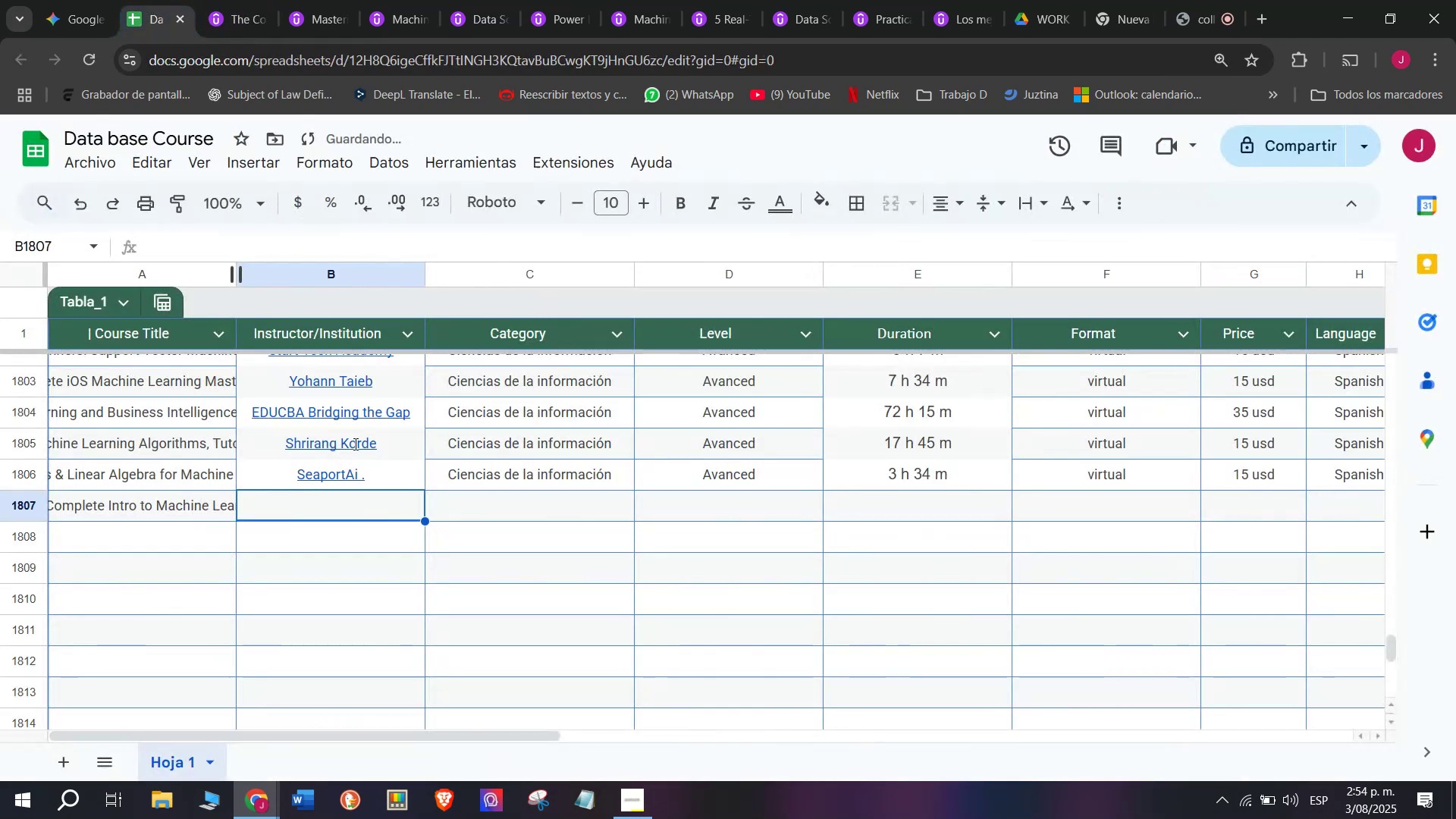 
key(Z)
 